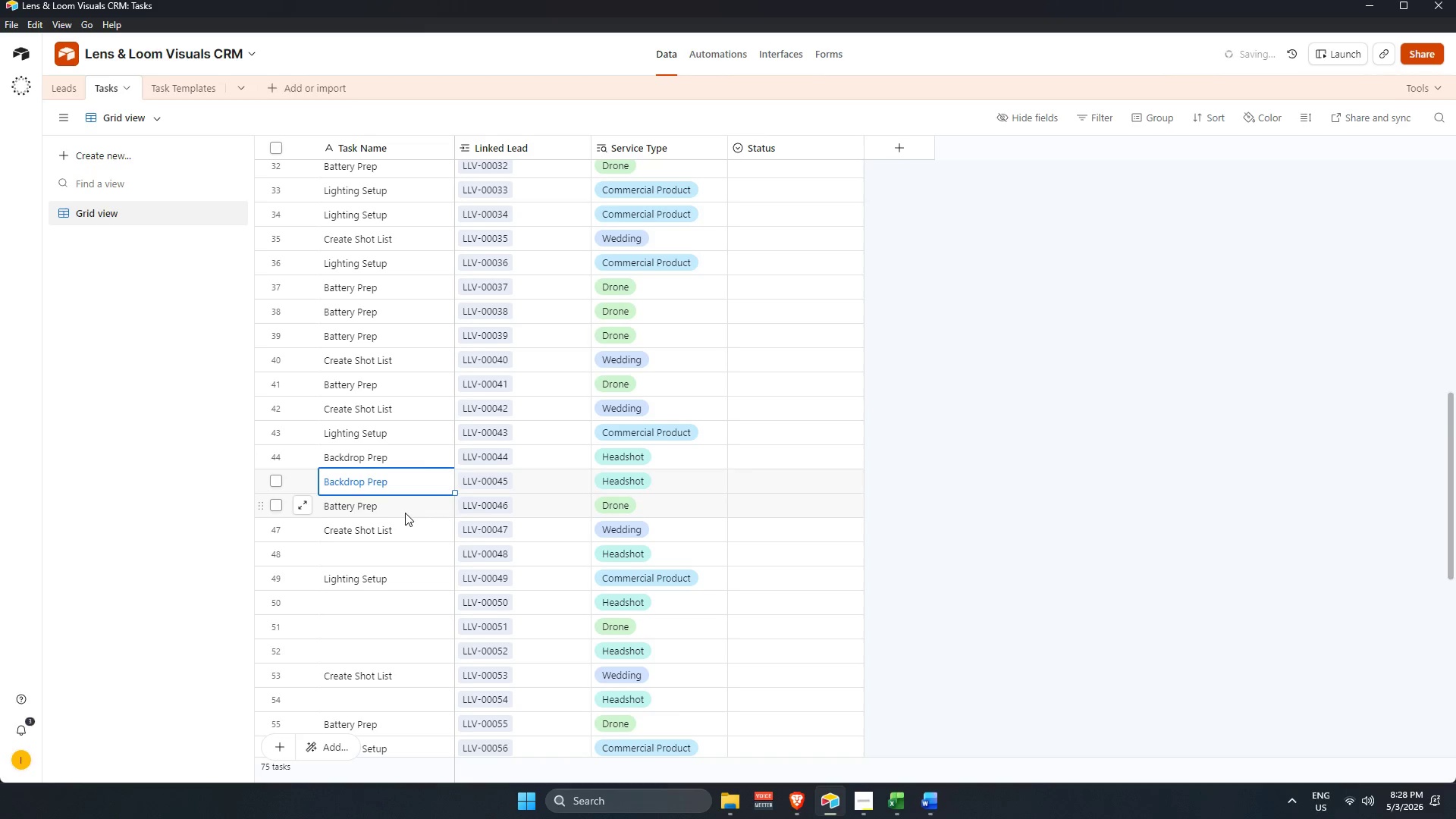 
scroll: coordinate [405, 507], scroll_direction: down, amount: 3.0
 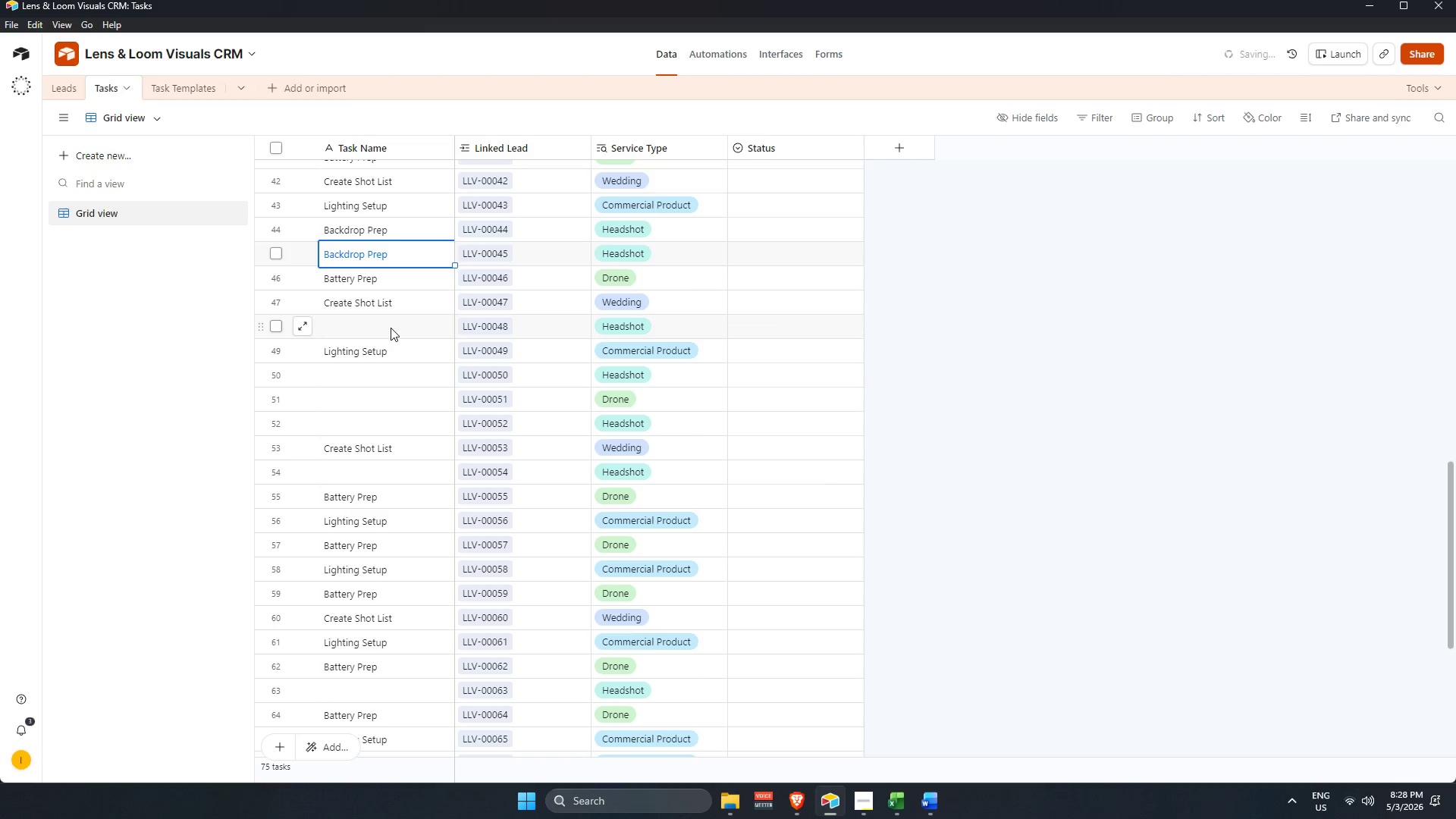 
key(Control+V)
 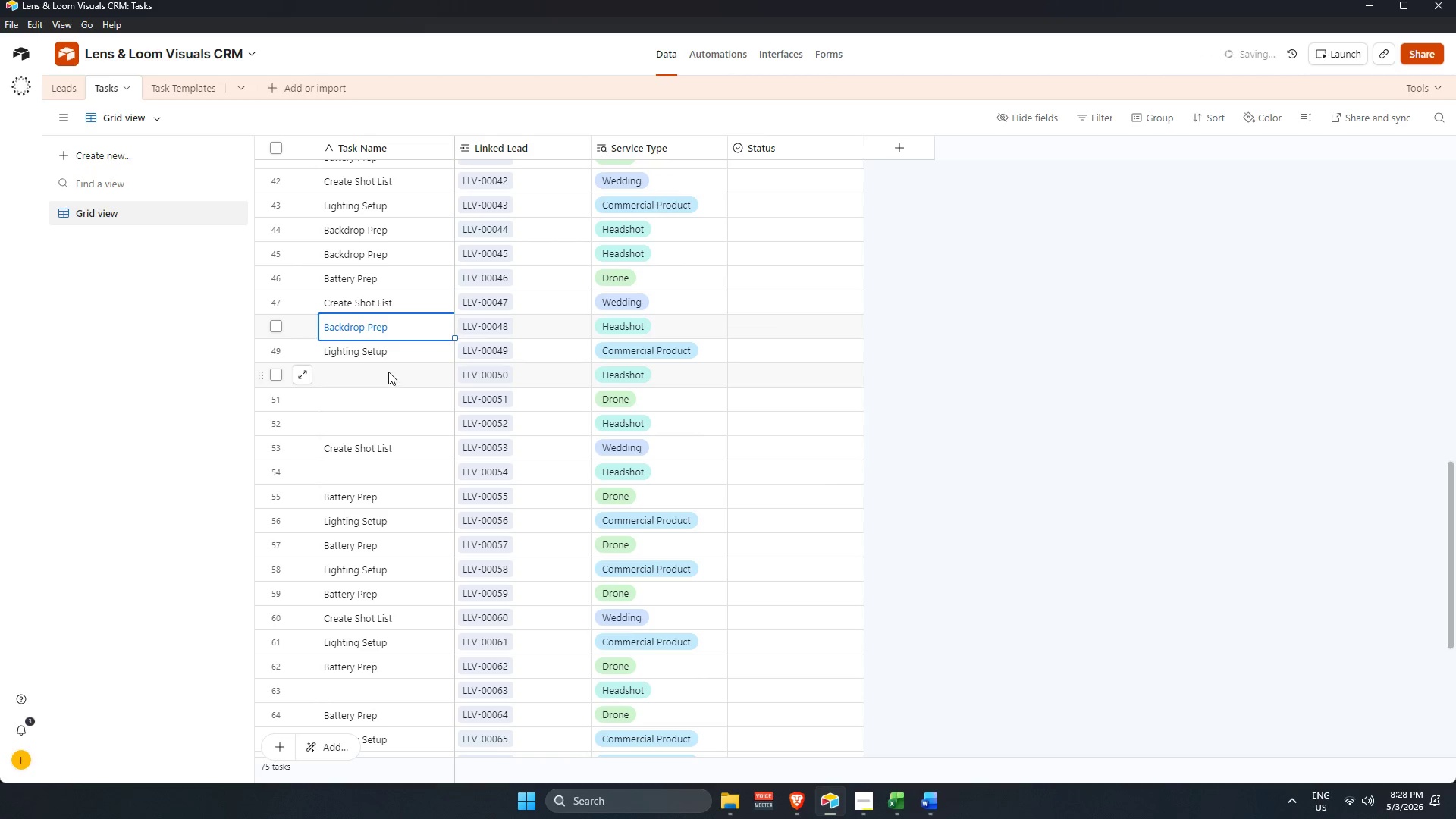 
key(Control+V)
 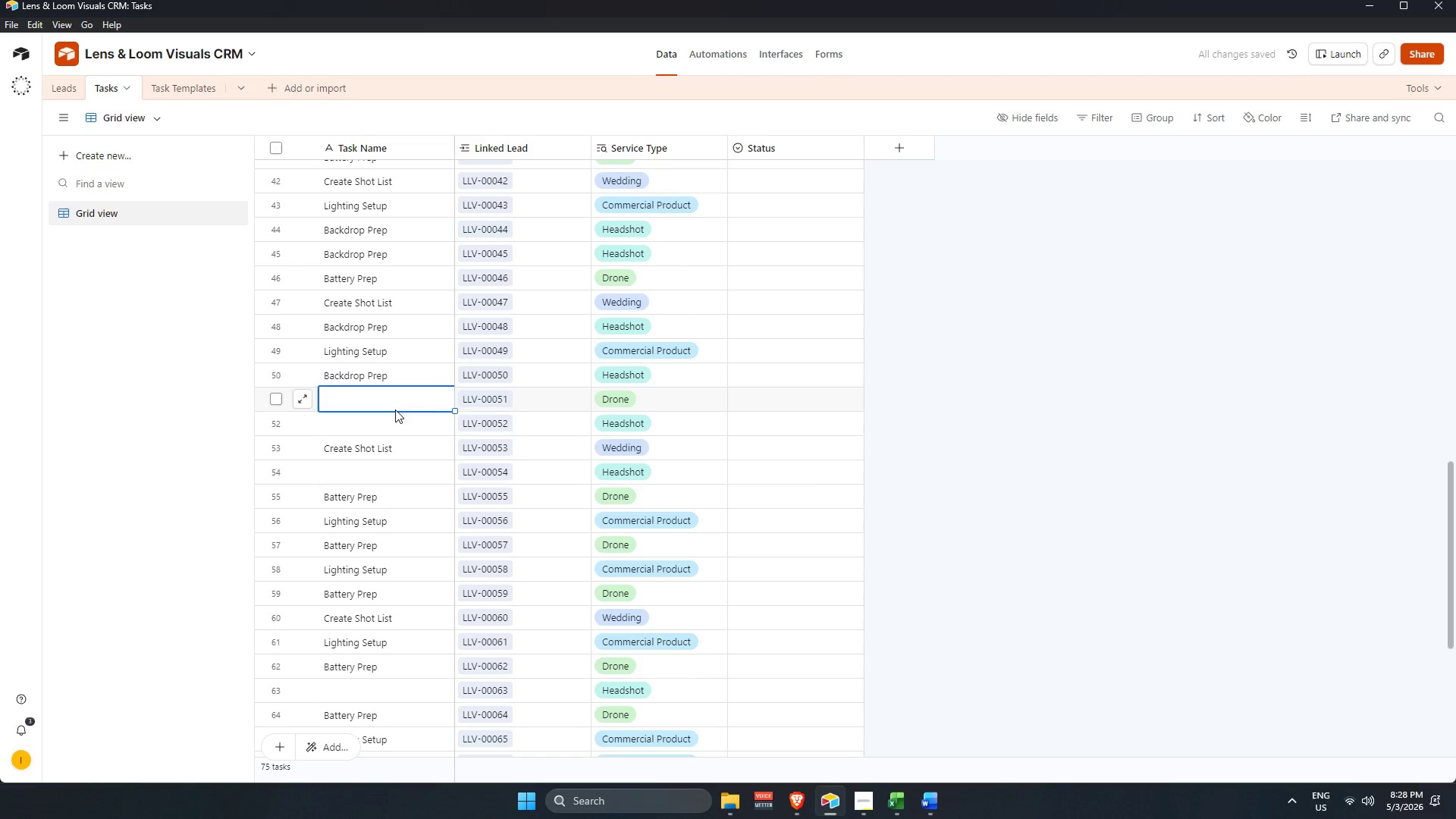 
key(Control+V)
 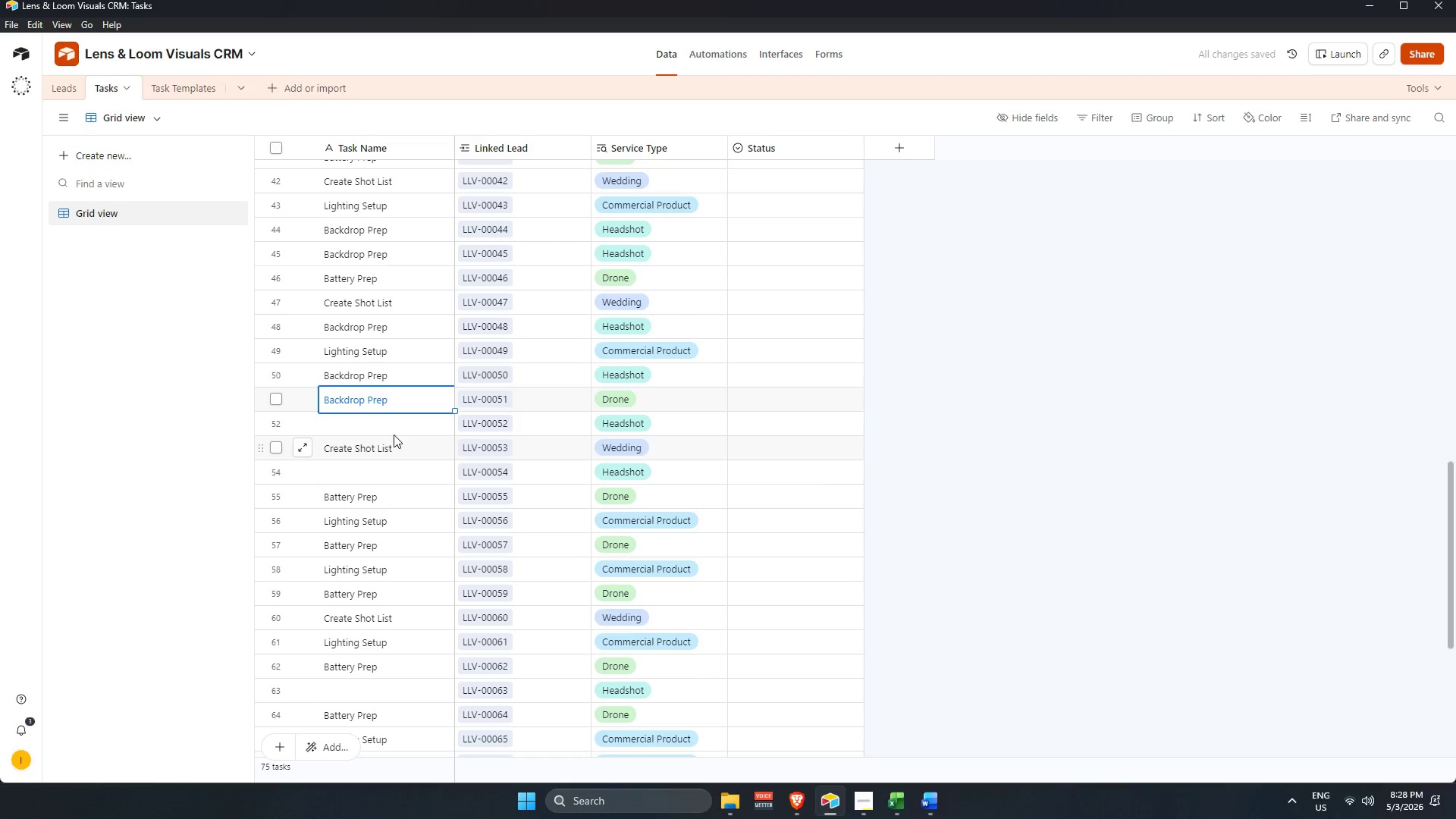 
triple_click([394, 430])
 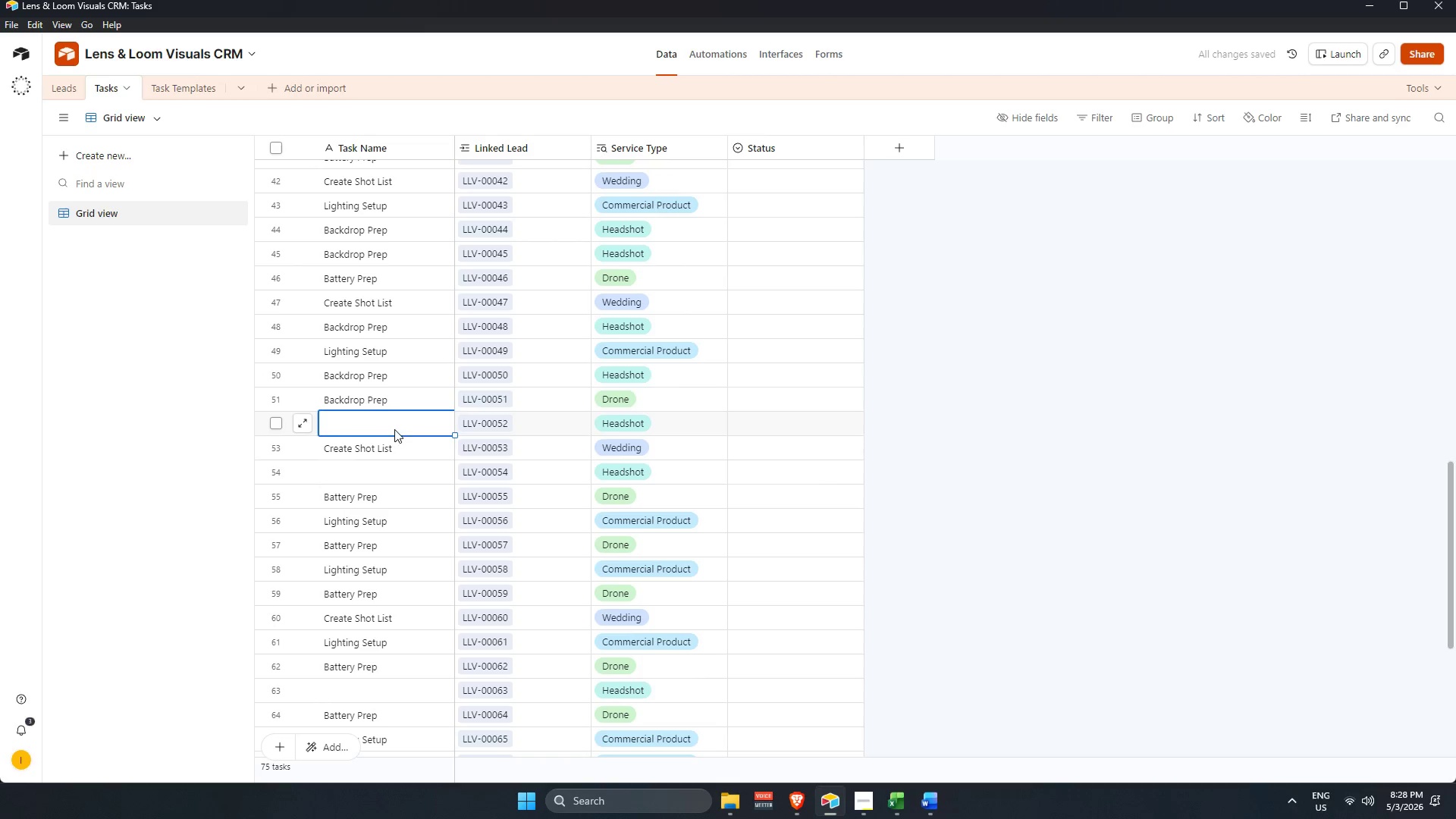 
key(Control+V)
 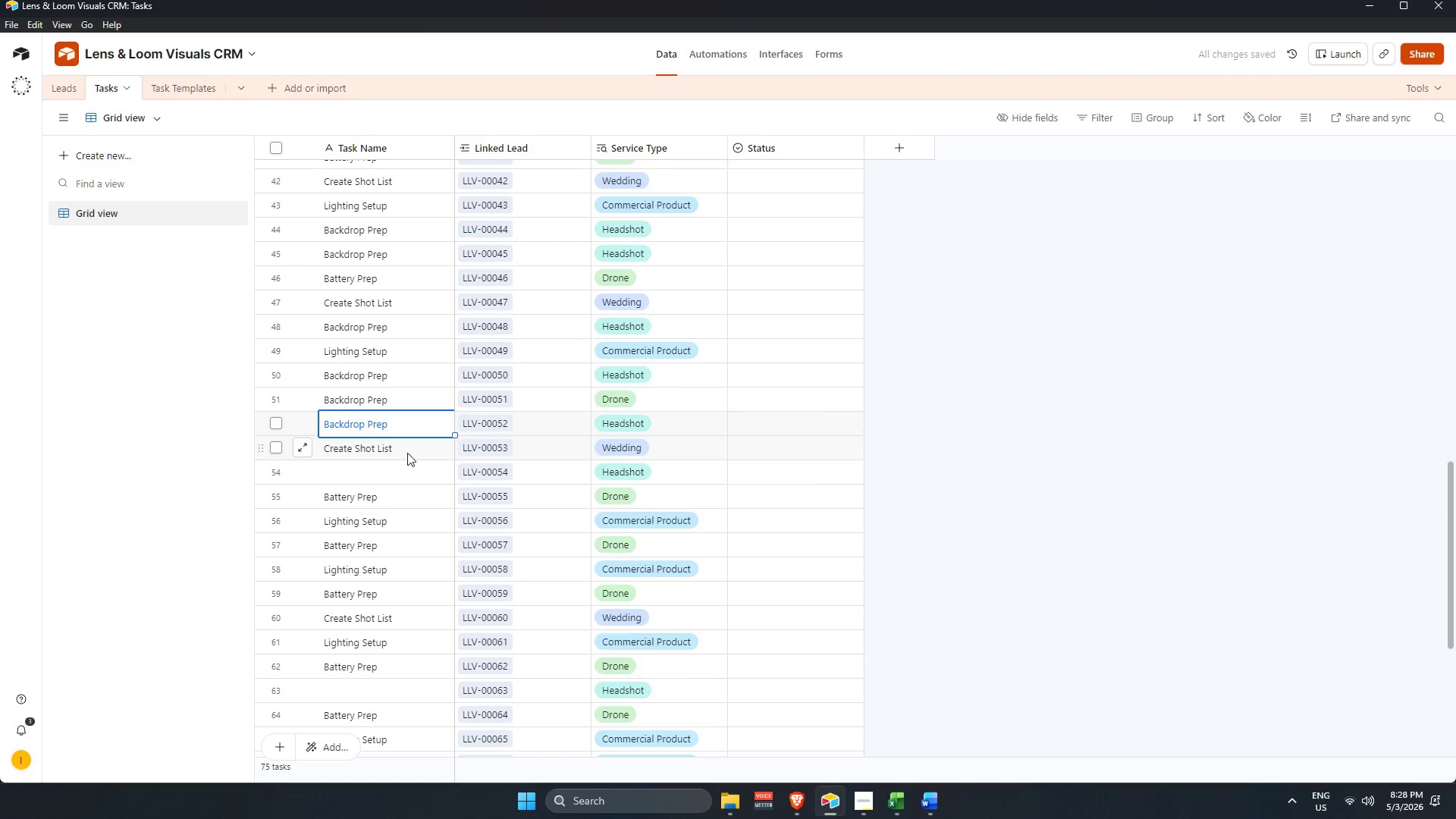 
scroll: coordinate [408, 448], scroll_direction: down, amount: 2.0
 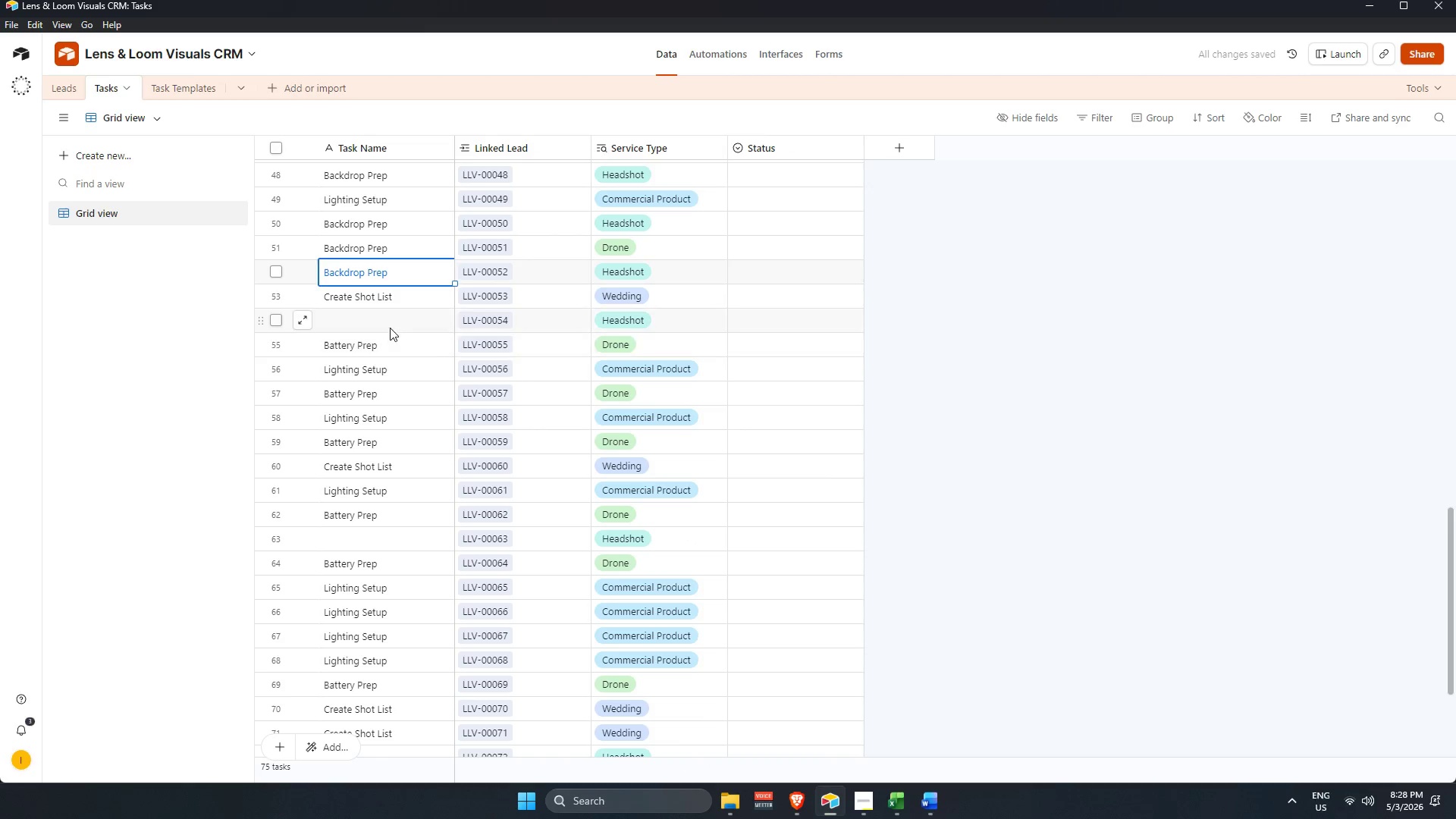 
key(Control+V)
 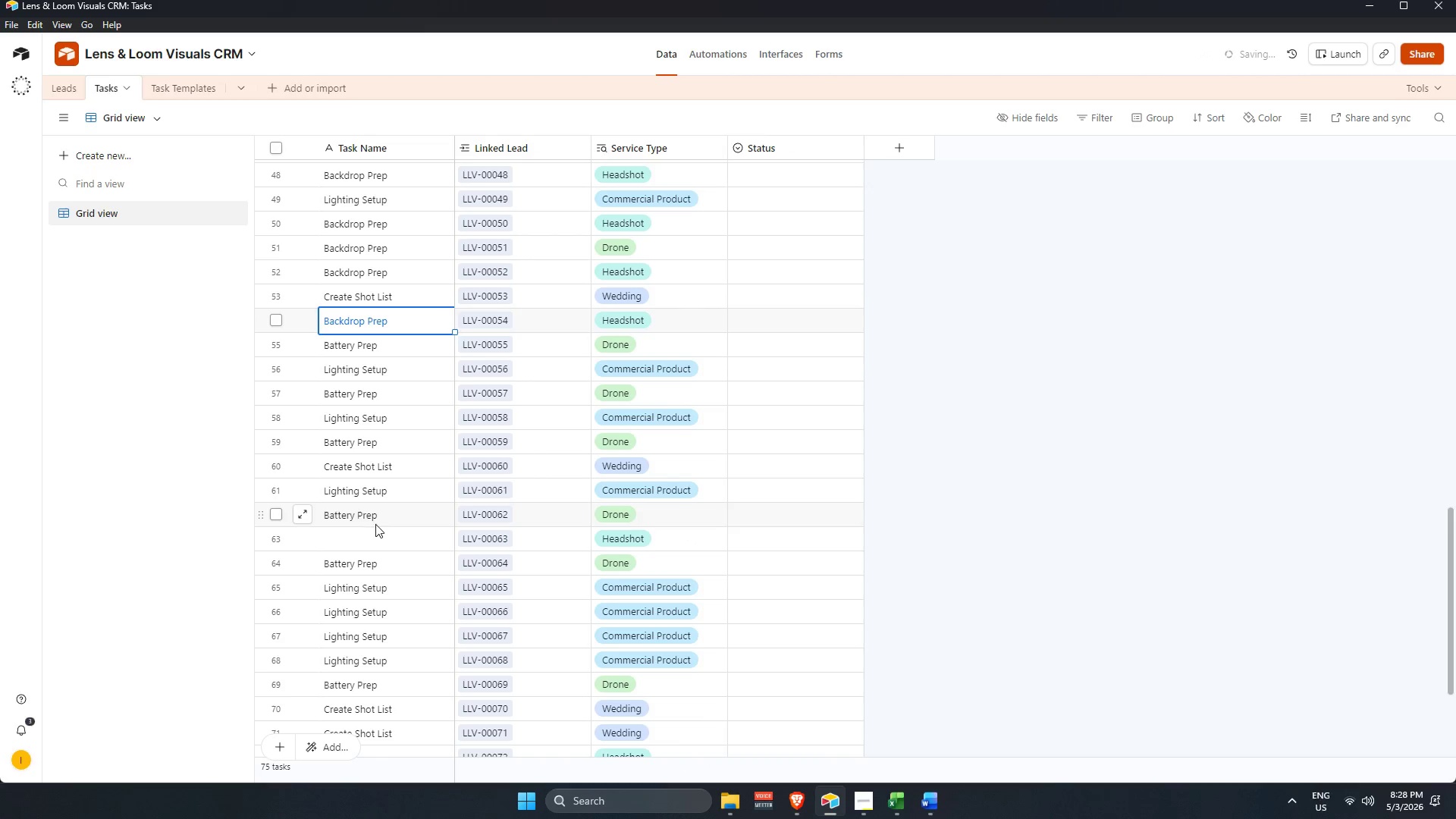 
left_click([371, 538])
 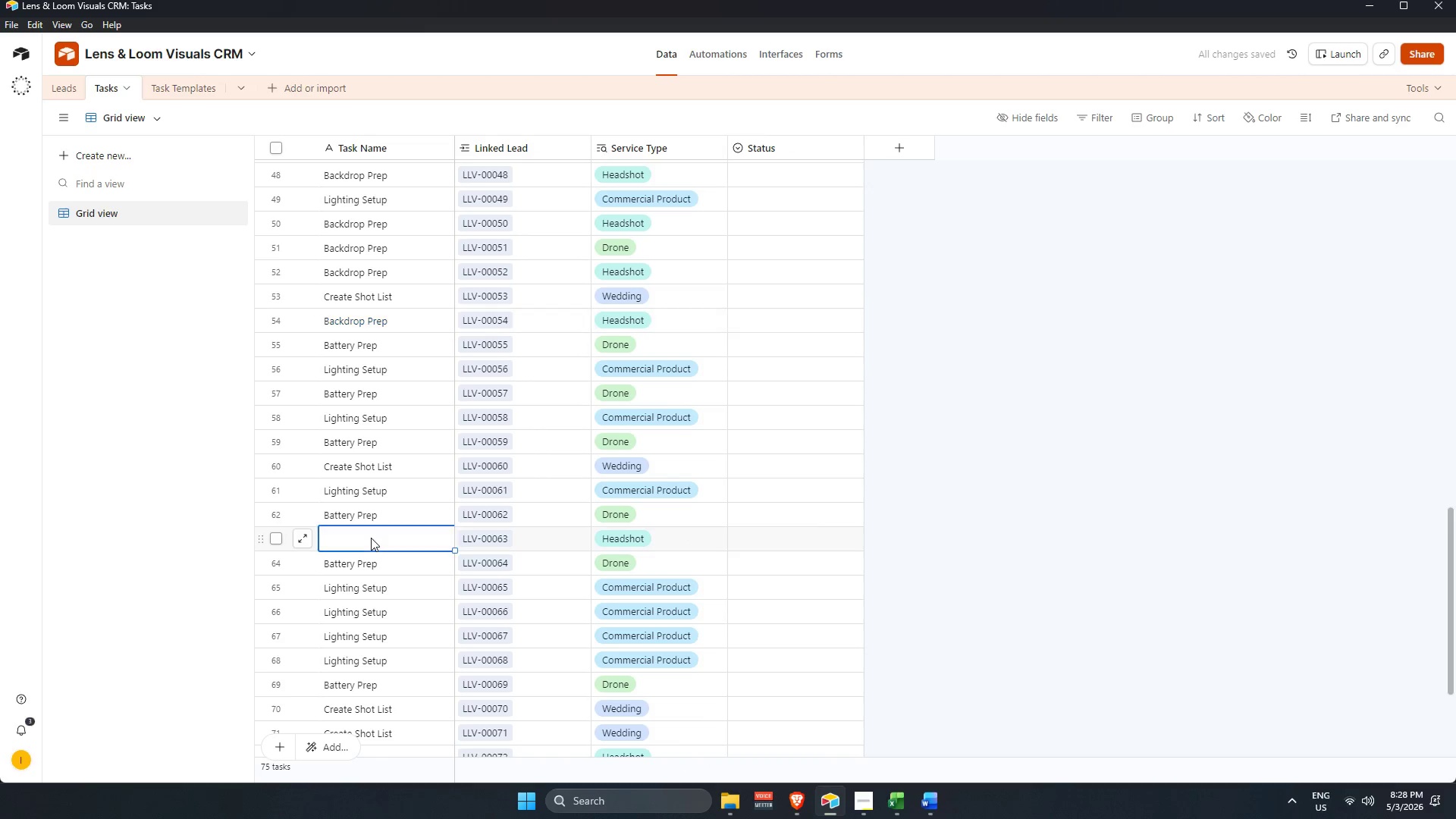 
key(Control+V)
 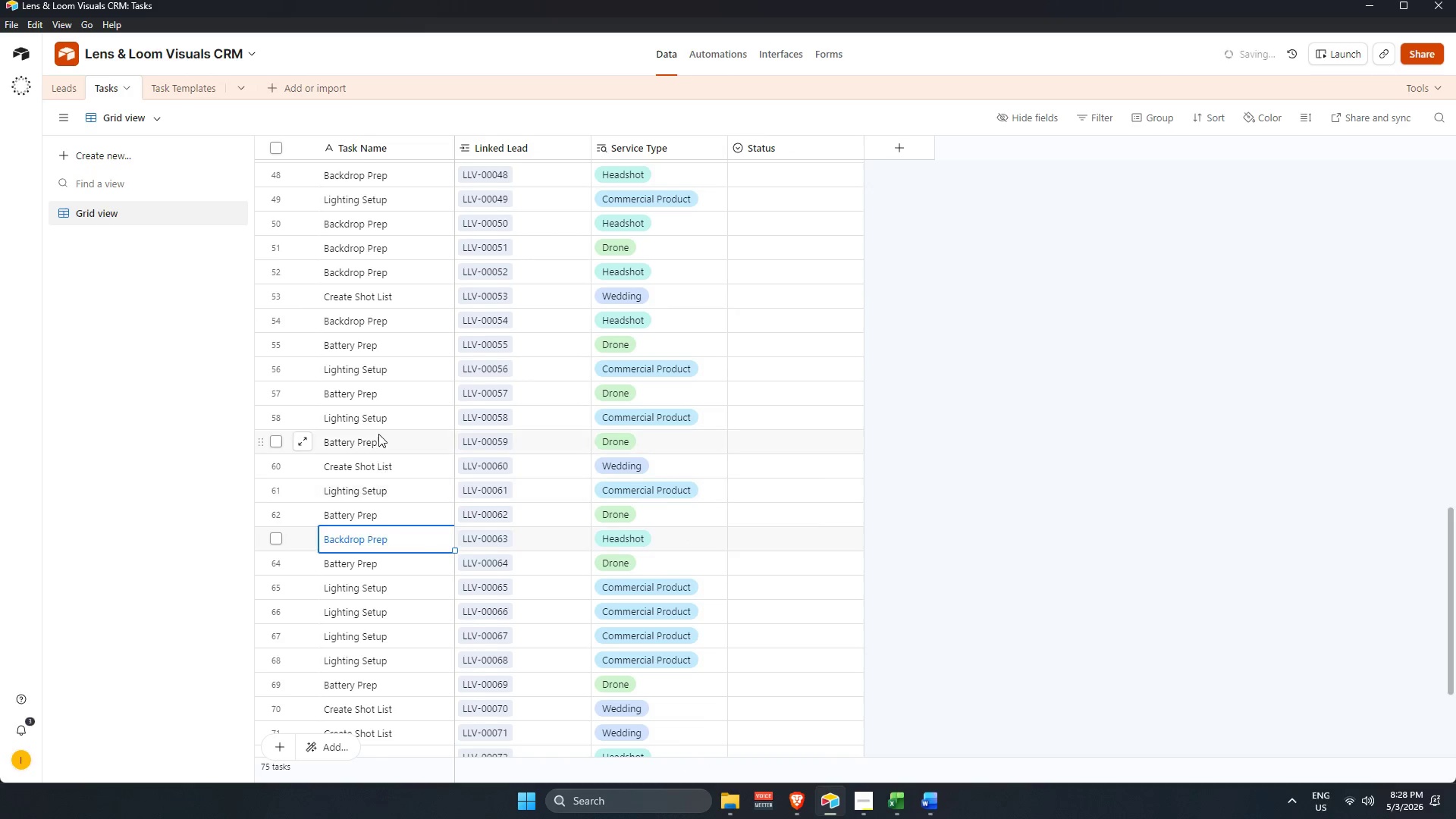 
scroll: coordinate [380, 432], scroll_direction: down, amount: 4.0
 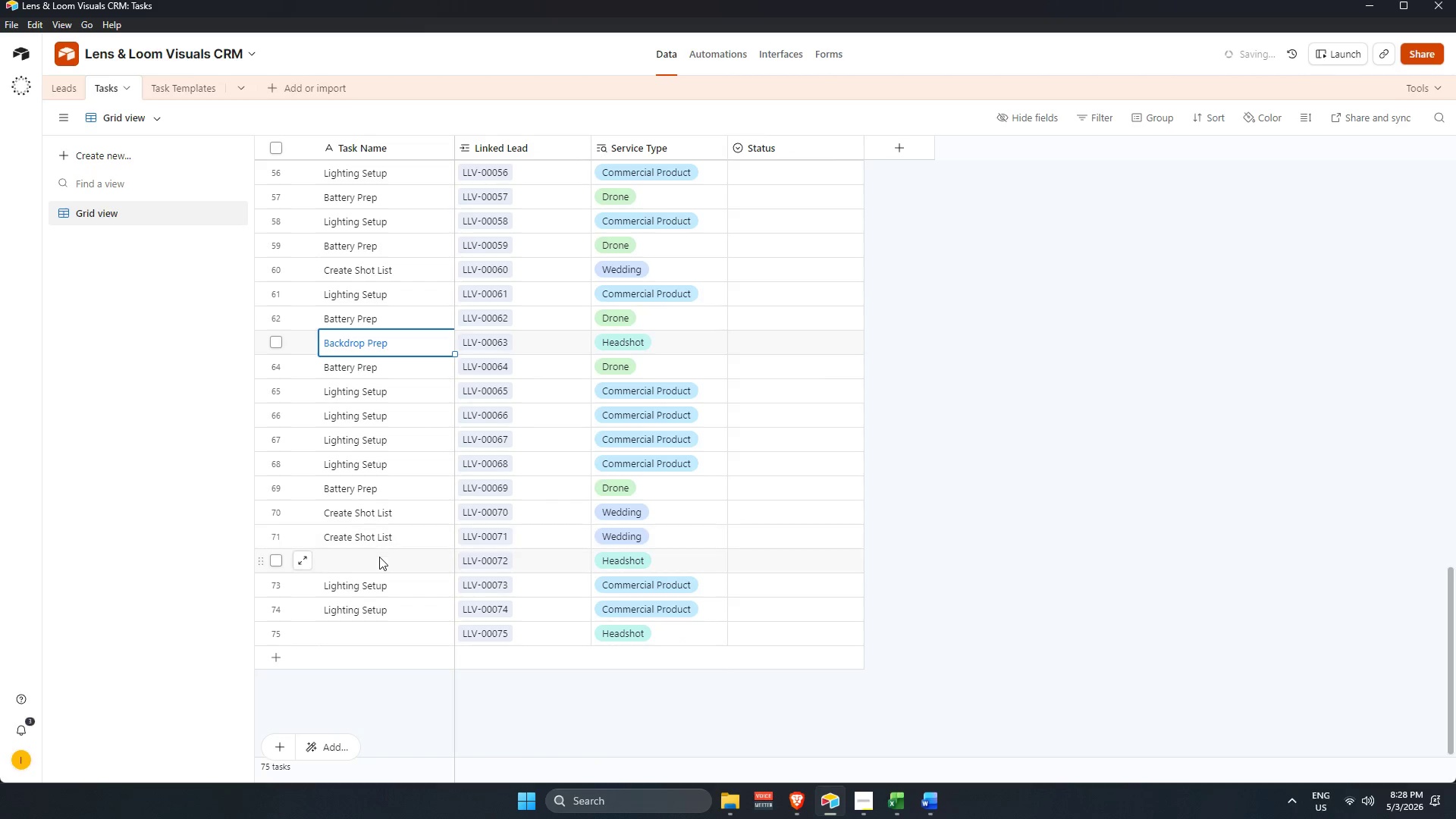 
key(Control+V)
 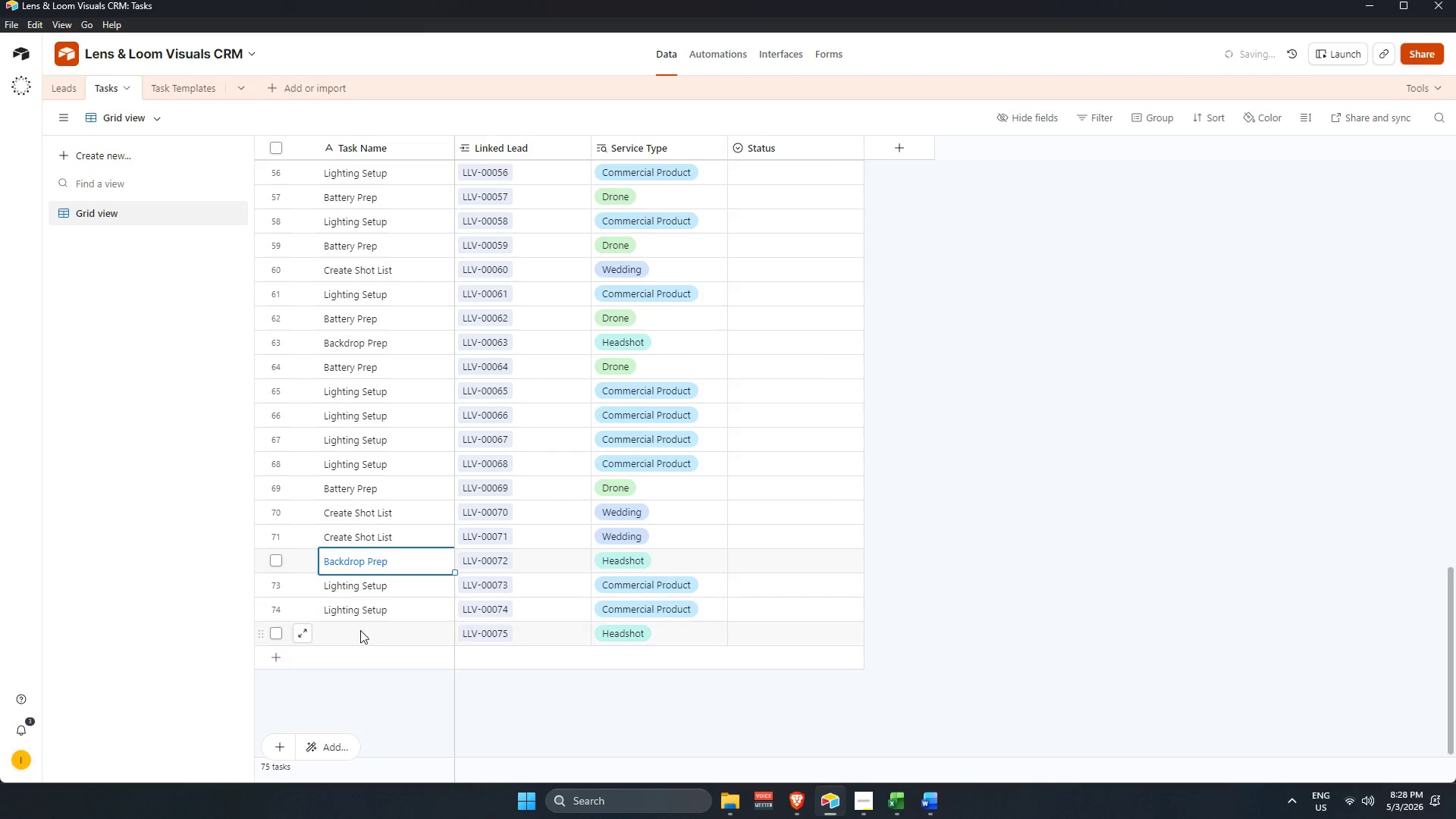 
key(Control+V)
 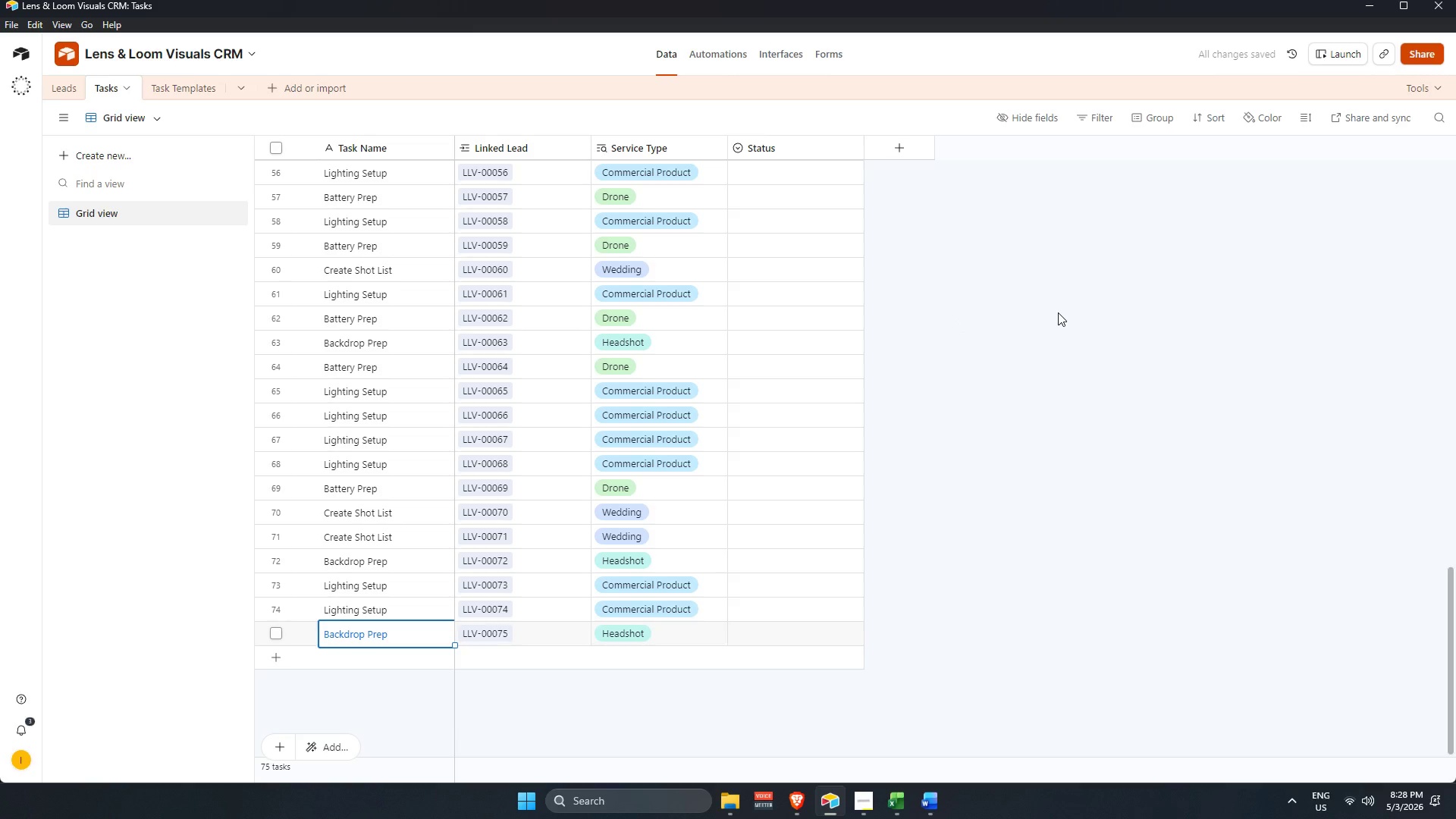 
scroll: coordinate [1058, 312], scroll_direction: down, amount: 3.0
 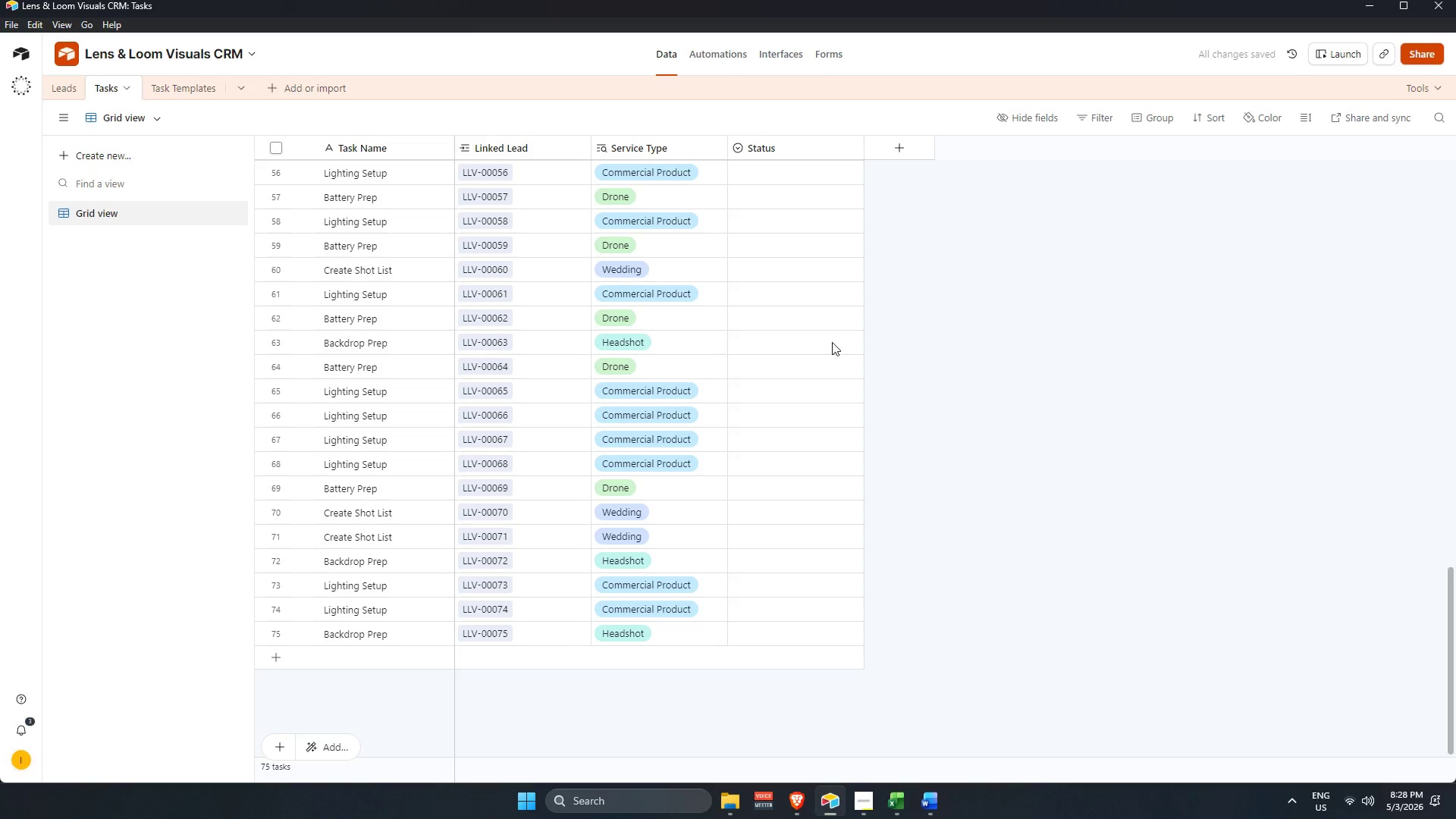 
scroll: coordinate [331, 253], scroll_direction: up, amount: 24.0
 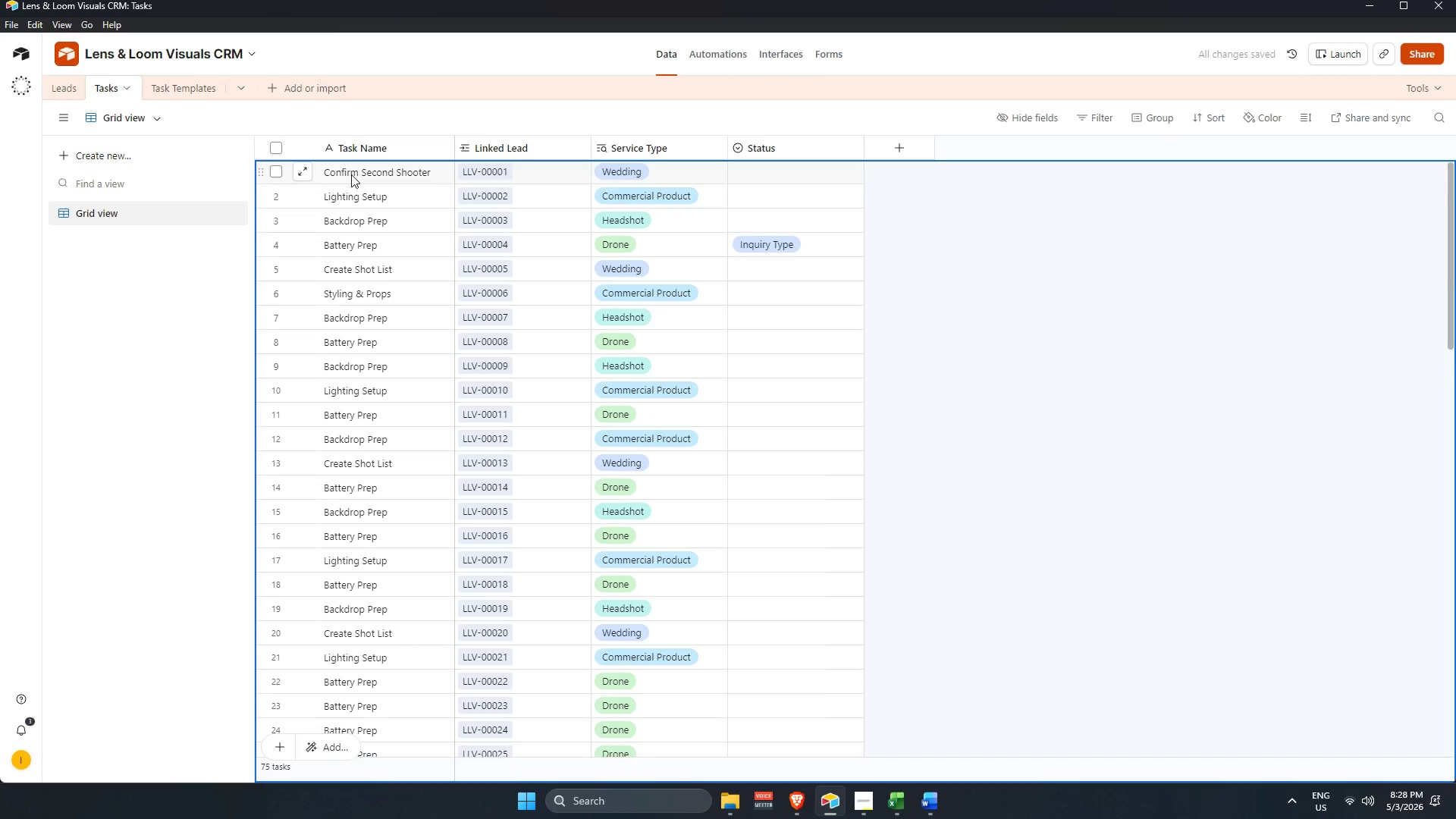 
left_click_drag(start_coordinate=[352, 171], to_coordinate=[375, 626])
 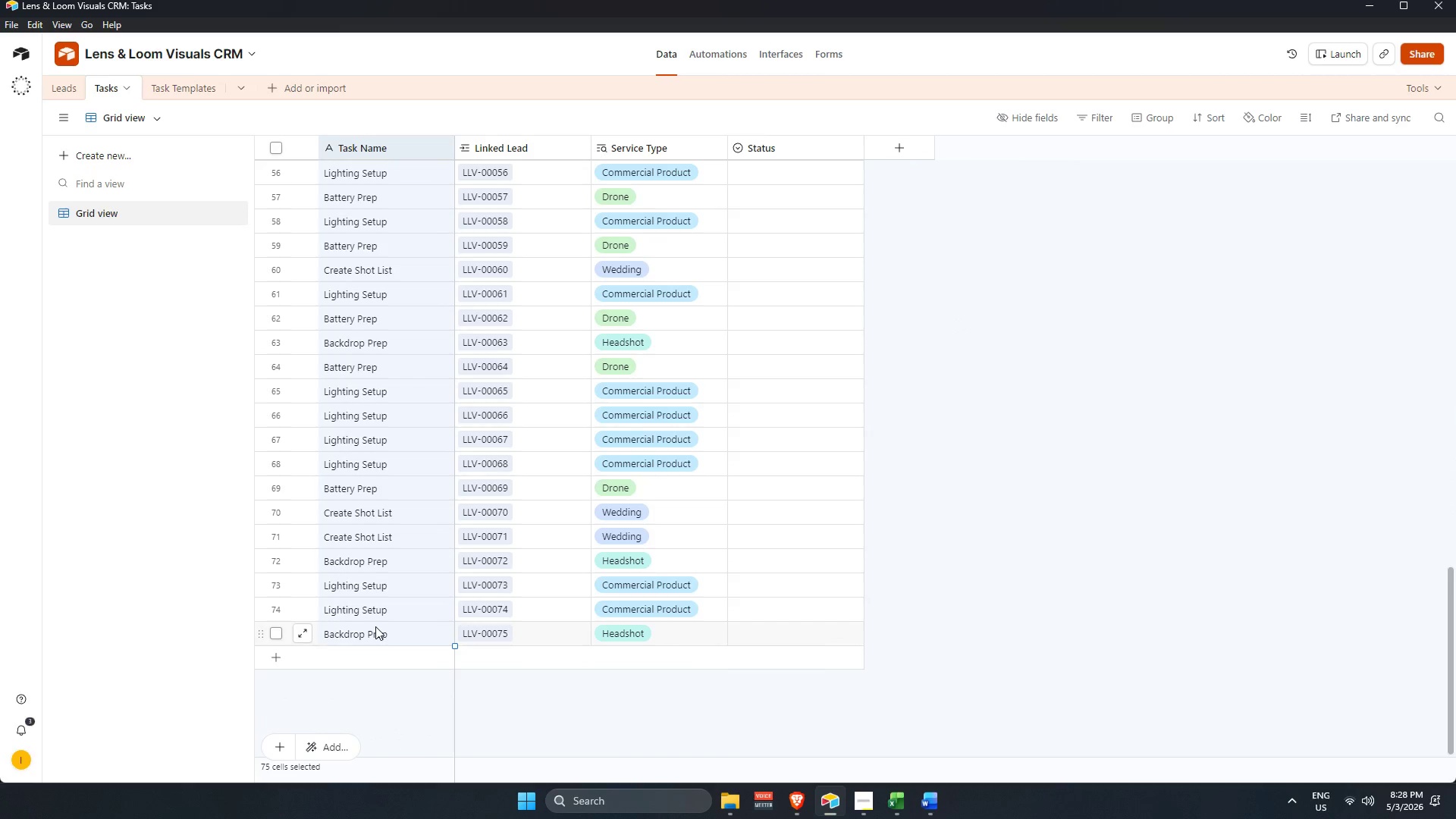 
key(Control+C)
 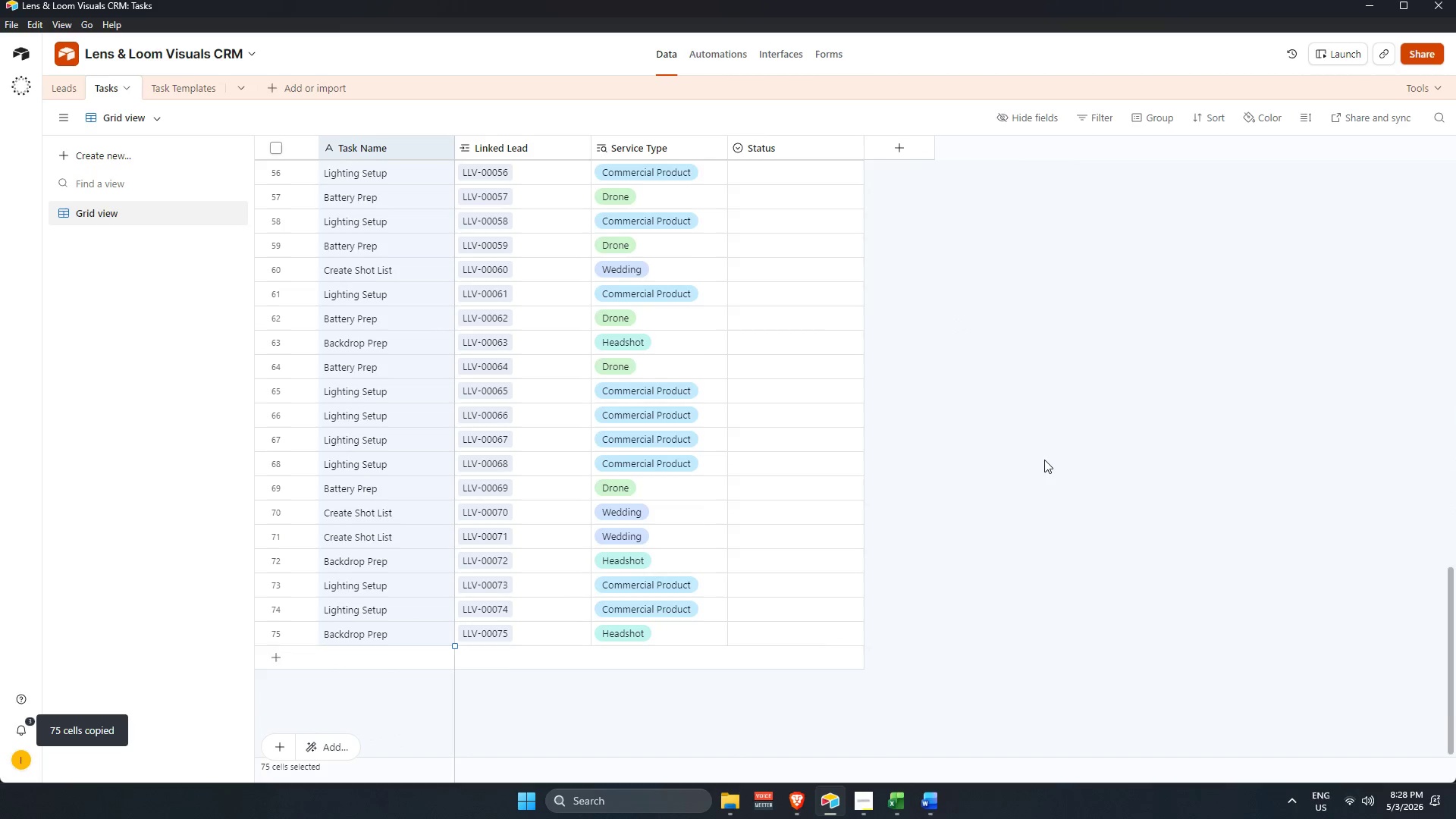 
left_click([1019, 418])
 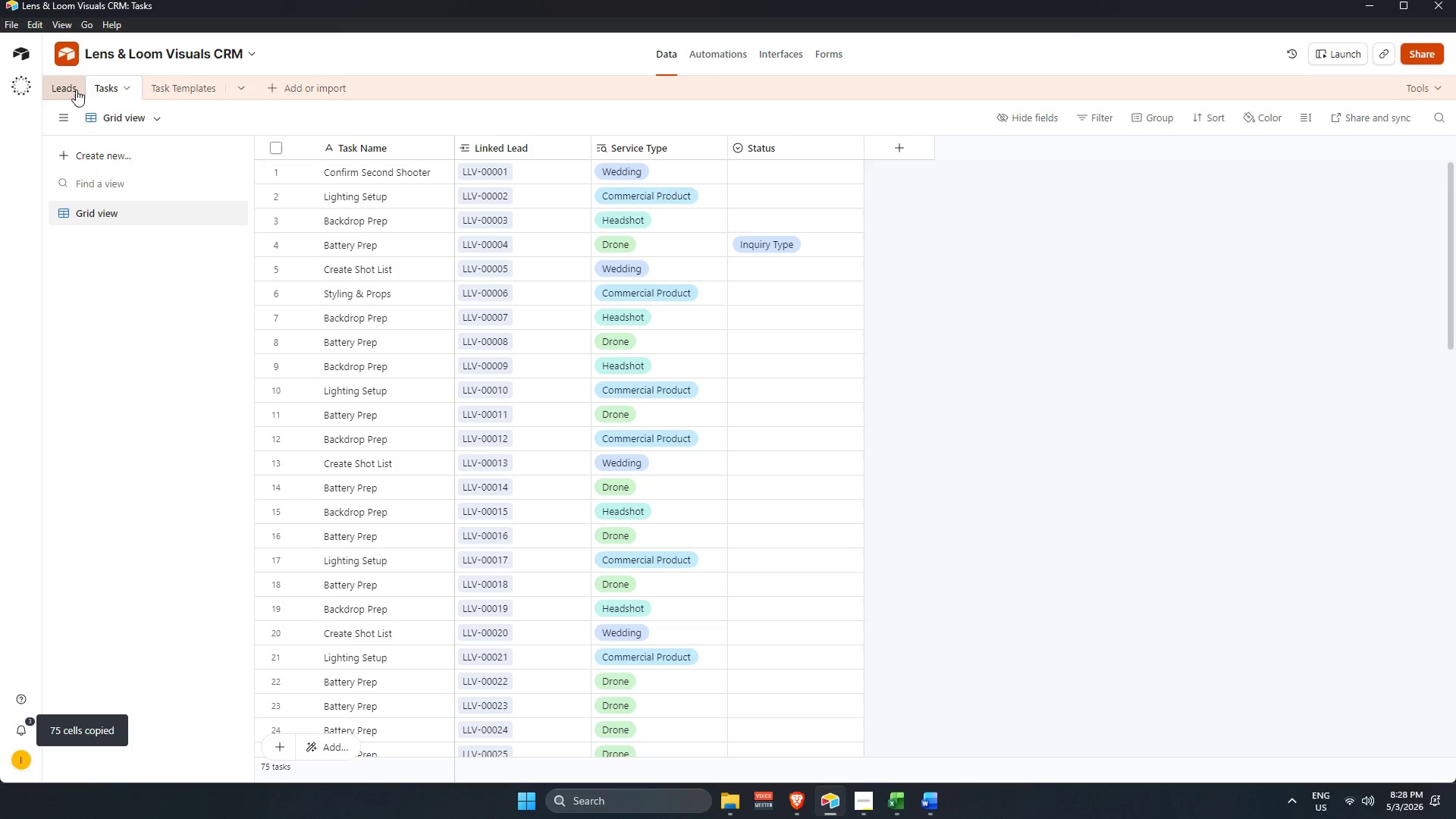 
scroll: coordinate [1052, 452], scroll_direction: up, amount: 31.0
 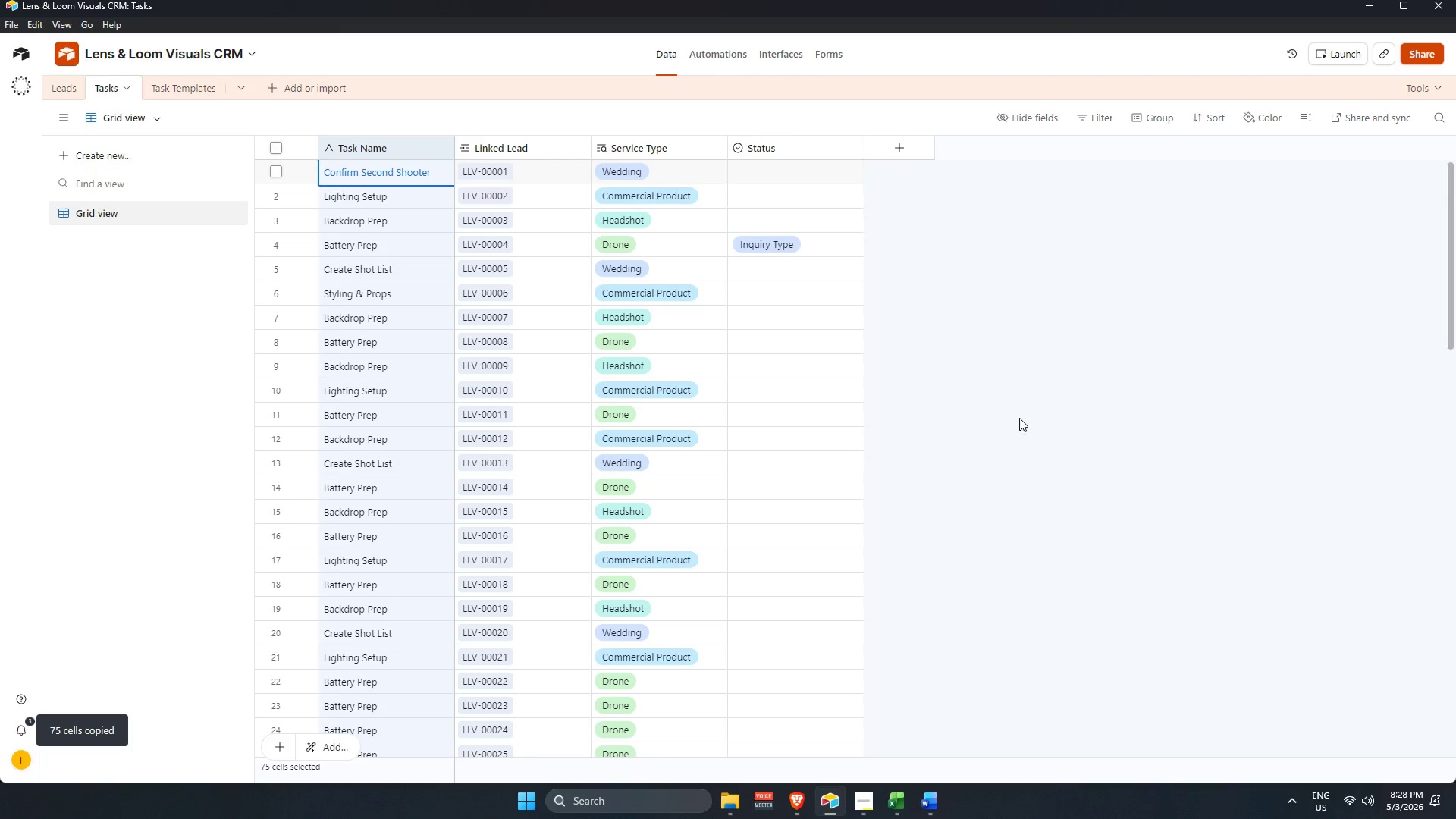 
left_click([69, 82])
 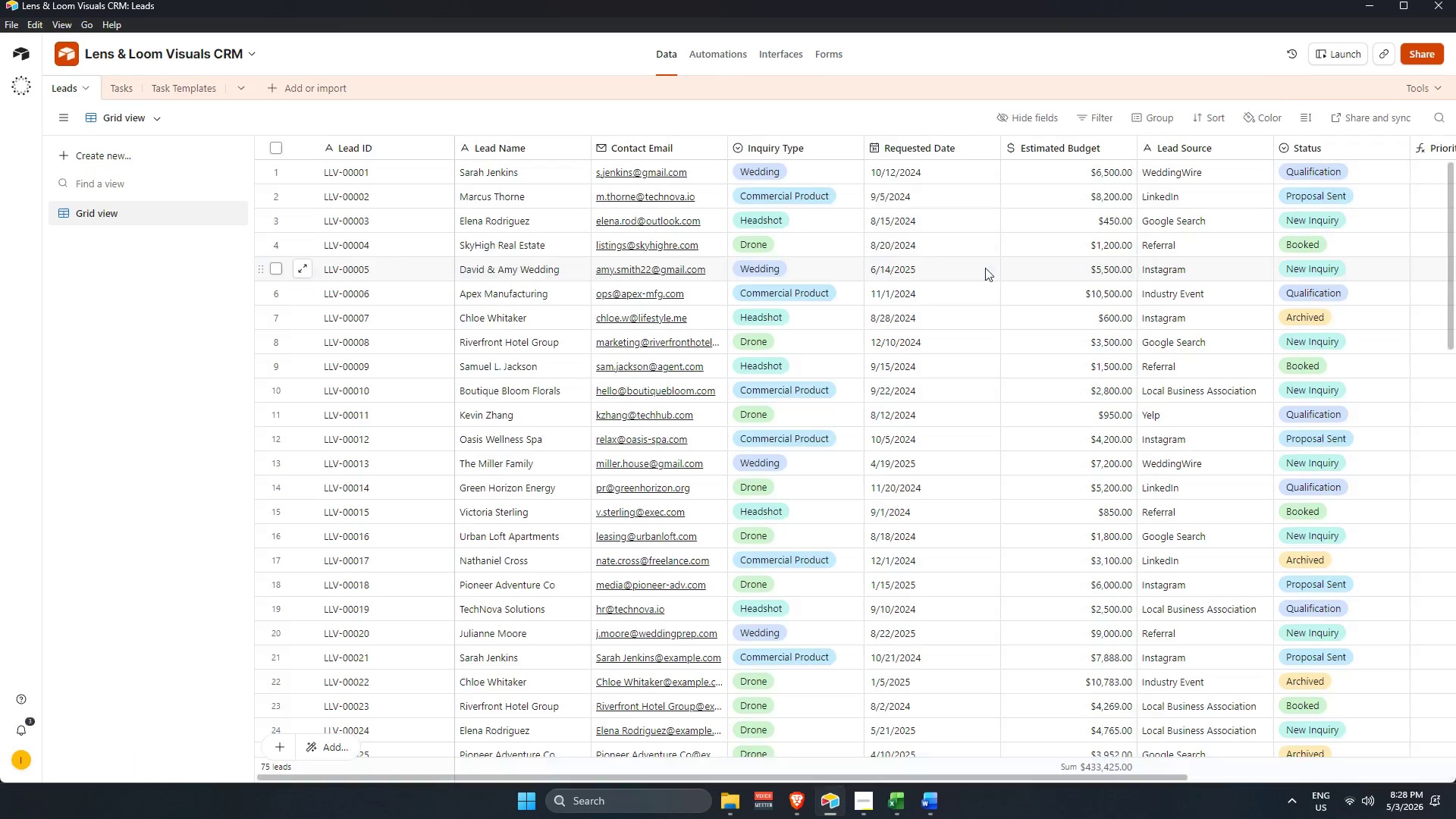 
scroll: coordinate [982, 266], scroll_direction: up, amount: 8.0
 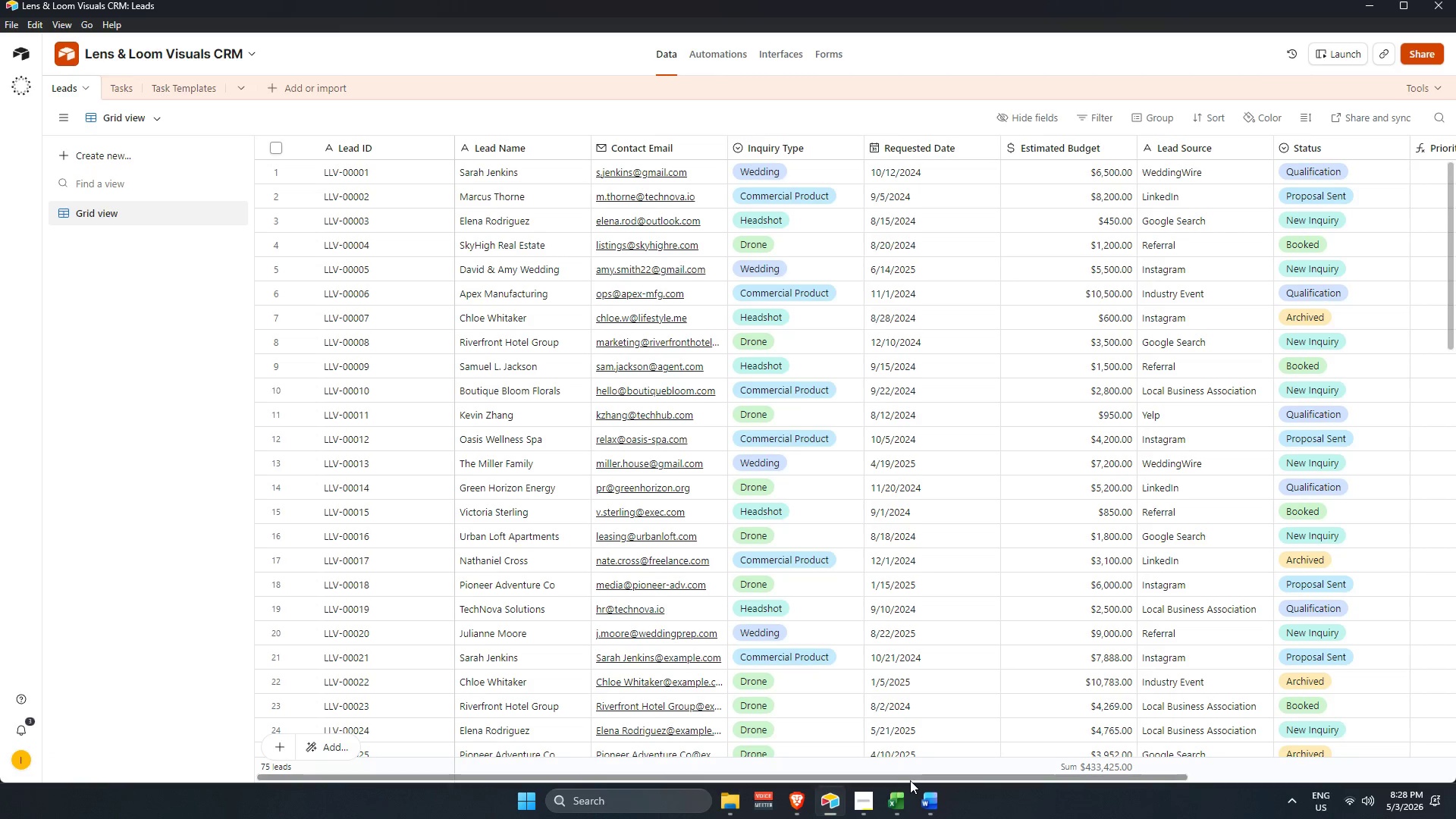 
left_click_drag(start_coordinate=[907, 777], to_coordinate=[1261, 779])
 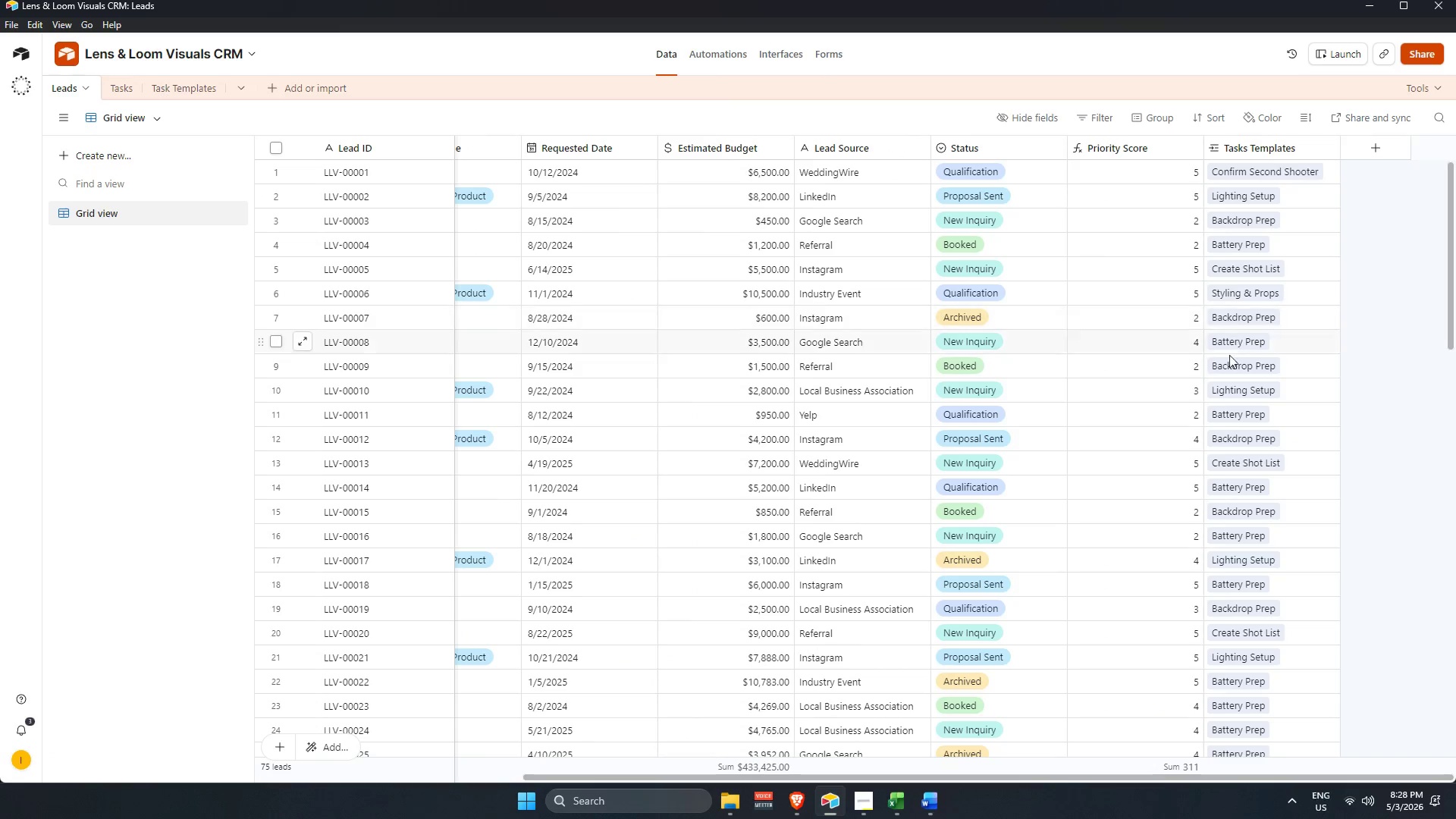 
scroll: coordinate [1239, 683], scroll_direction: down, amount: 20.0
 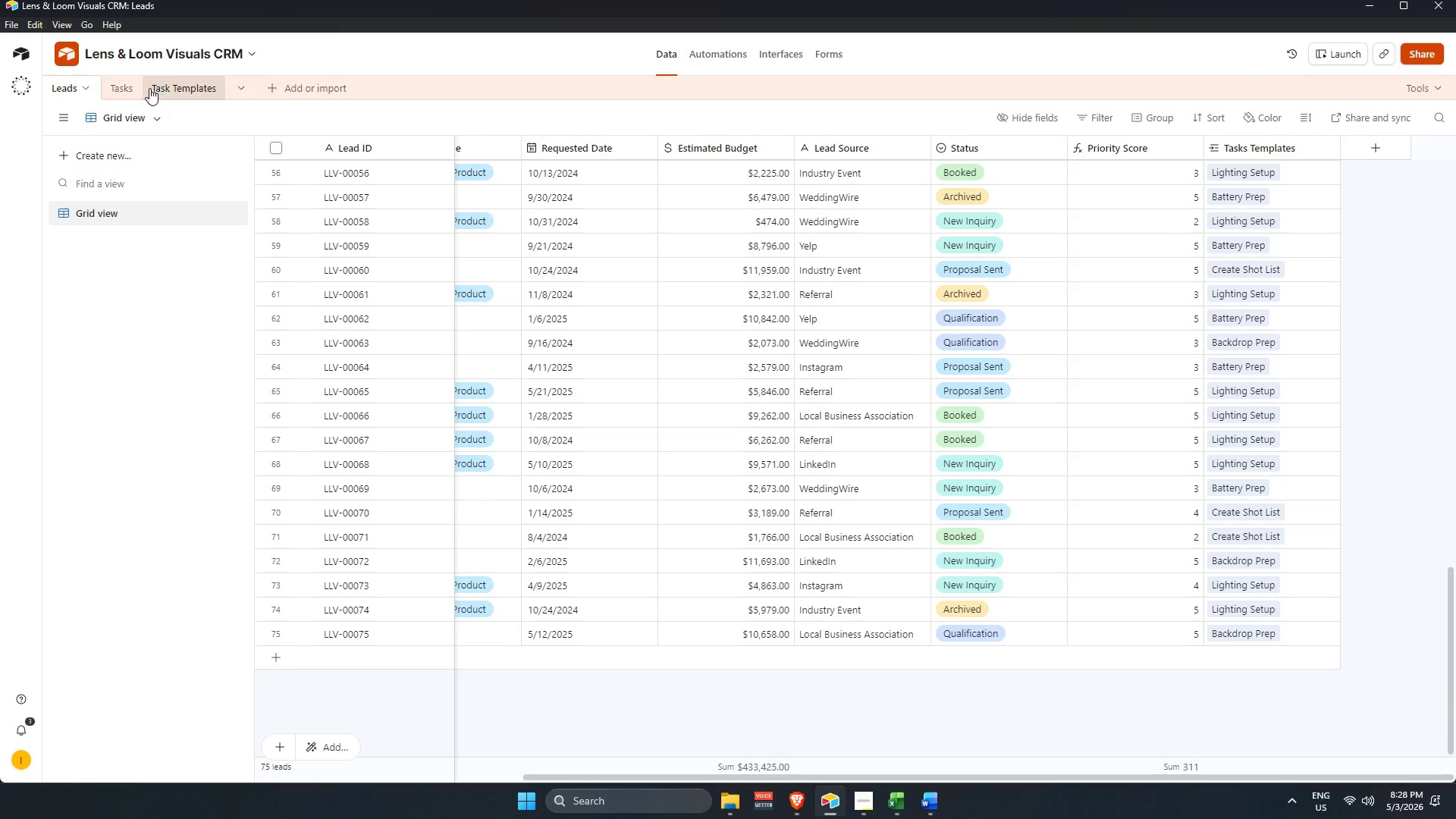 
left_click([131, 82])
 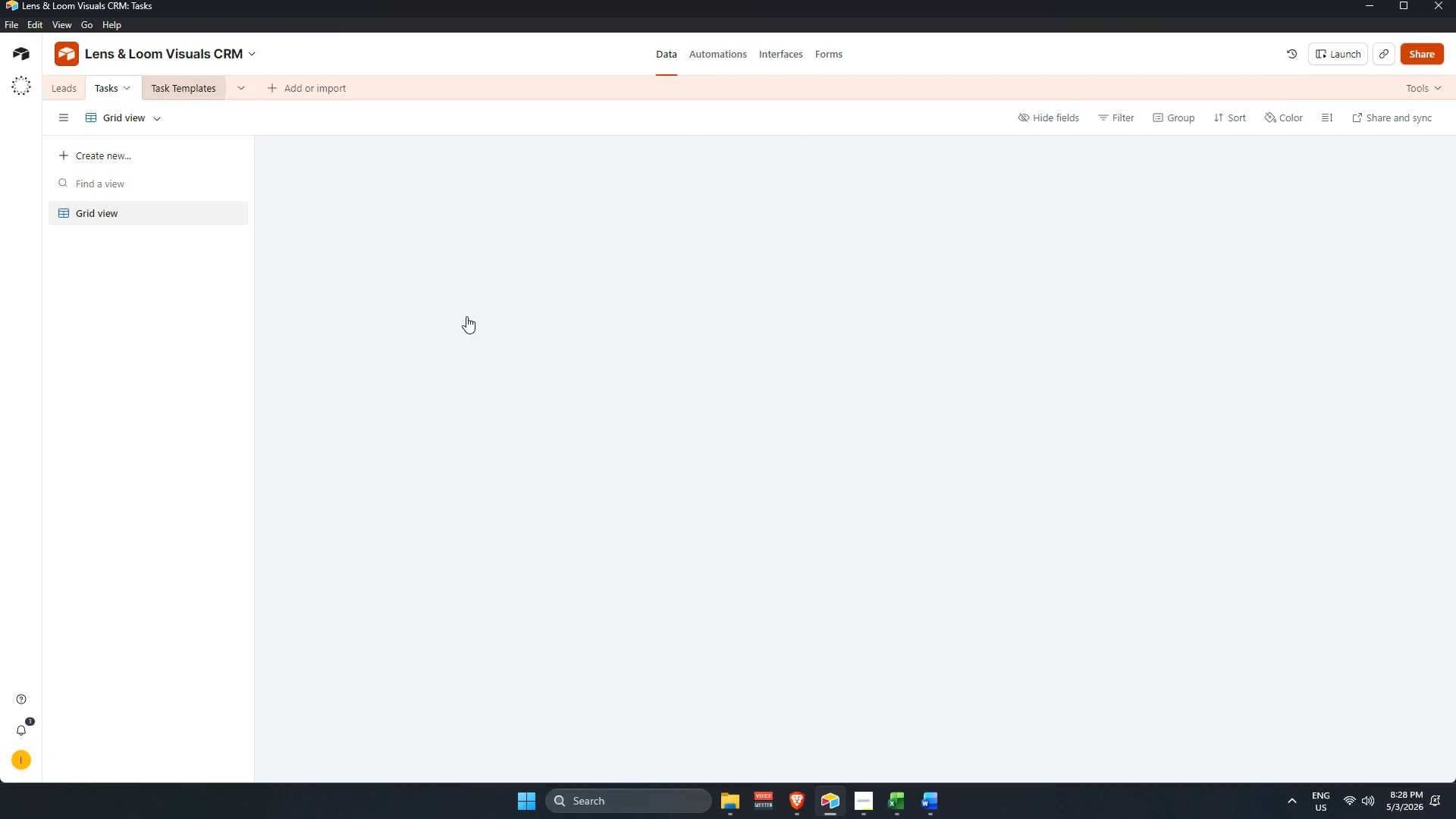 
scroll: coordinate [553, 175], scroll_direction: up, amount: 17.0
 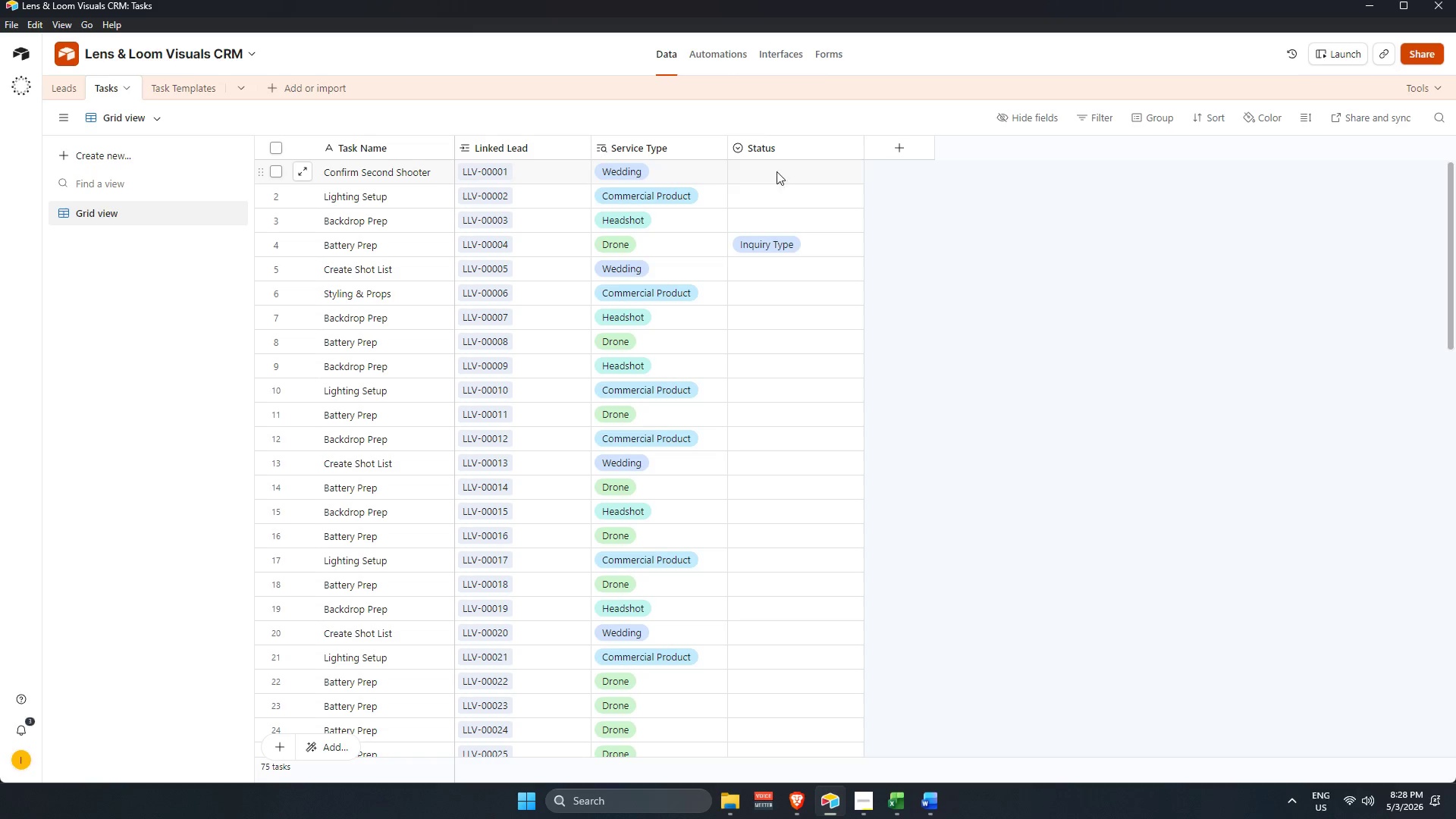 
left_click([776, 168])
 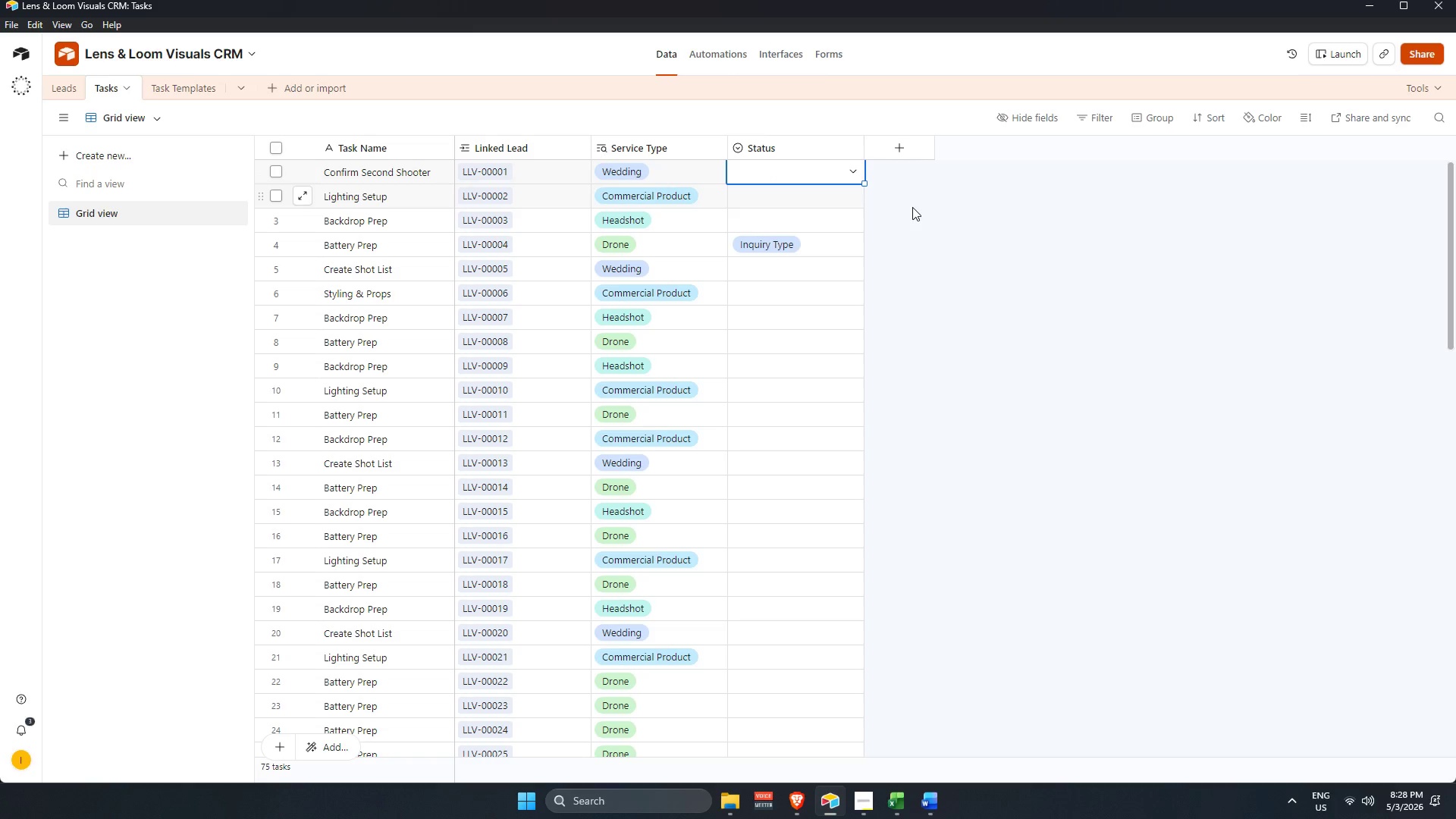 
left_click([1026, 225])
 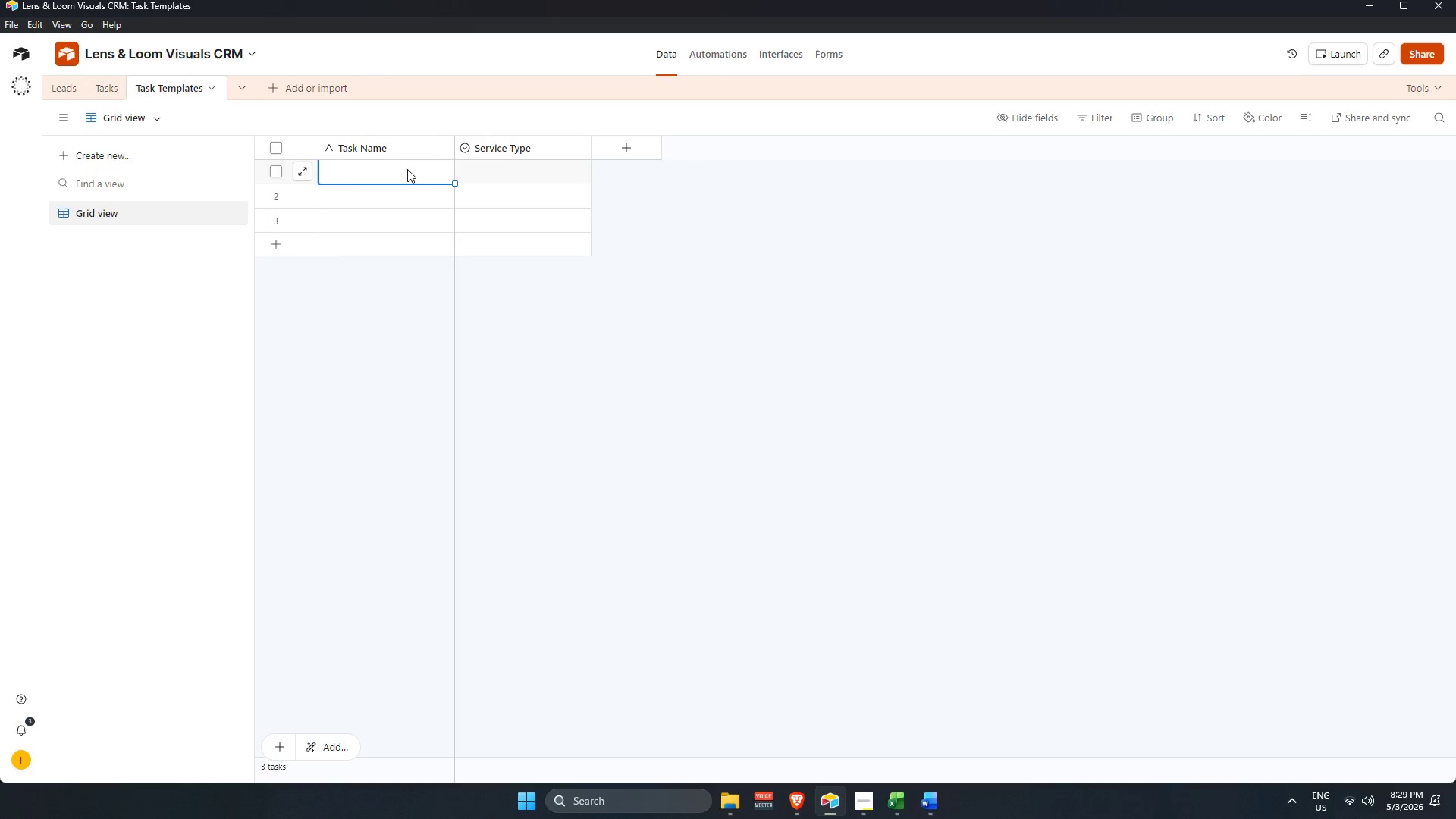 
key(Control+V)
 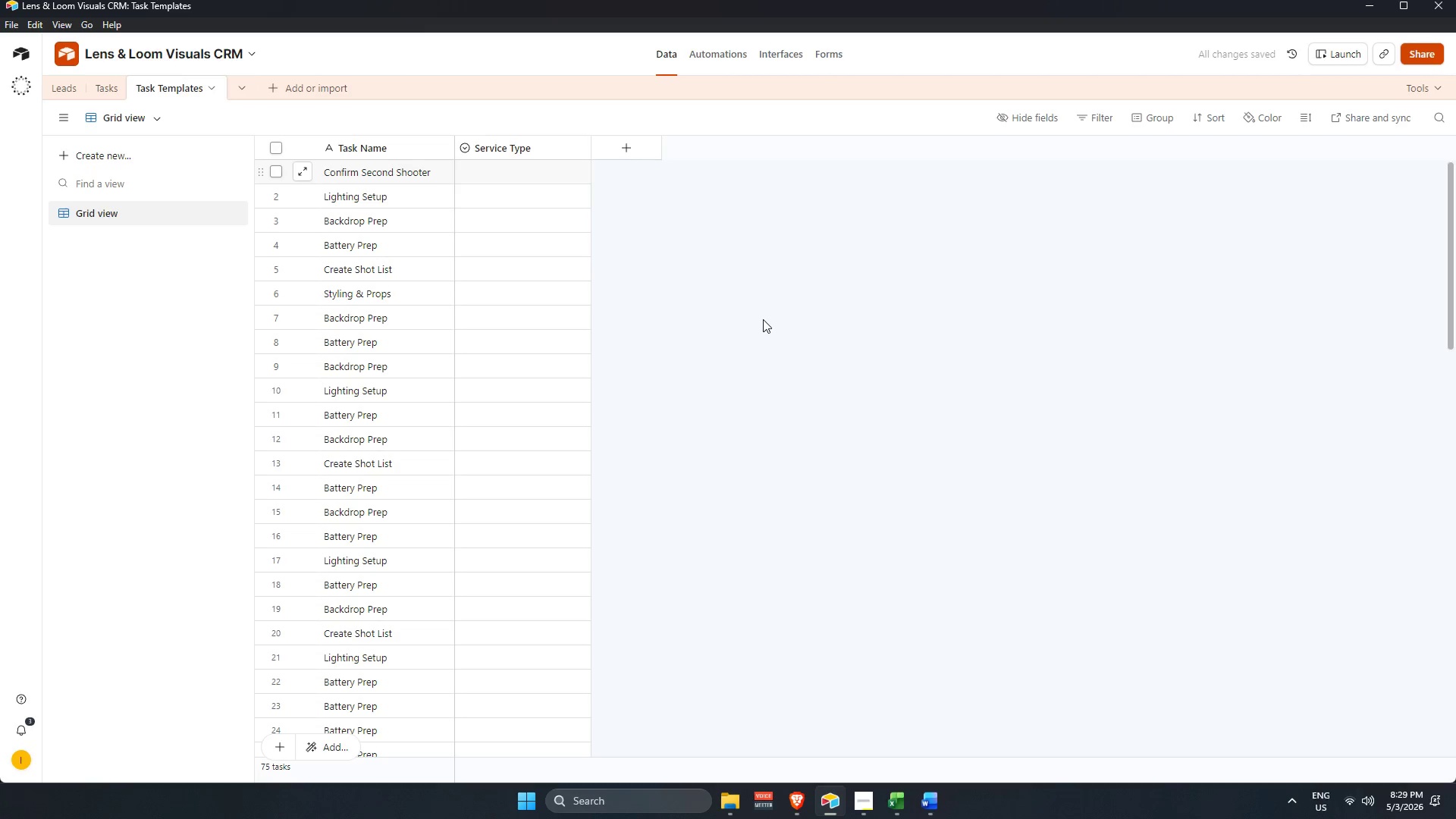 
double_click([512, 174])
 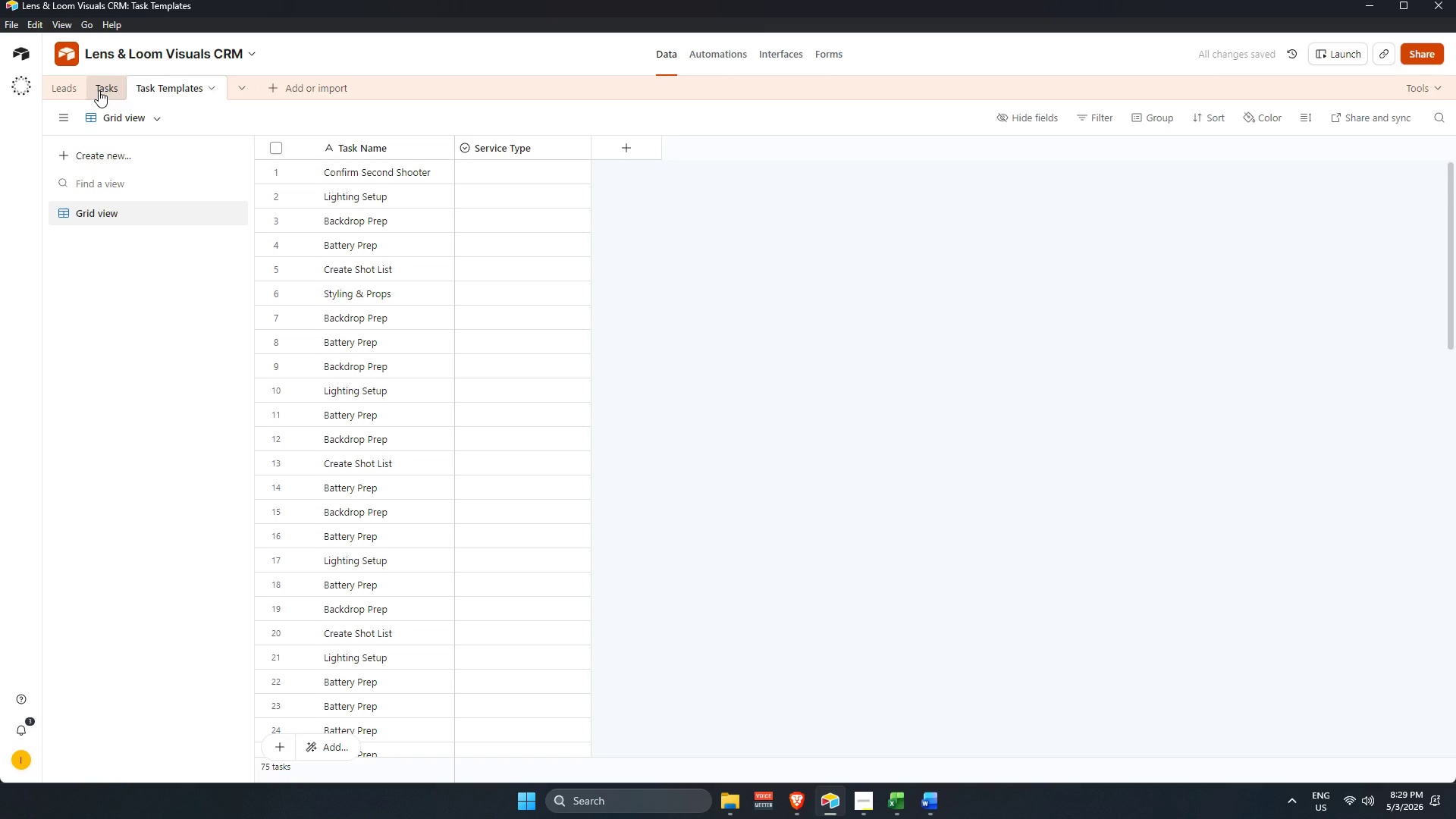 
scroll: coordinate [811, 246], scroll_direction: up, amount: 3.0
 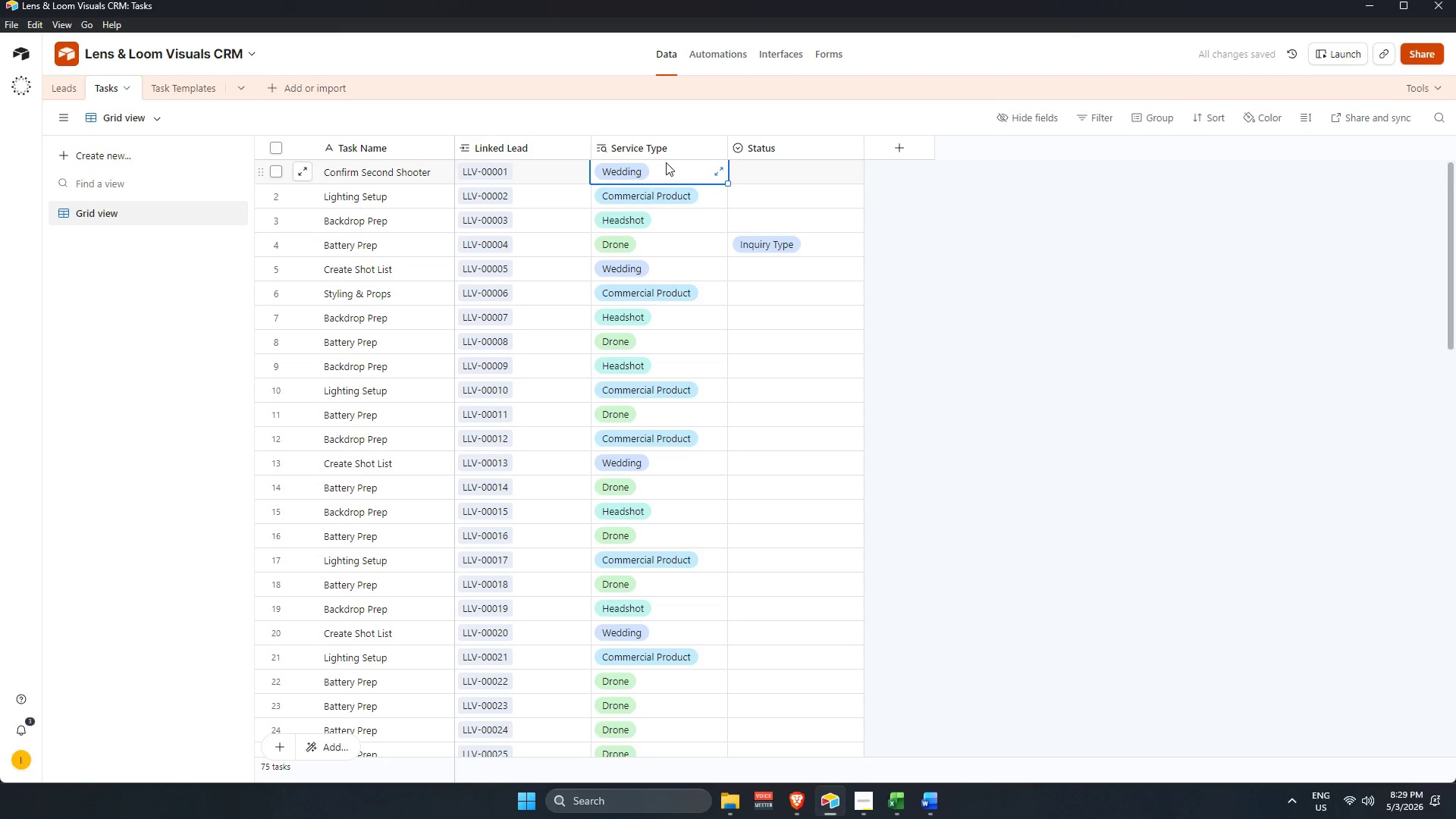 
left_click([672, 148])
 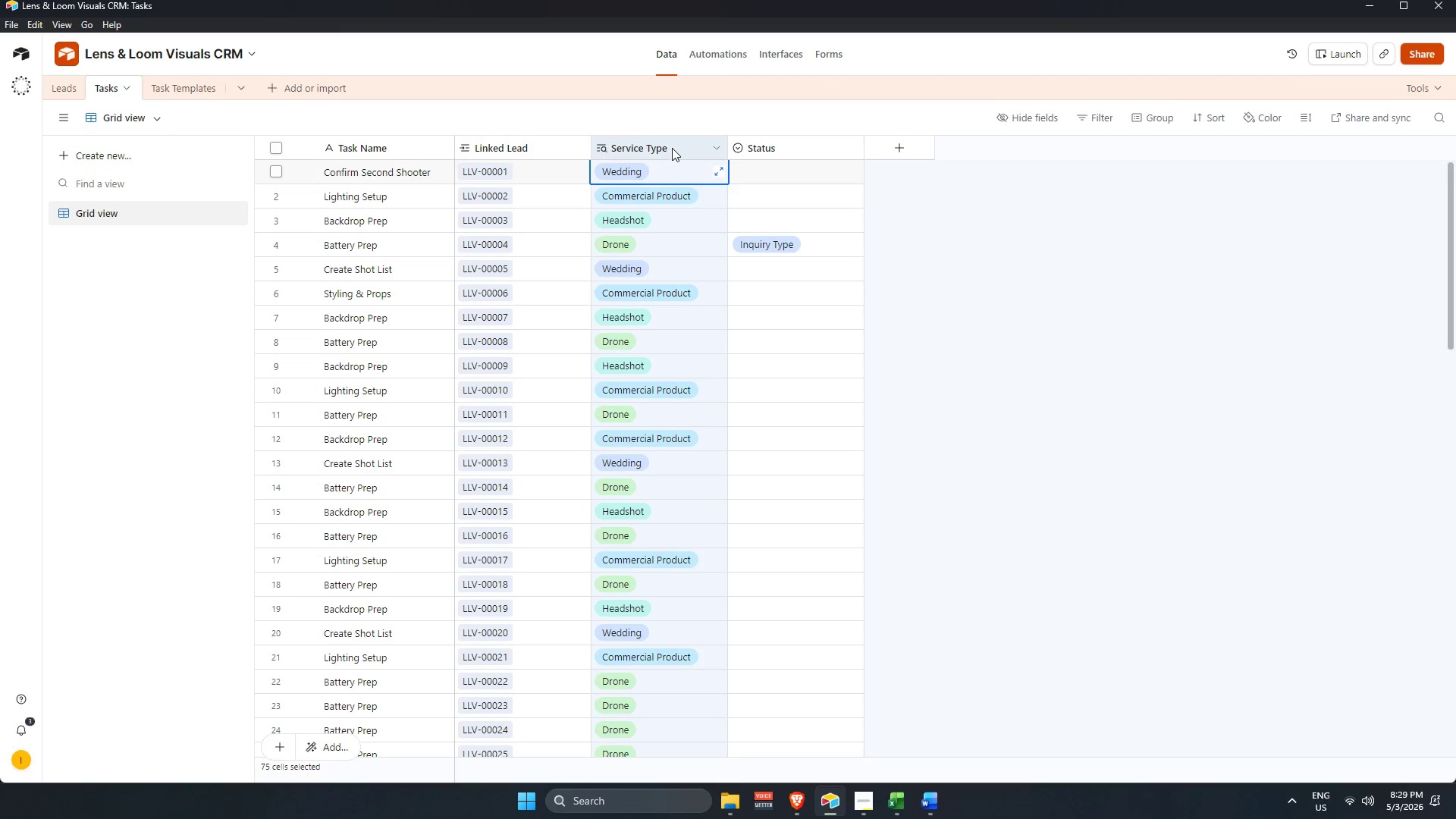 
key(Control+C)
 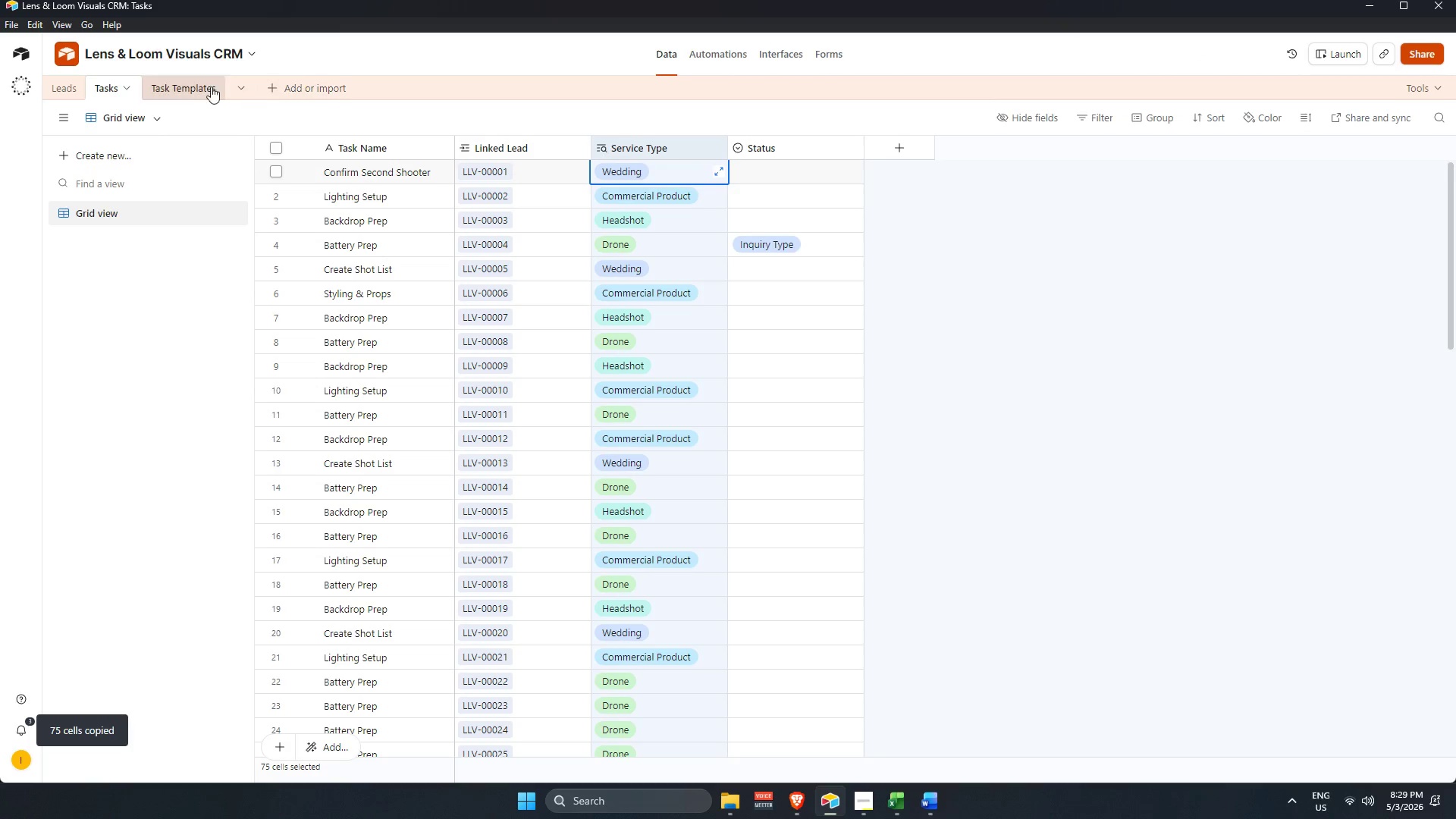 
left_click([206, 83])
 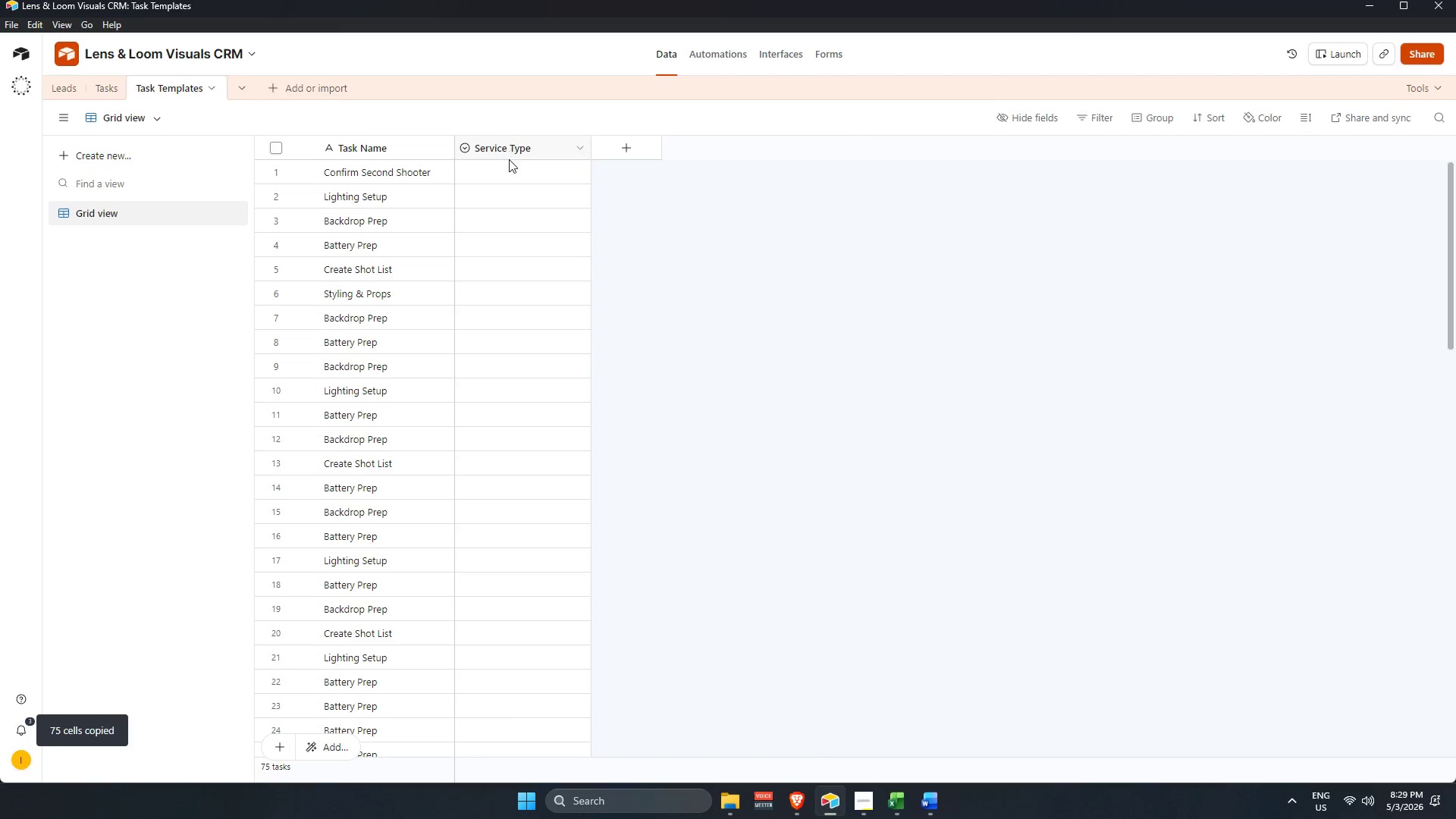 
left_click([510, 166])
 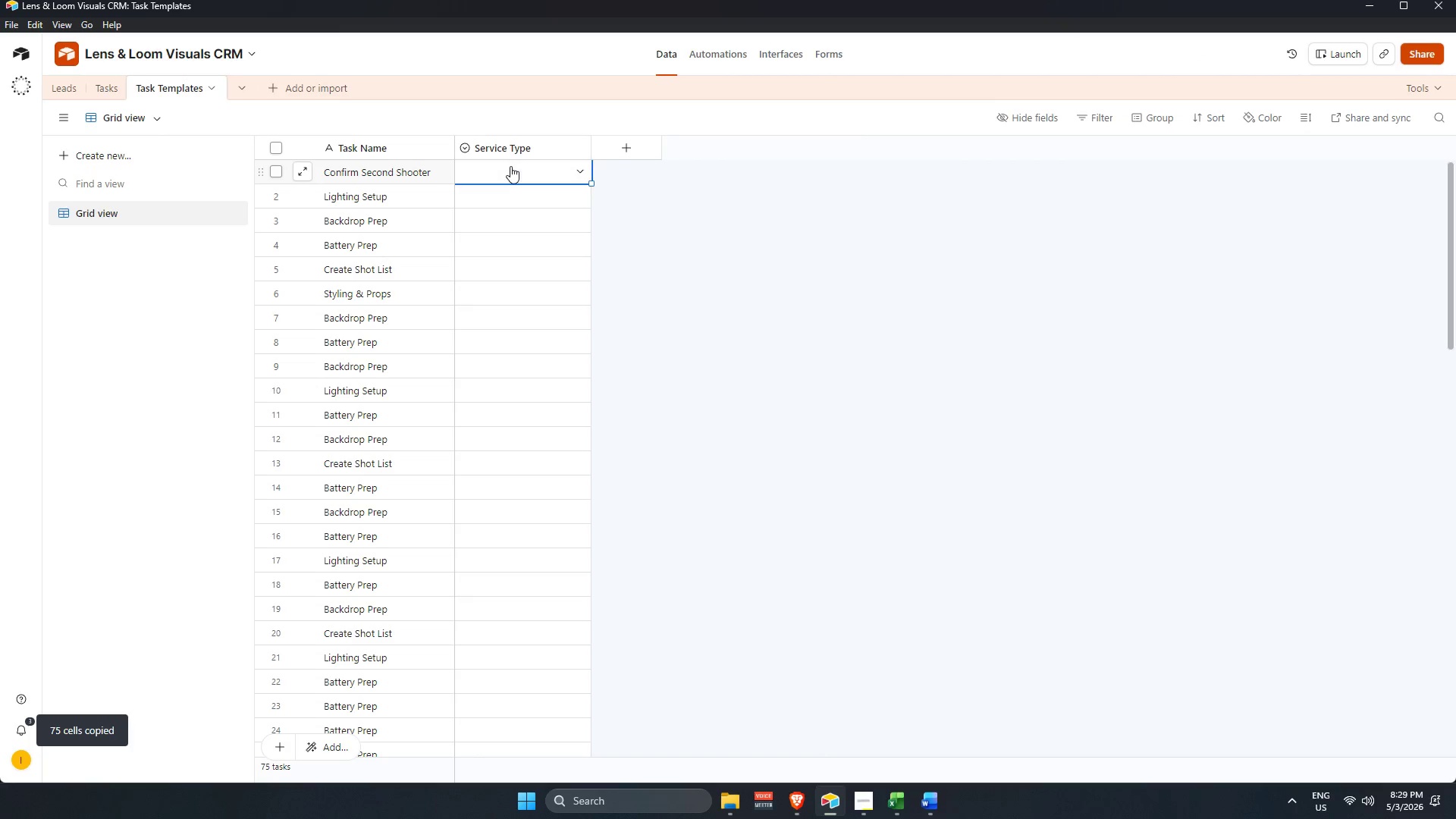 
key(Control+V)
 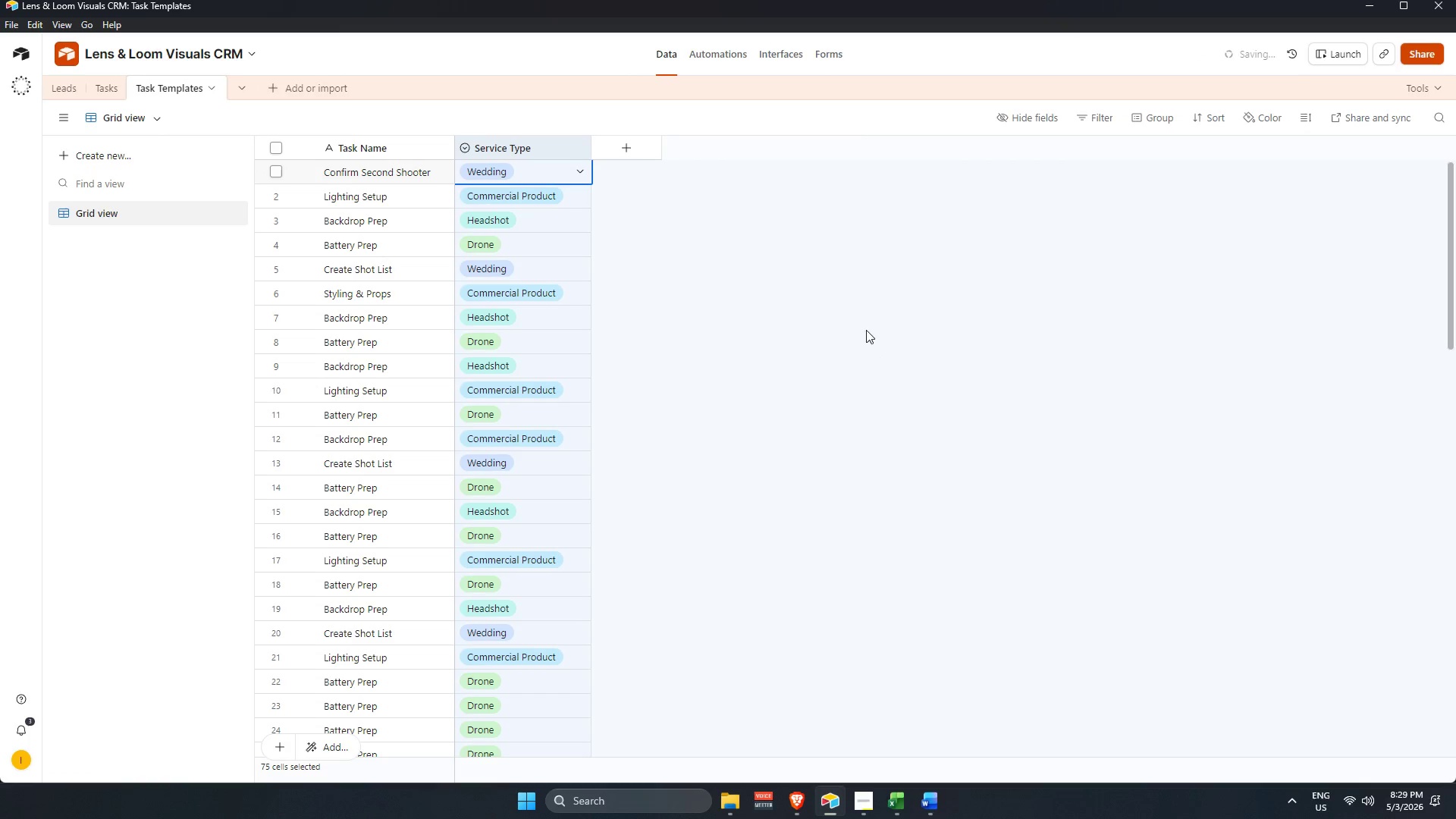 
left_click([824, 318])
 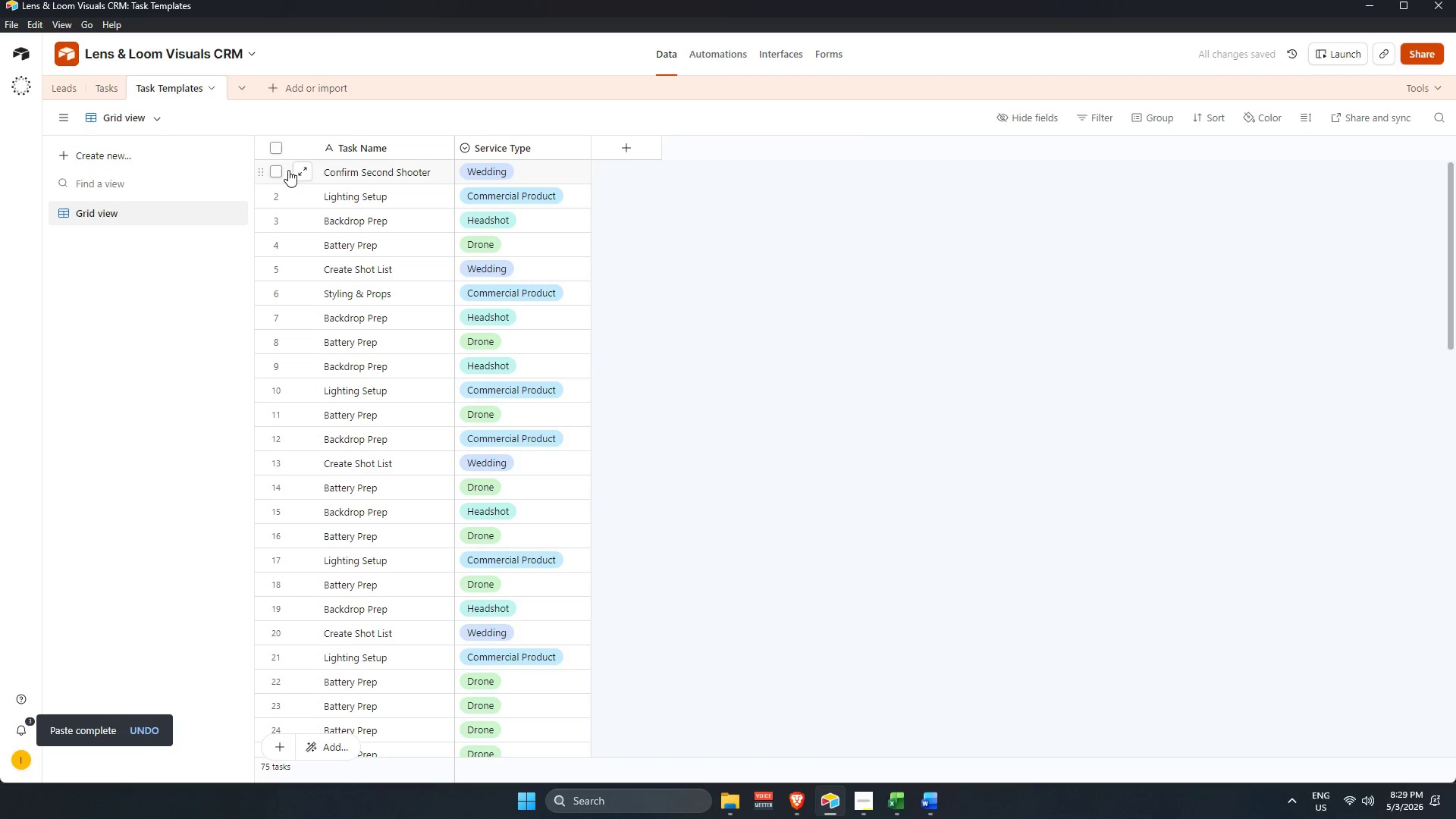 
left_click([115, 87])
 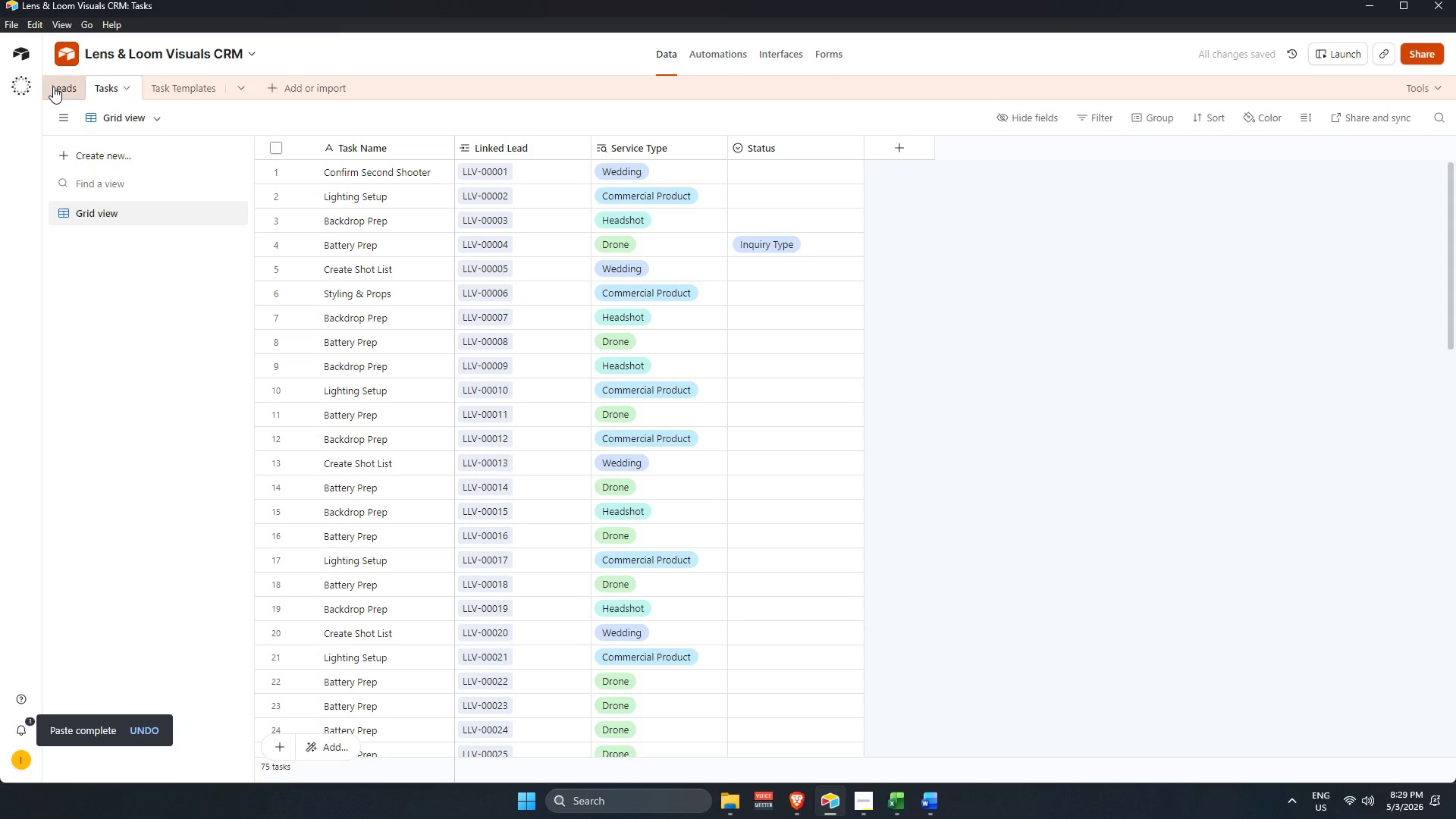 
scroll: coordinate [255, 143], scroll_direction: up, amount: 3.0
 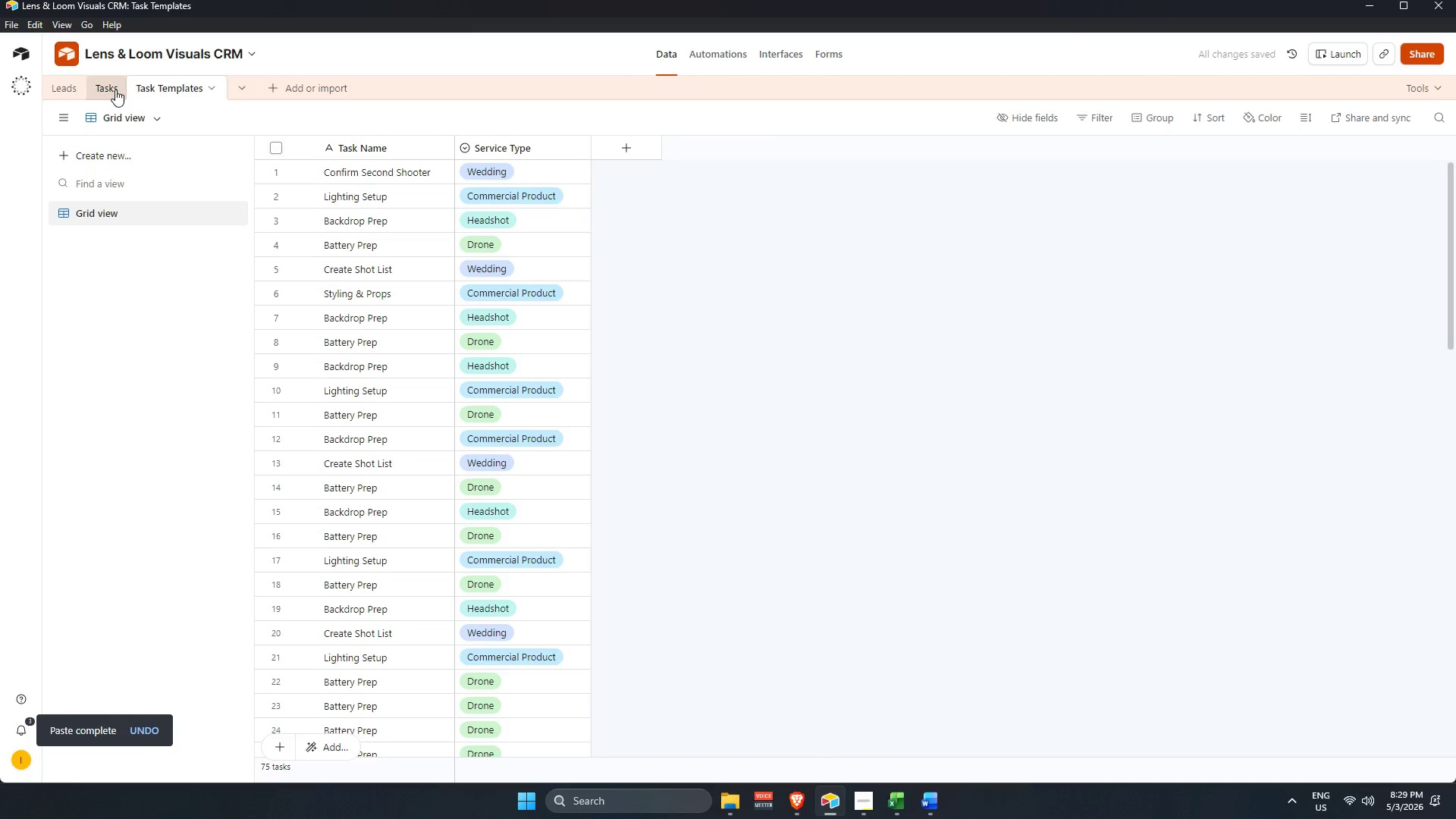 
left_click([53, 86])
 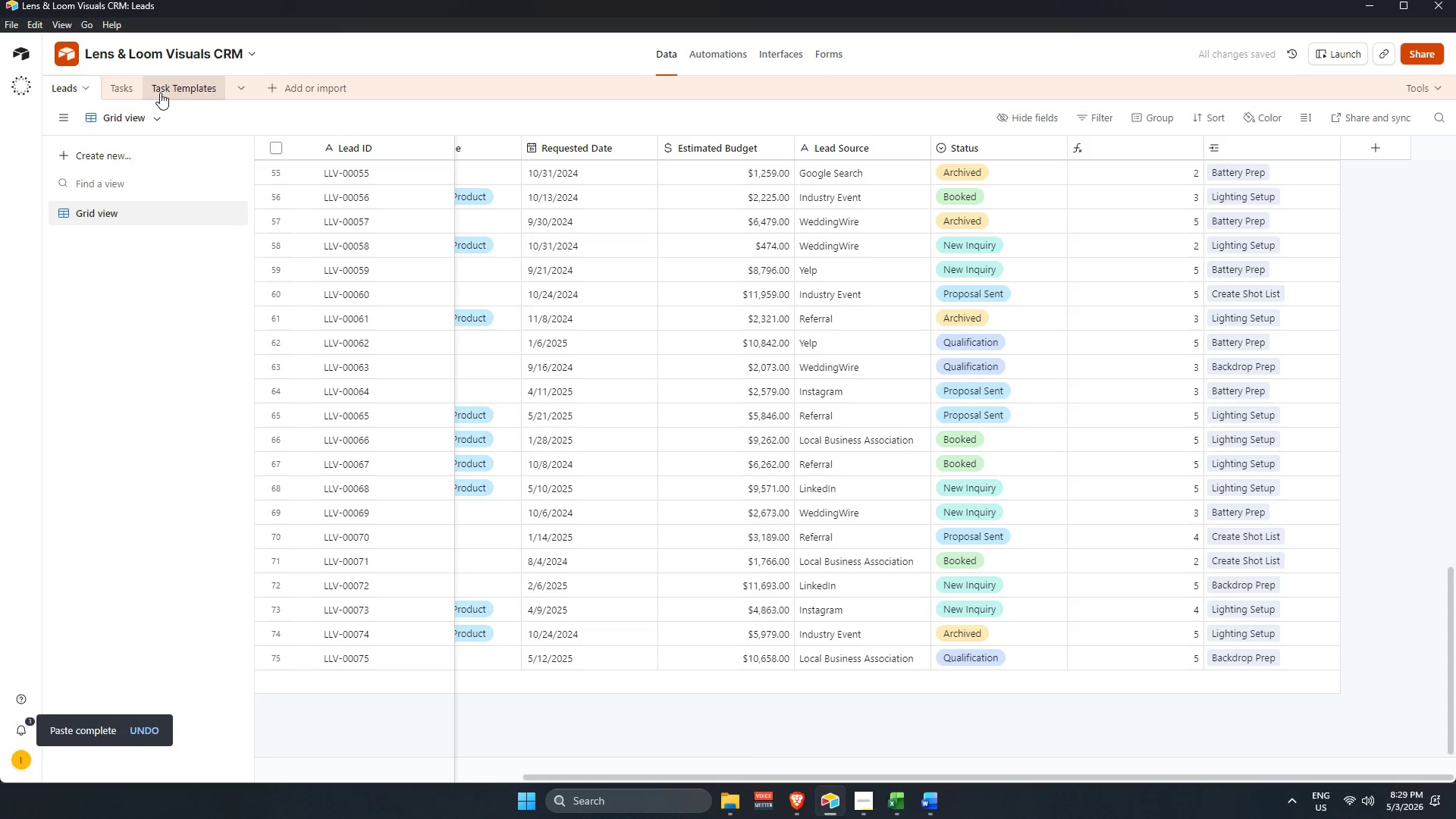 
left_click([166, 89])
 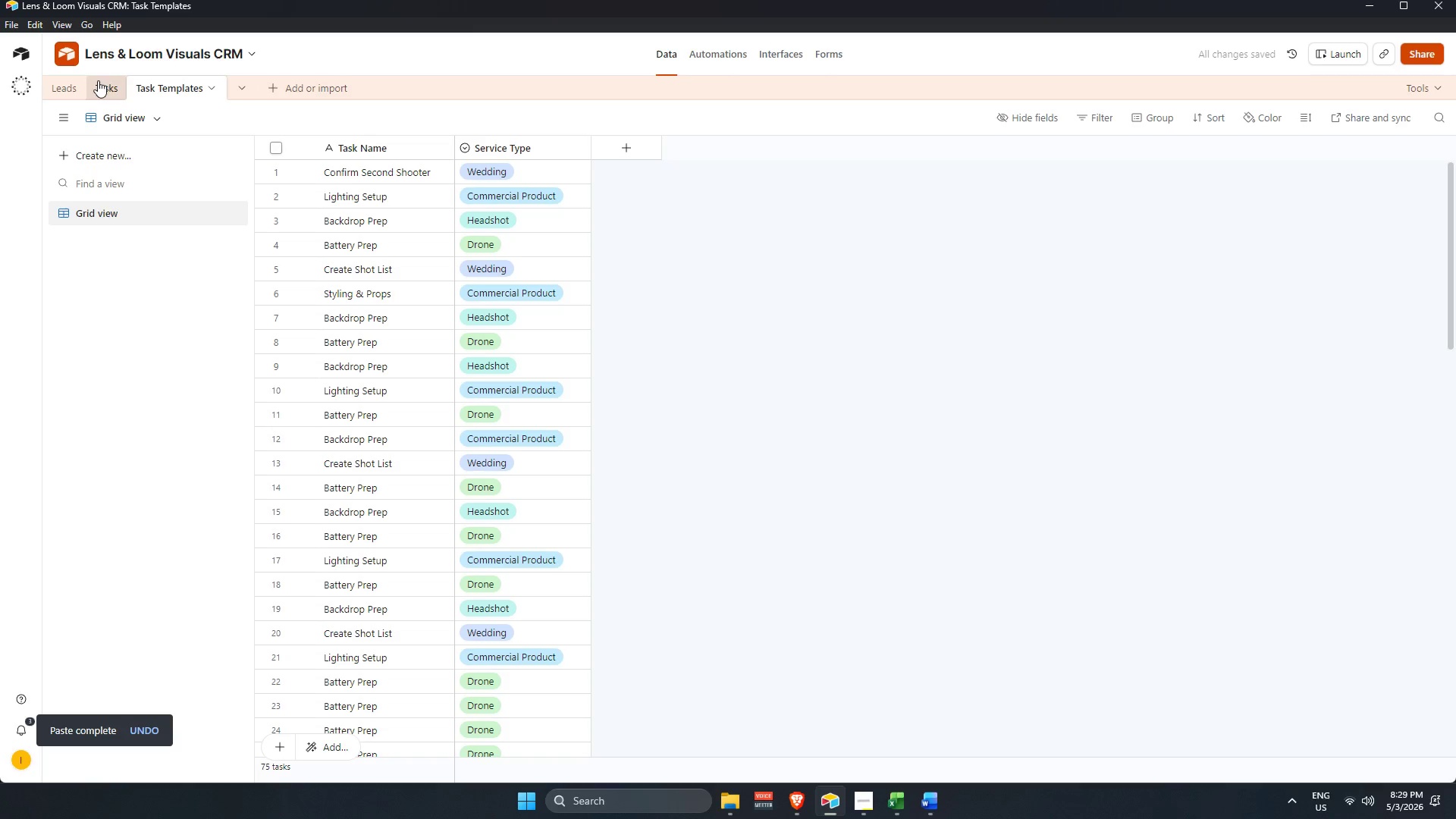 
left_click([115, 89])
 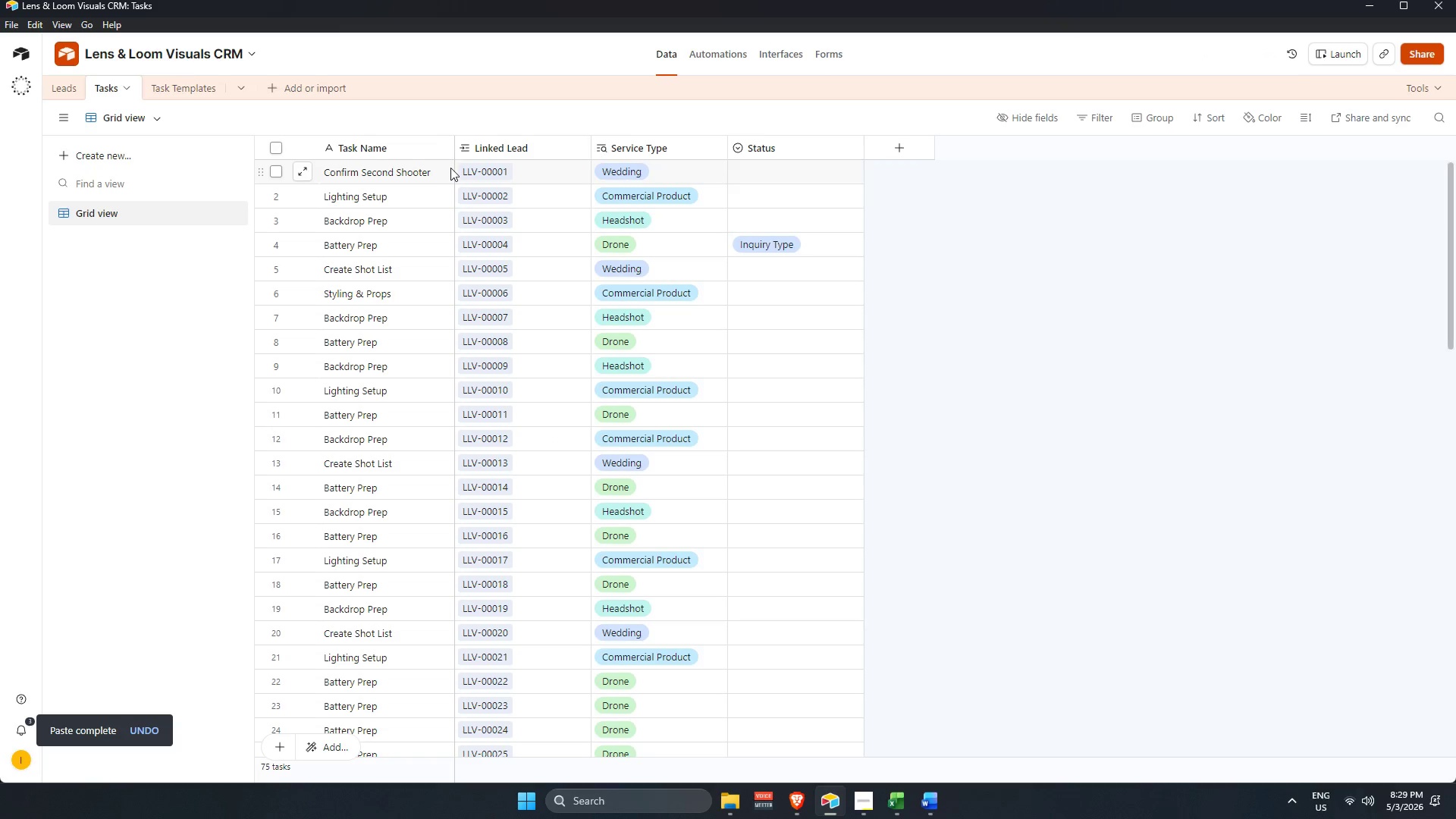 
scroll: coordinate [451, 166], scroll_direction: up, amount: 4.0
 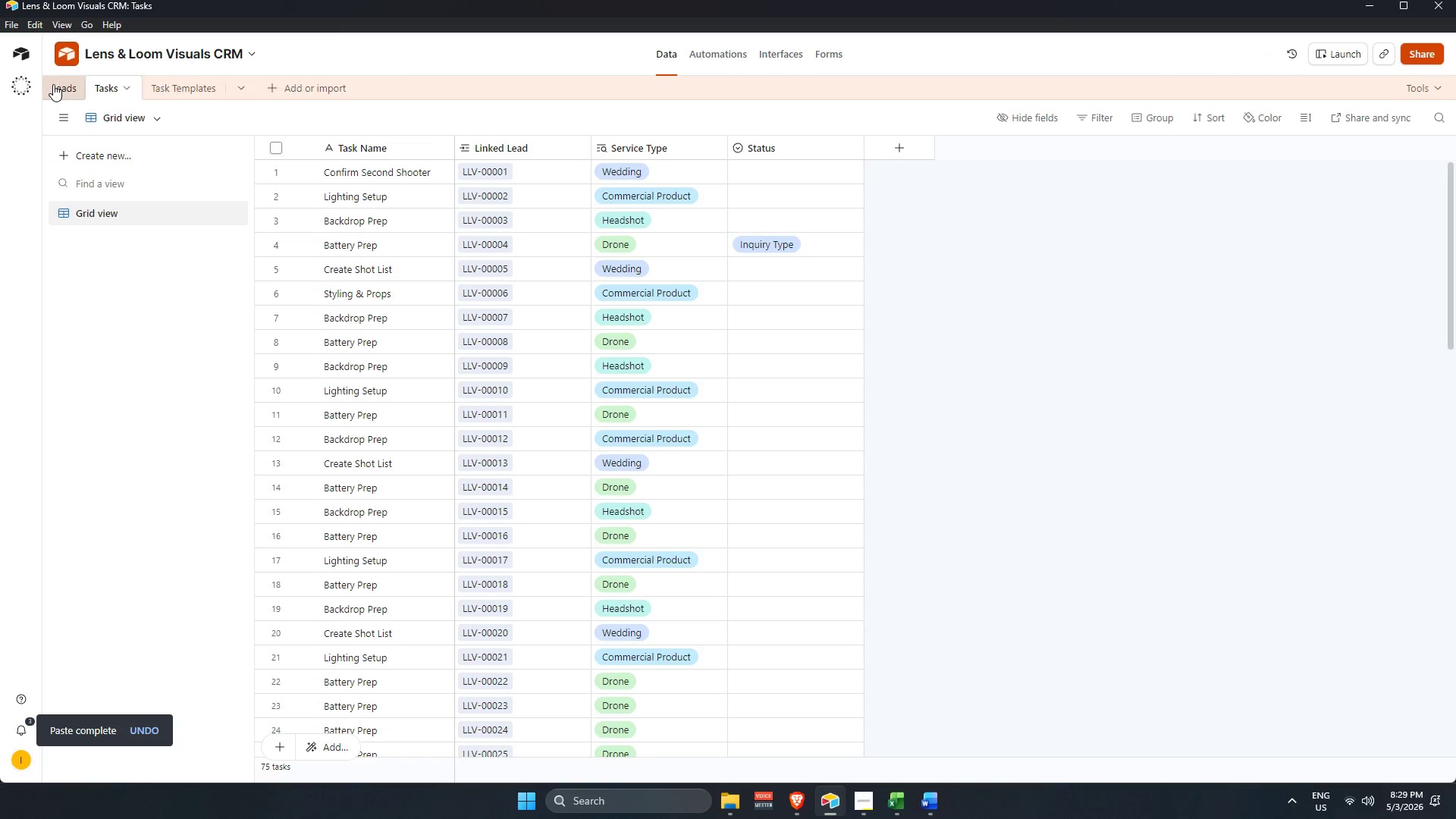 
left_click([57, 80])
 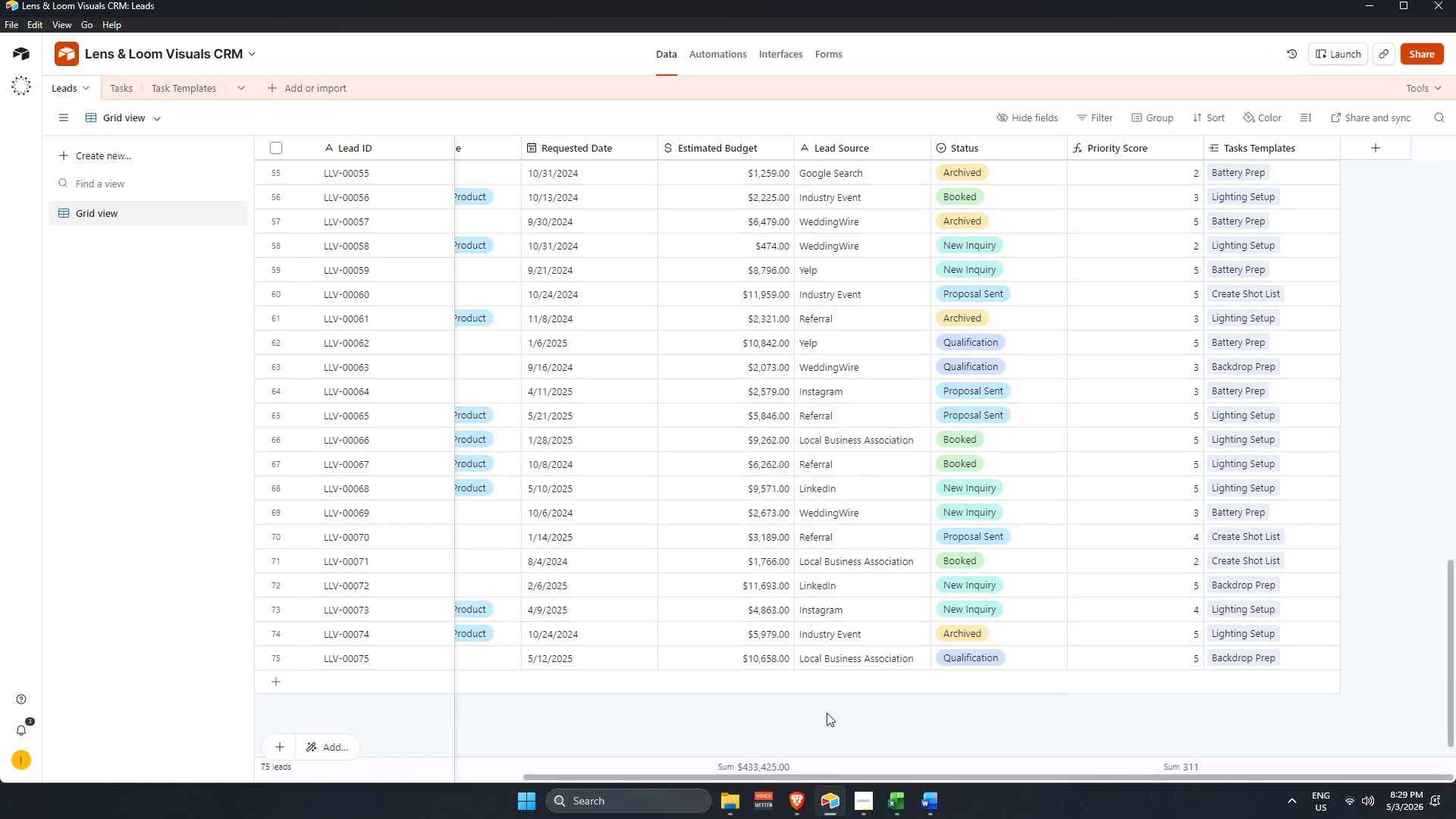 
left_click_drag(start_coordinate=[836, 777], to_coordinate=[965, 766])
 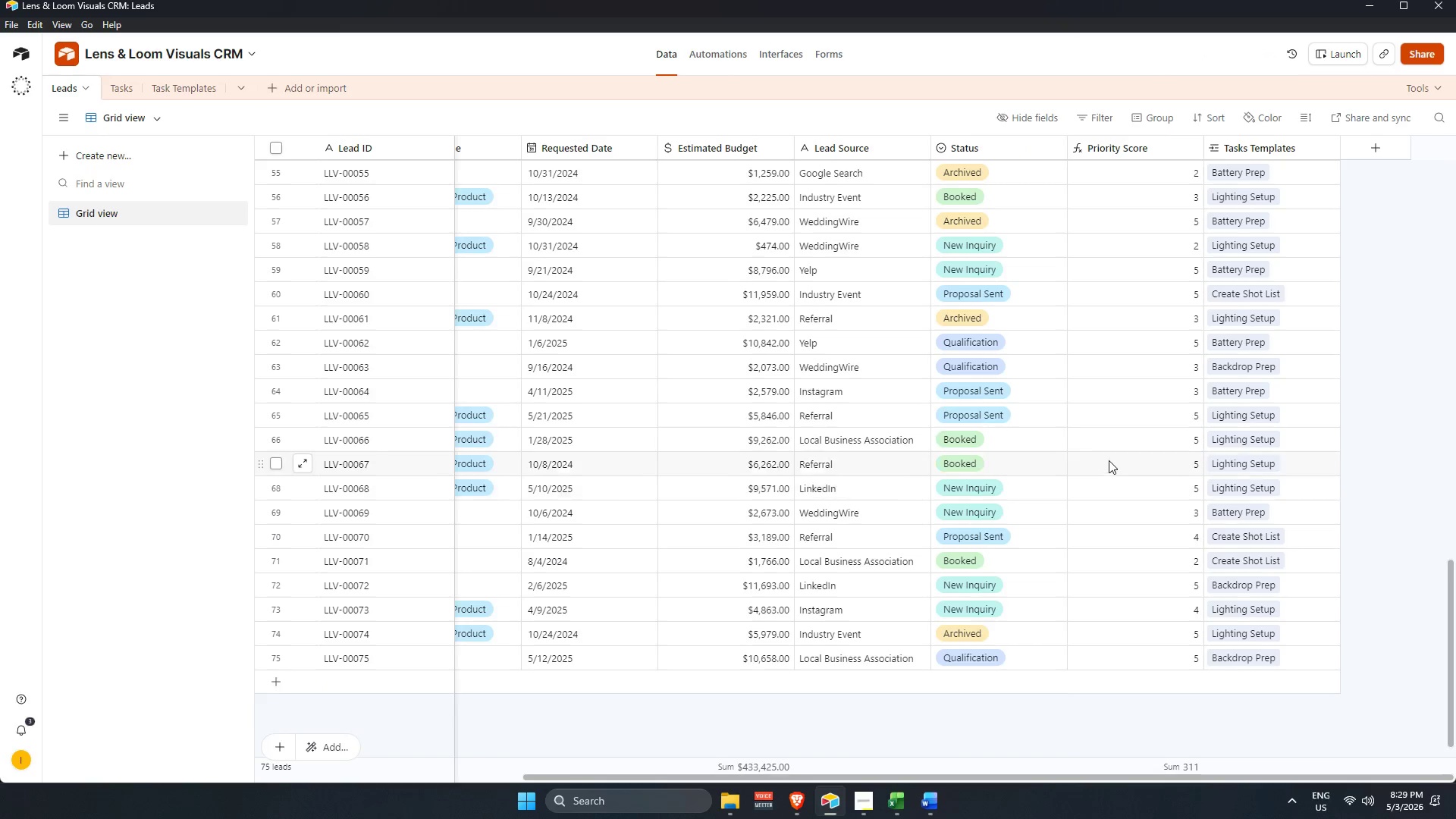 
scroll: coordinate [1159, 448], scroll_direction: up, amount: 29.0
 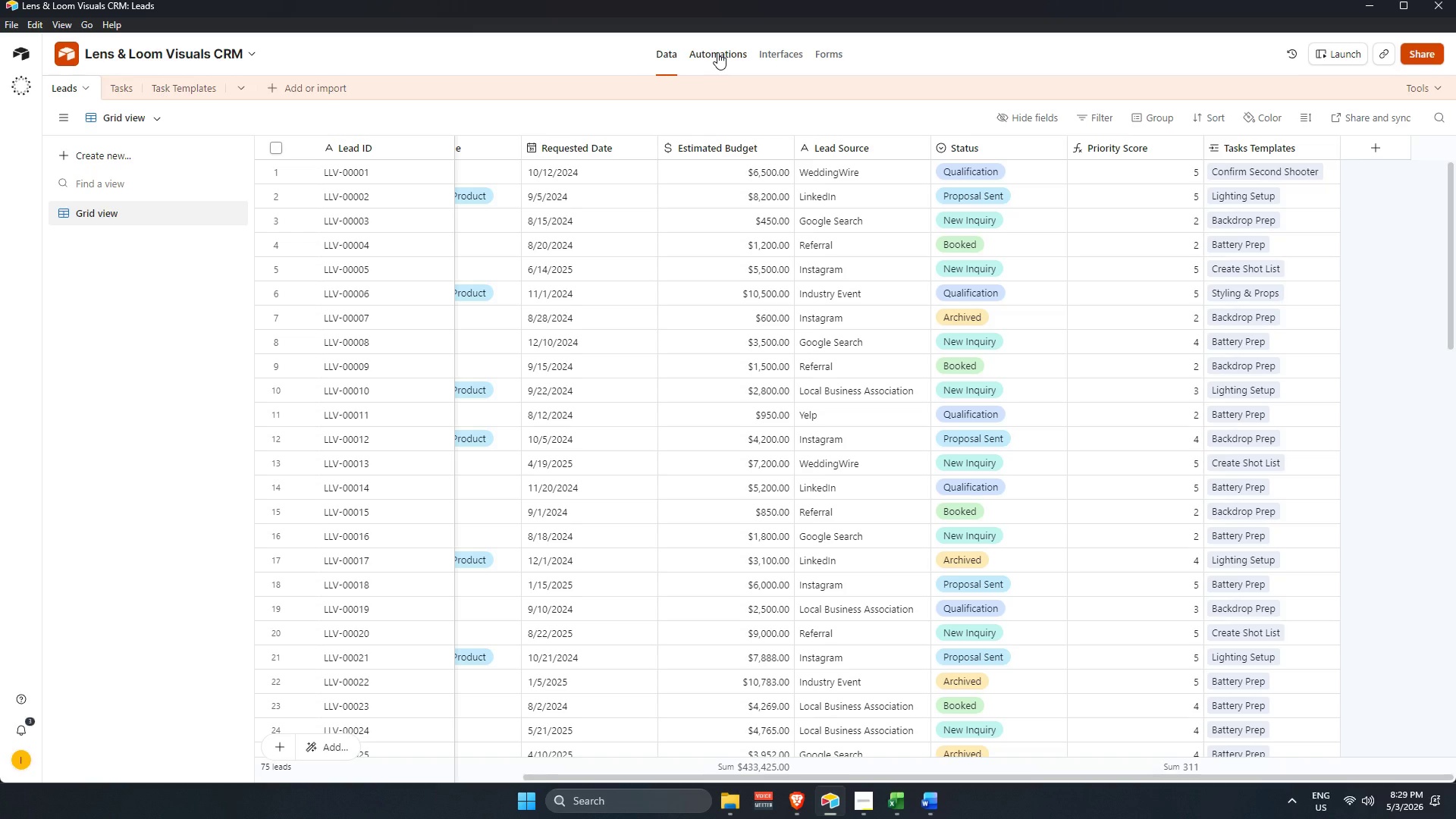 
wait(14.5)
 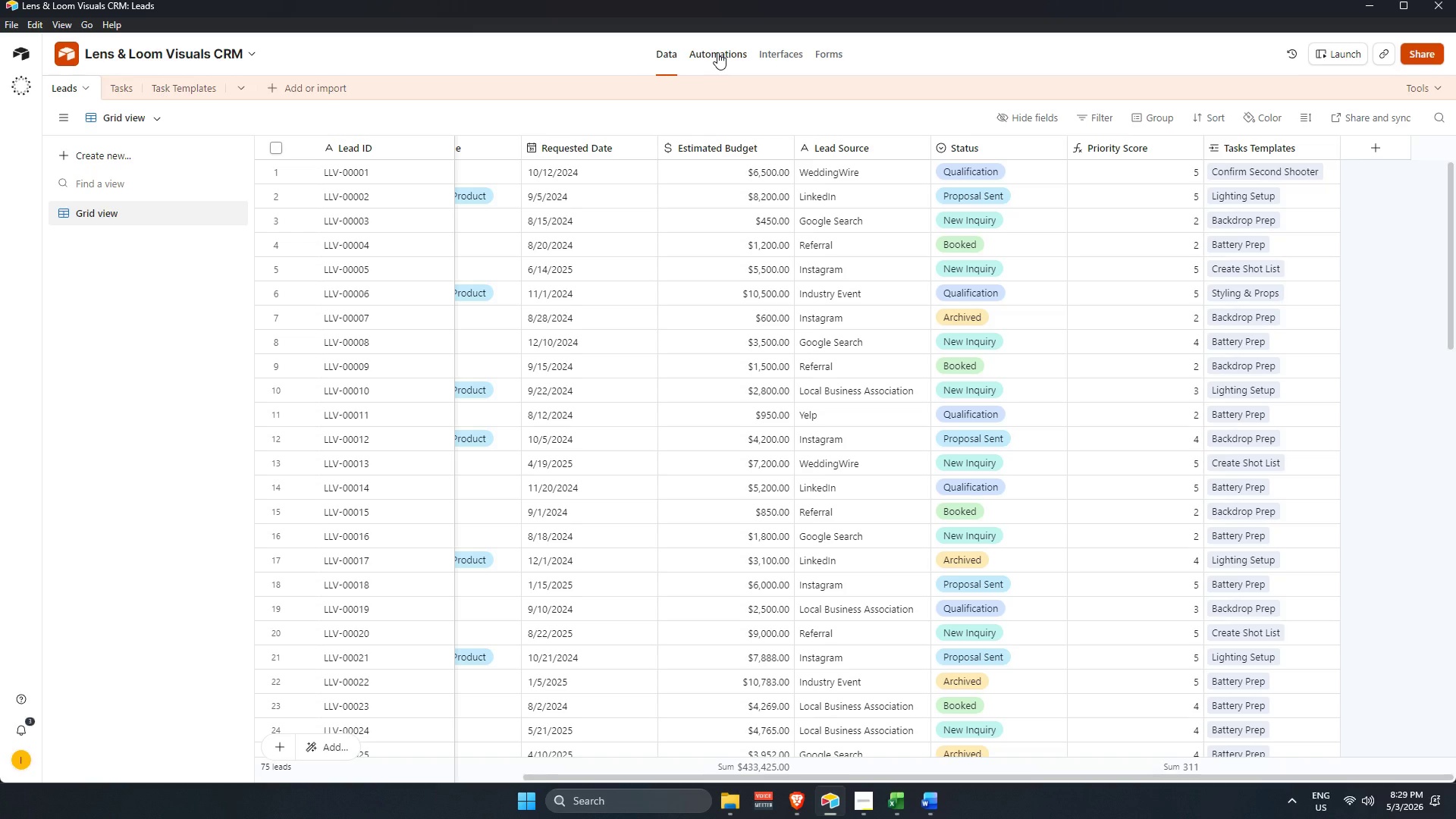 
left_click([1218, 319])
 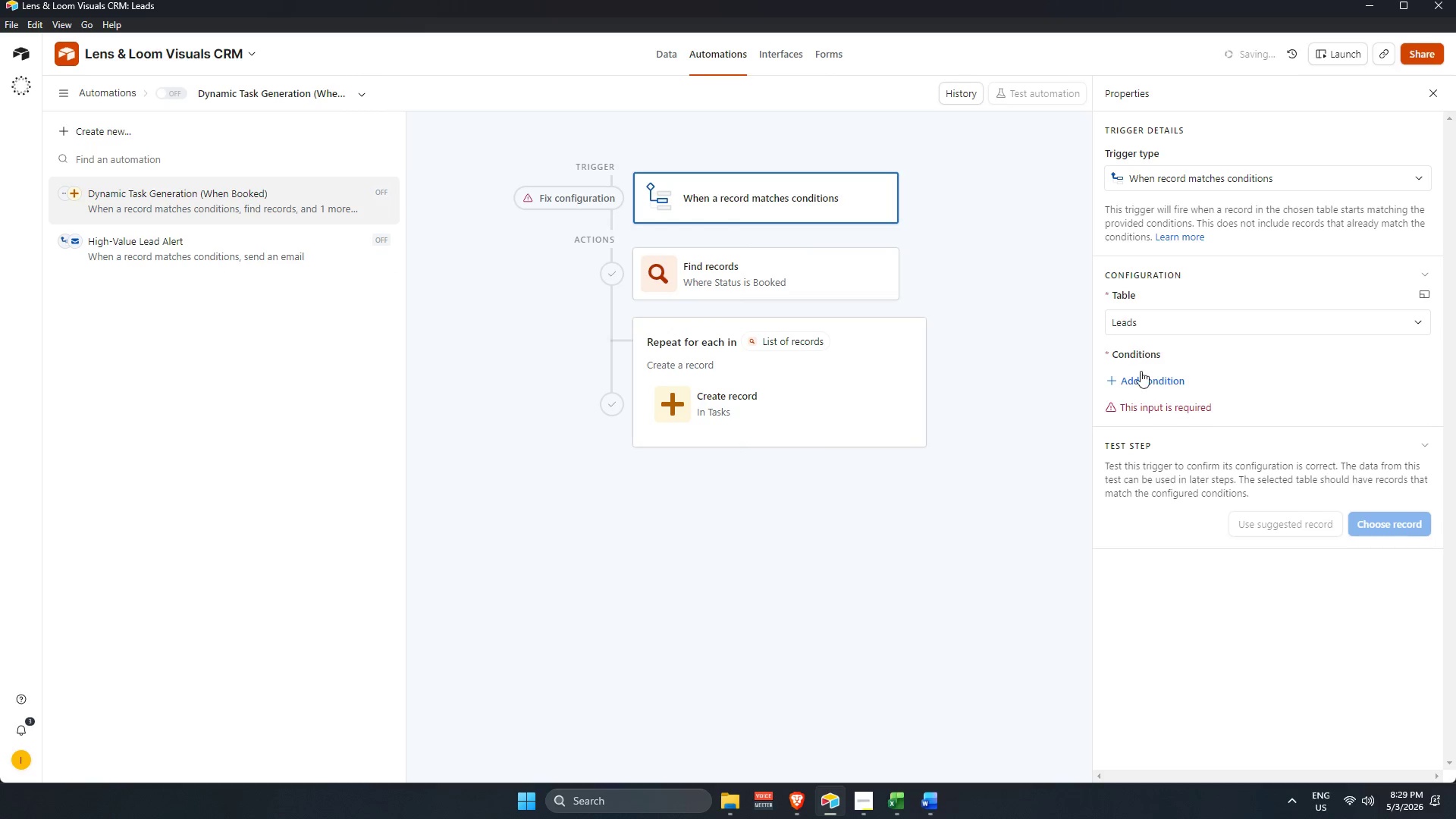 
wait(5.05)
 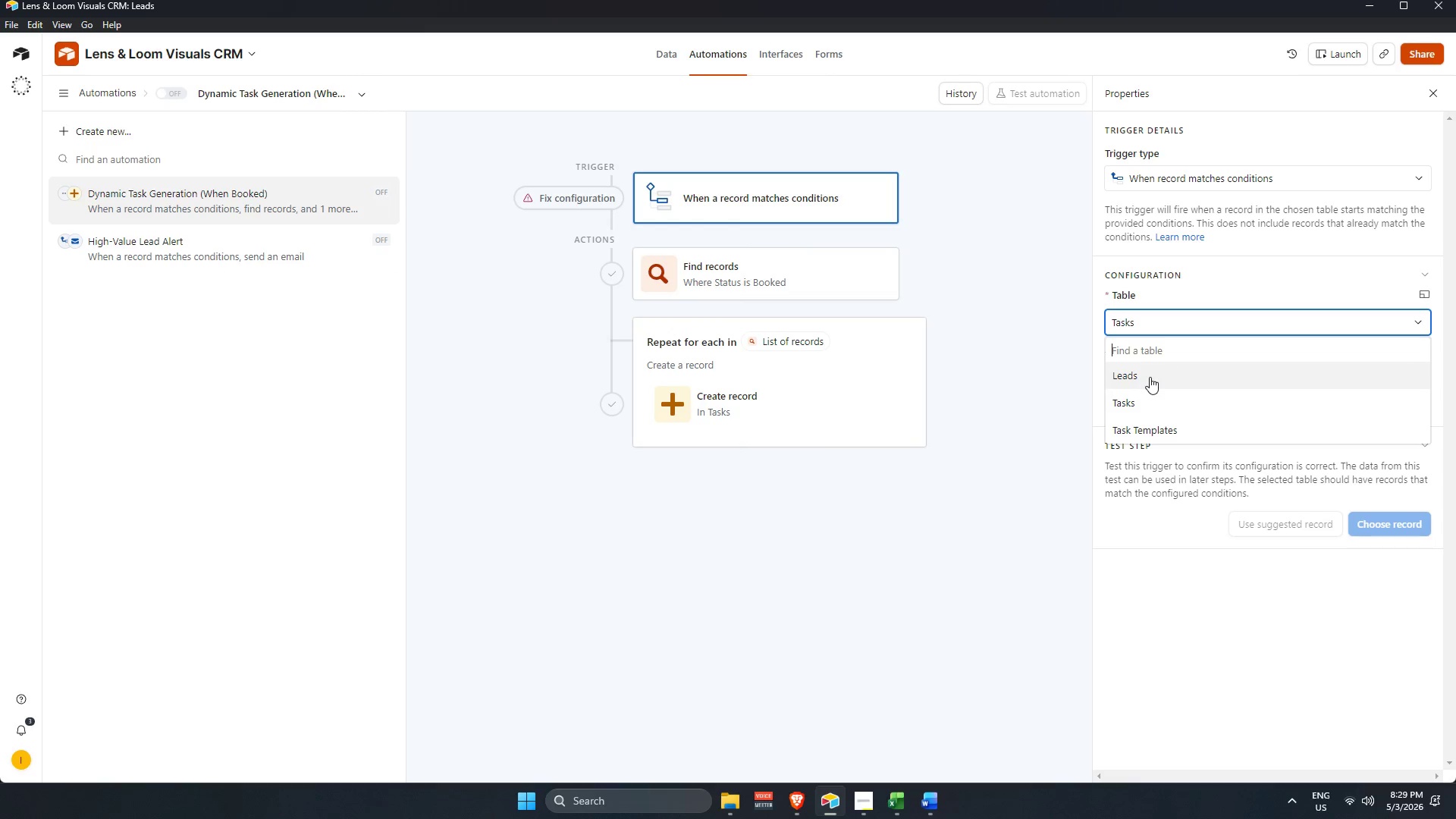 
left_click([1203, 391])
 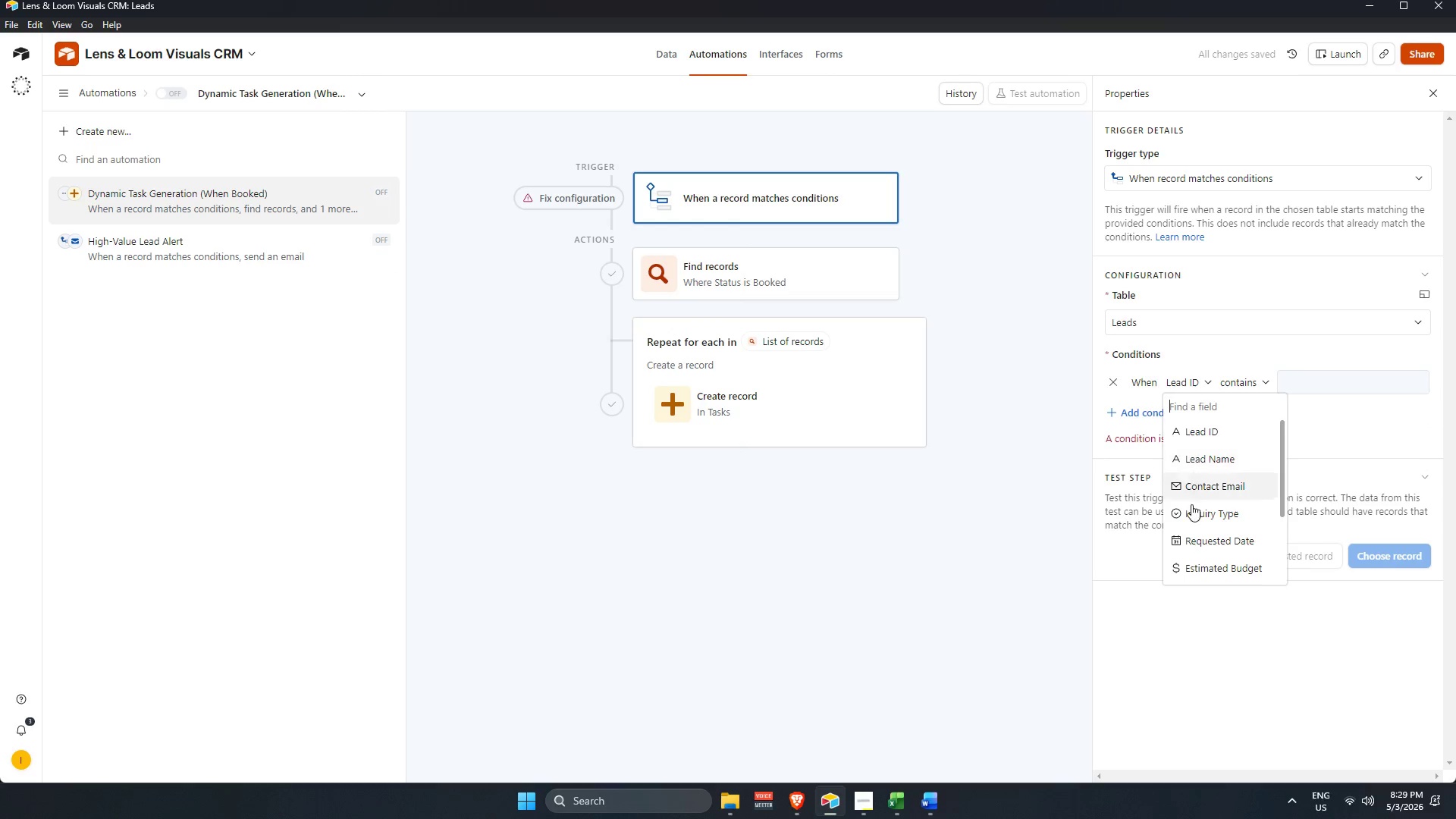 
left_click([1209, 519])
 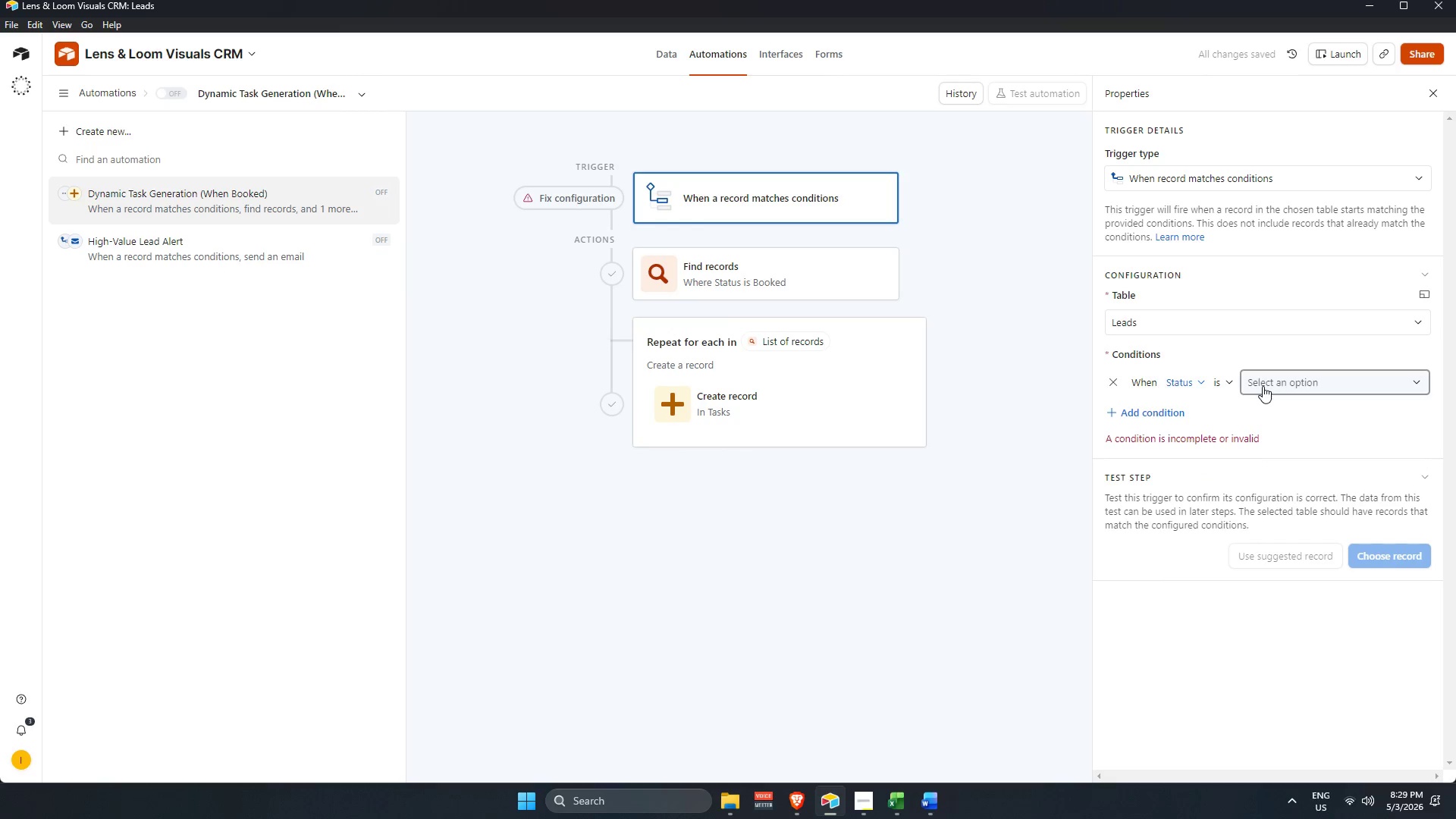 
scroll: coordinate [1203, 548], scroll_direction: down, amount: 6.0
 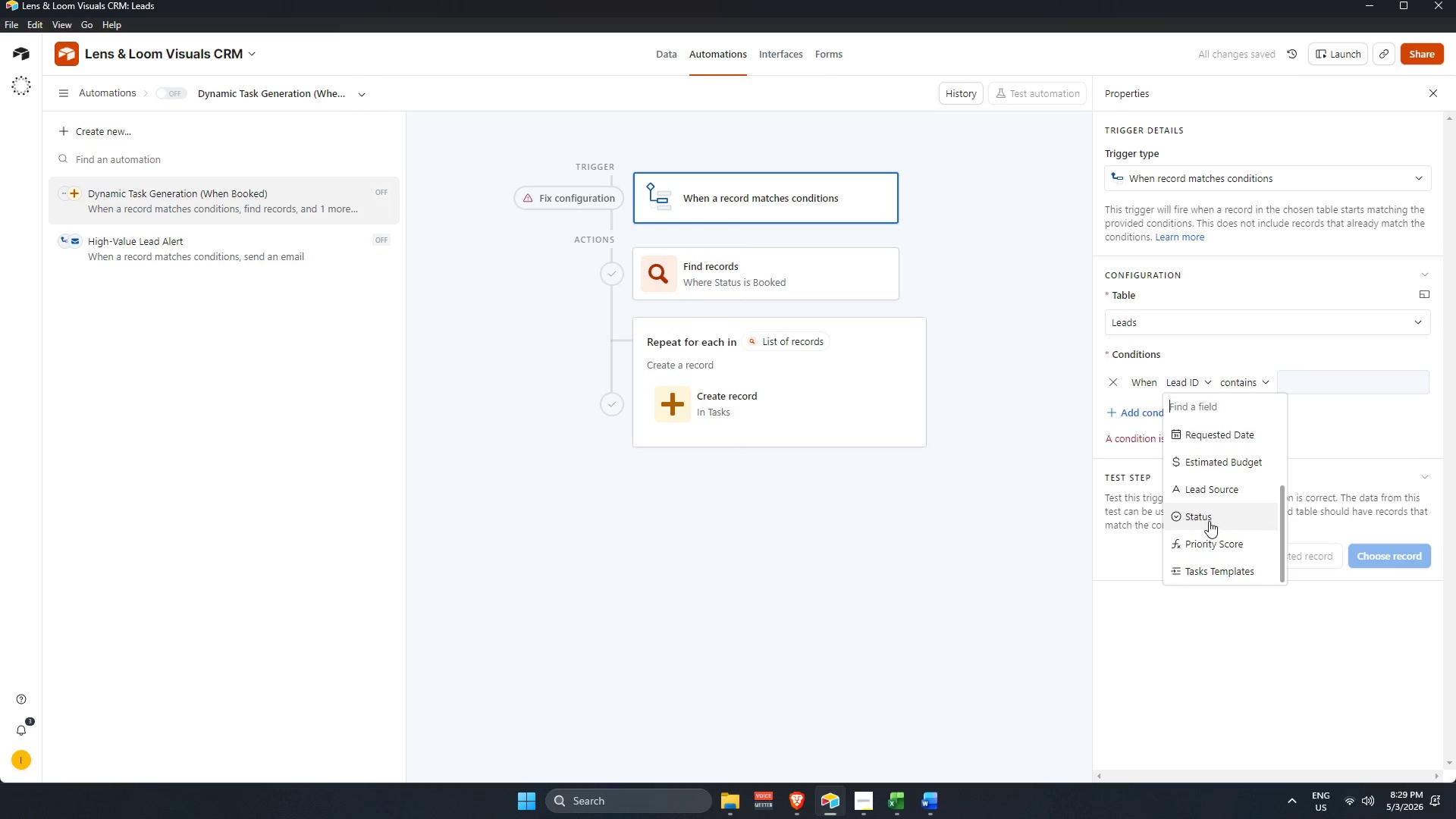 
left_click([1263, 386])
 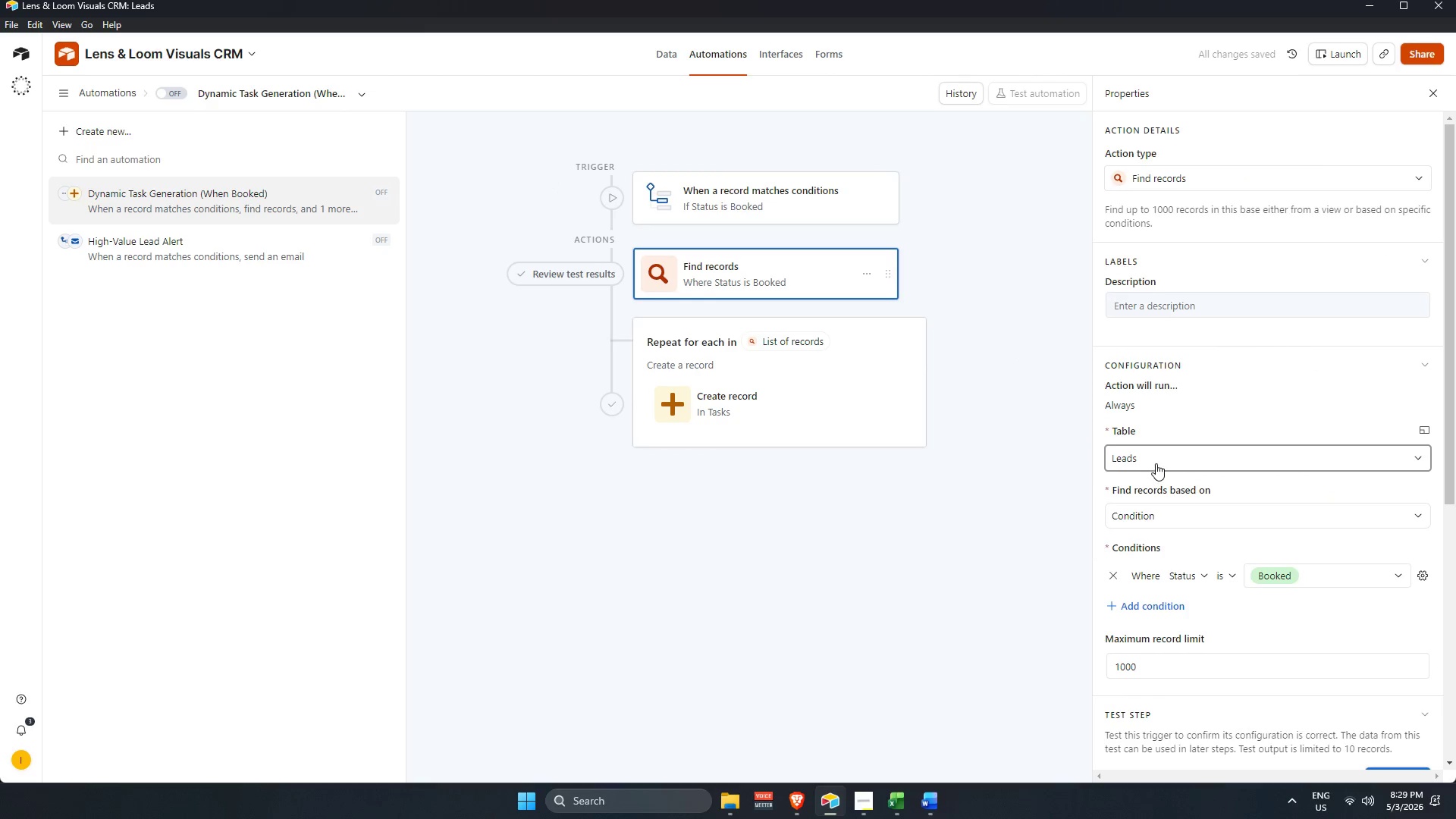 
wait(6.47)
 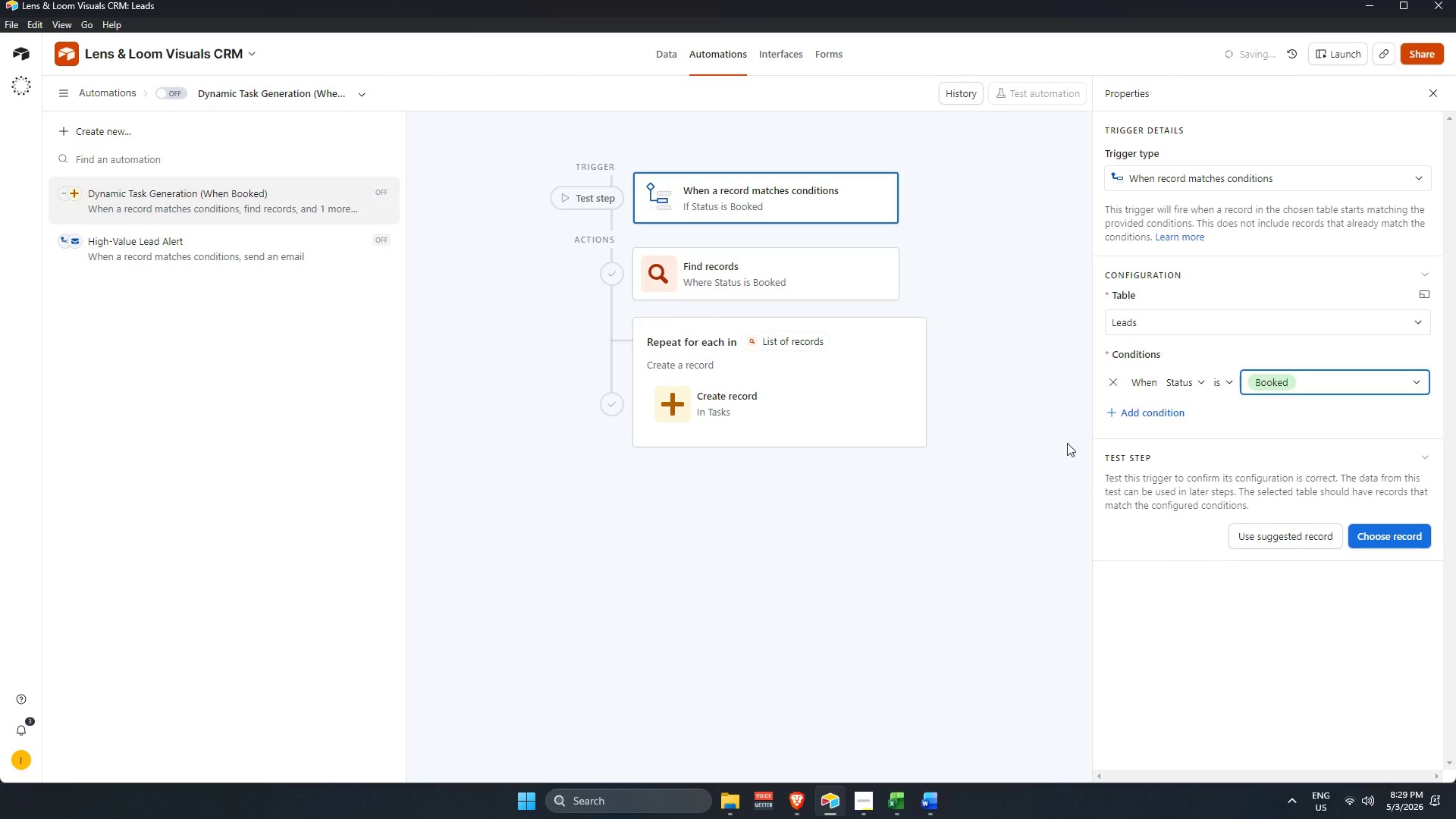 
left_click([1156, 465])
 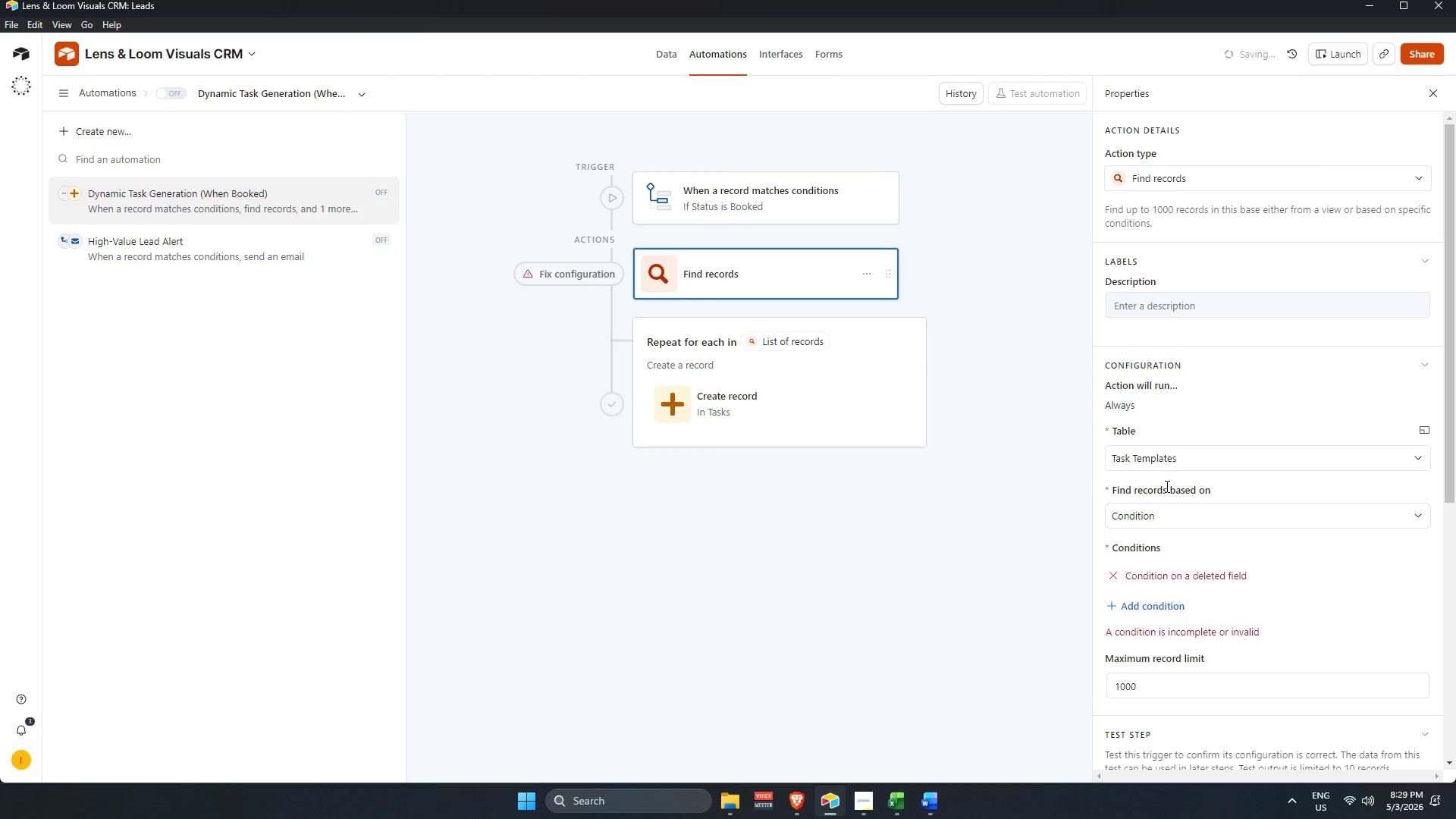 
left_click([1158, 515])
 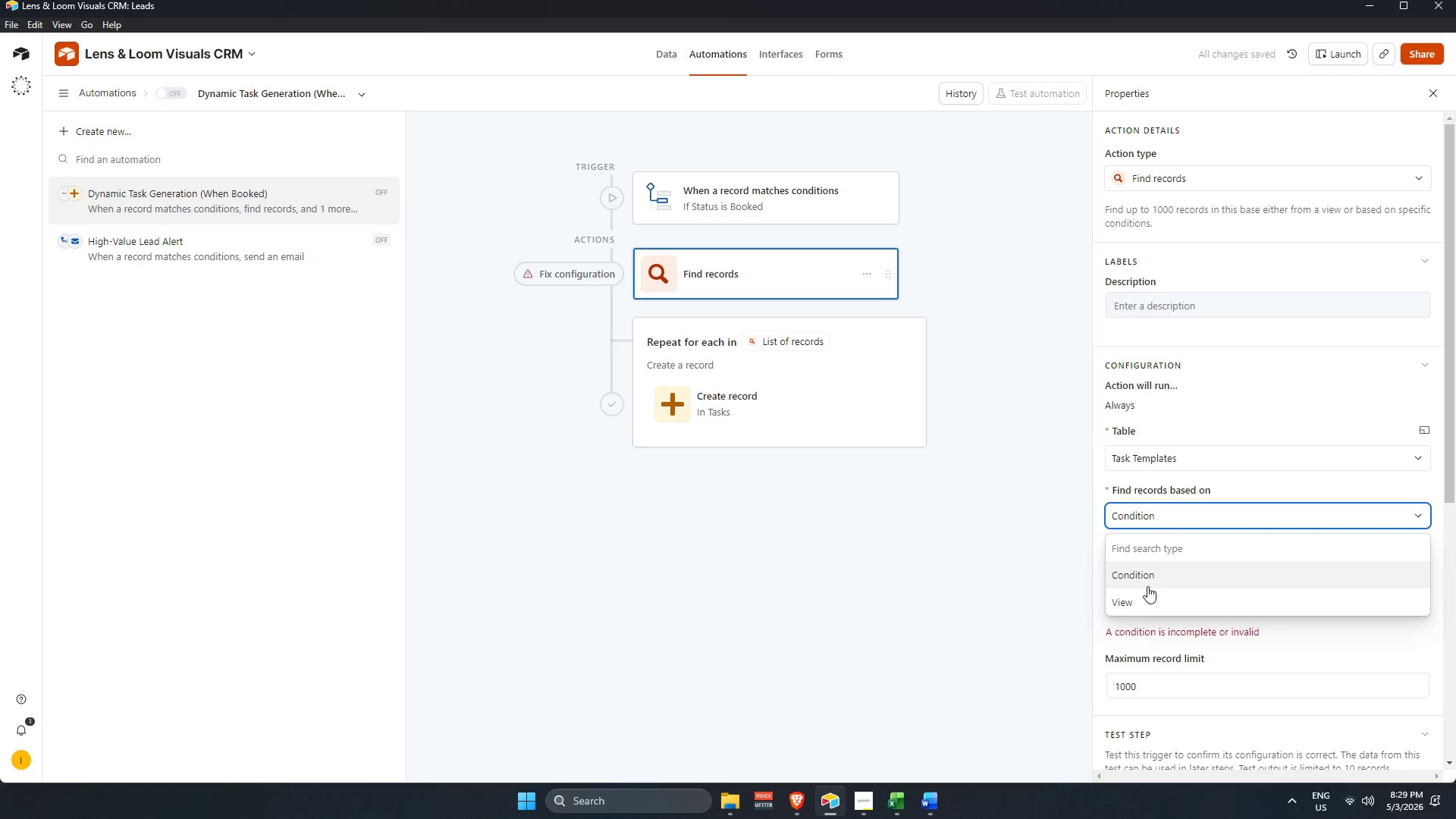 
left_click([1147, 586])
 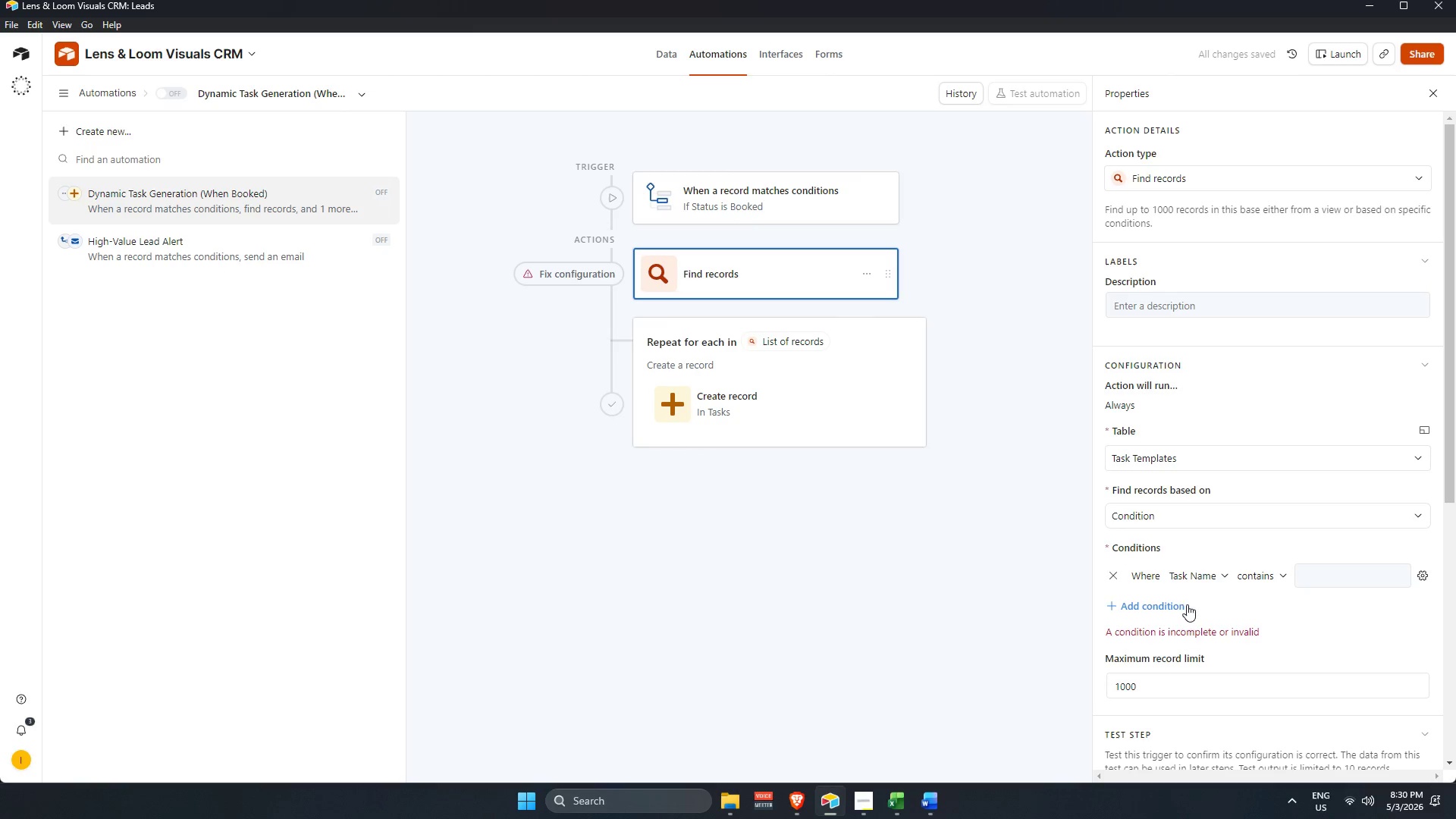 
left_click([1210, 654])
 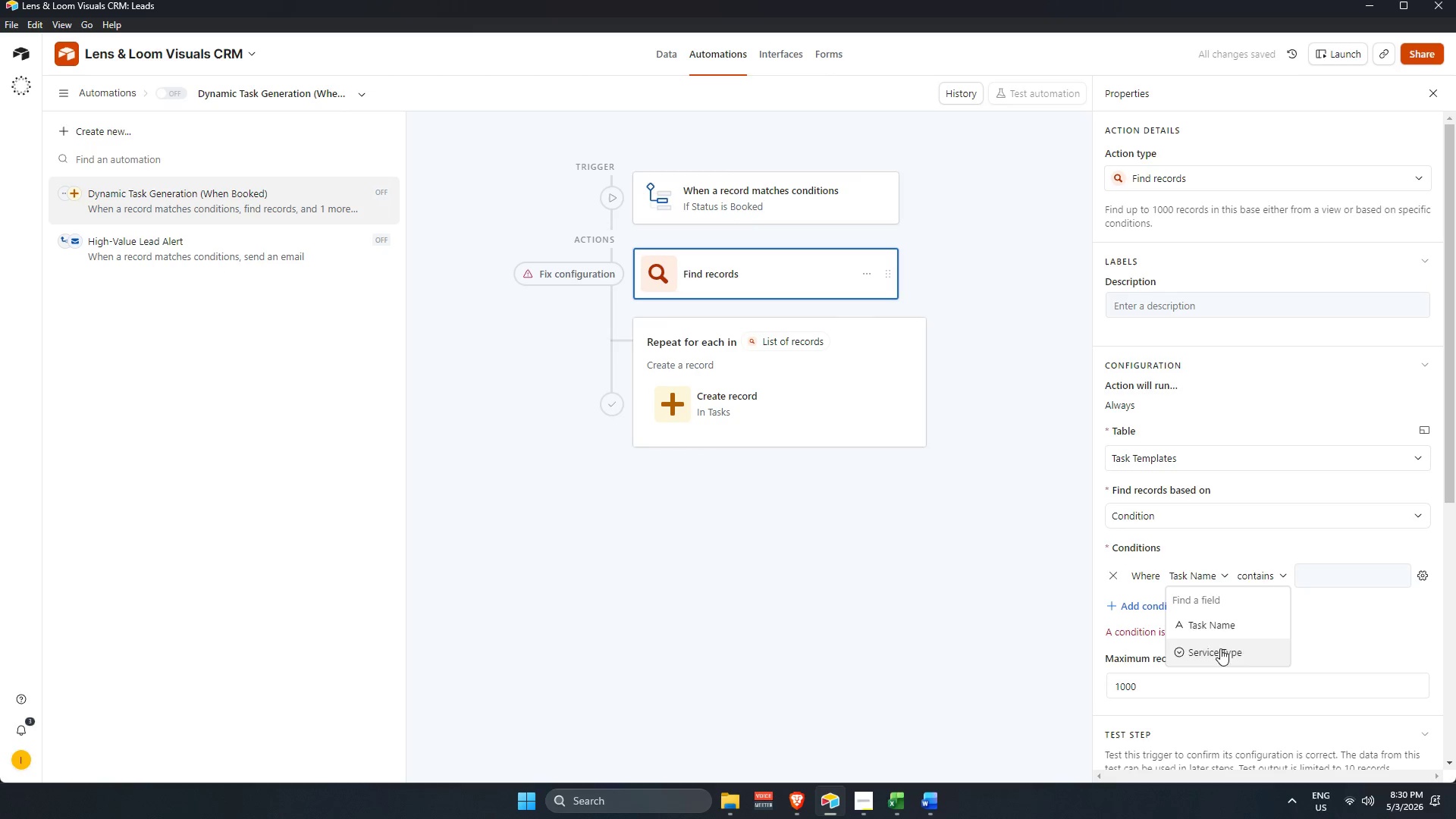 
mouse_move([1291, 591])
 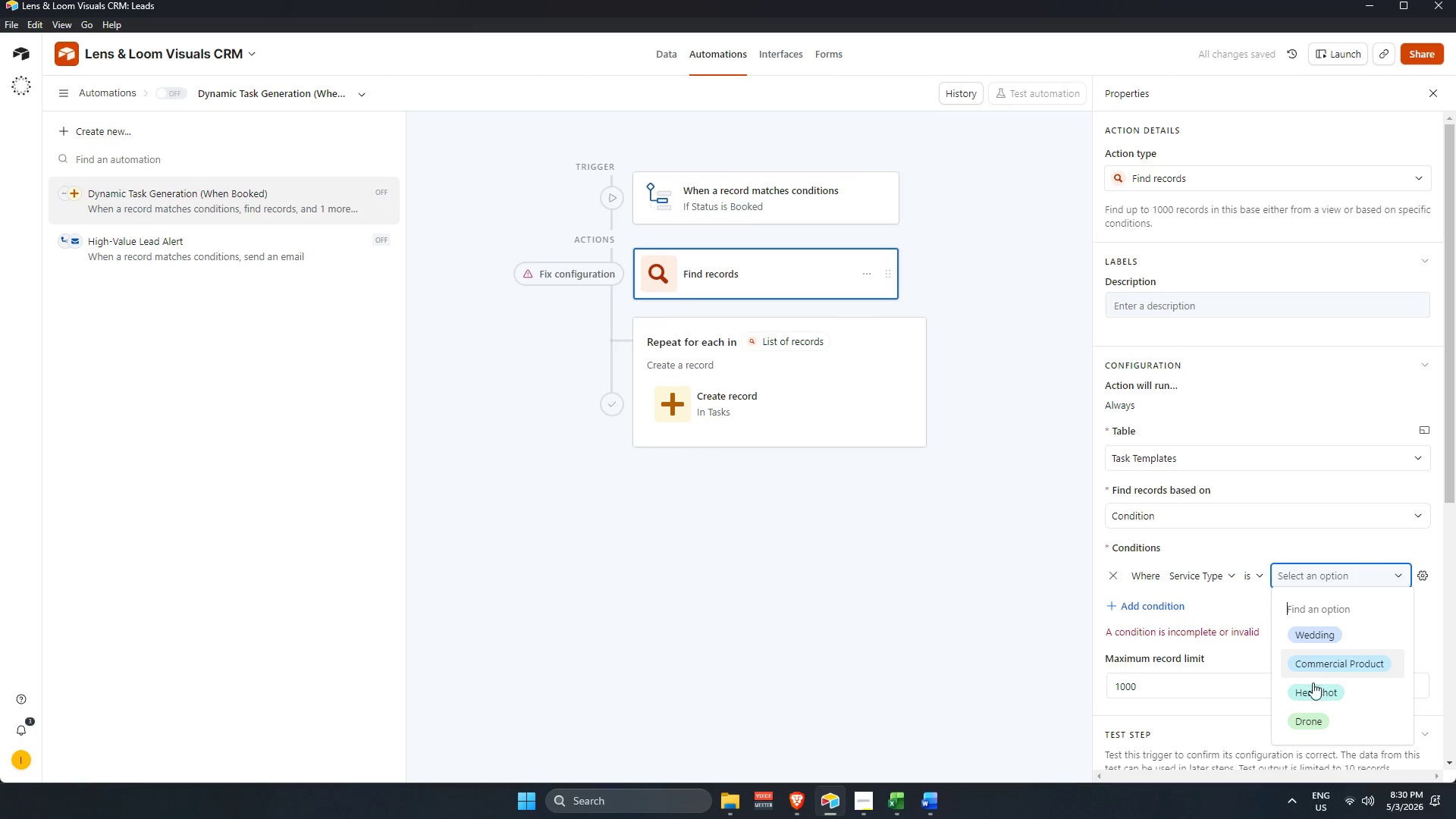 
scroll: coordinate [1313, 690], scroll_direction: down, amount: 4.0
 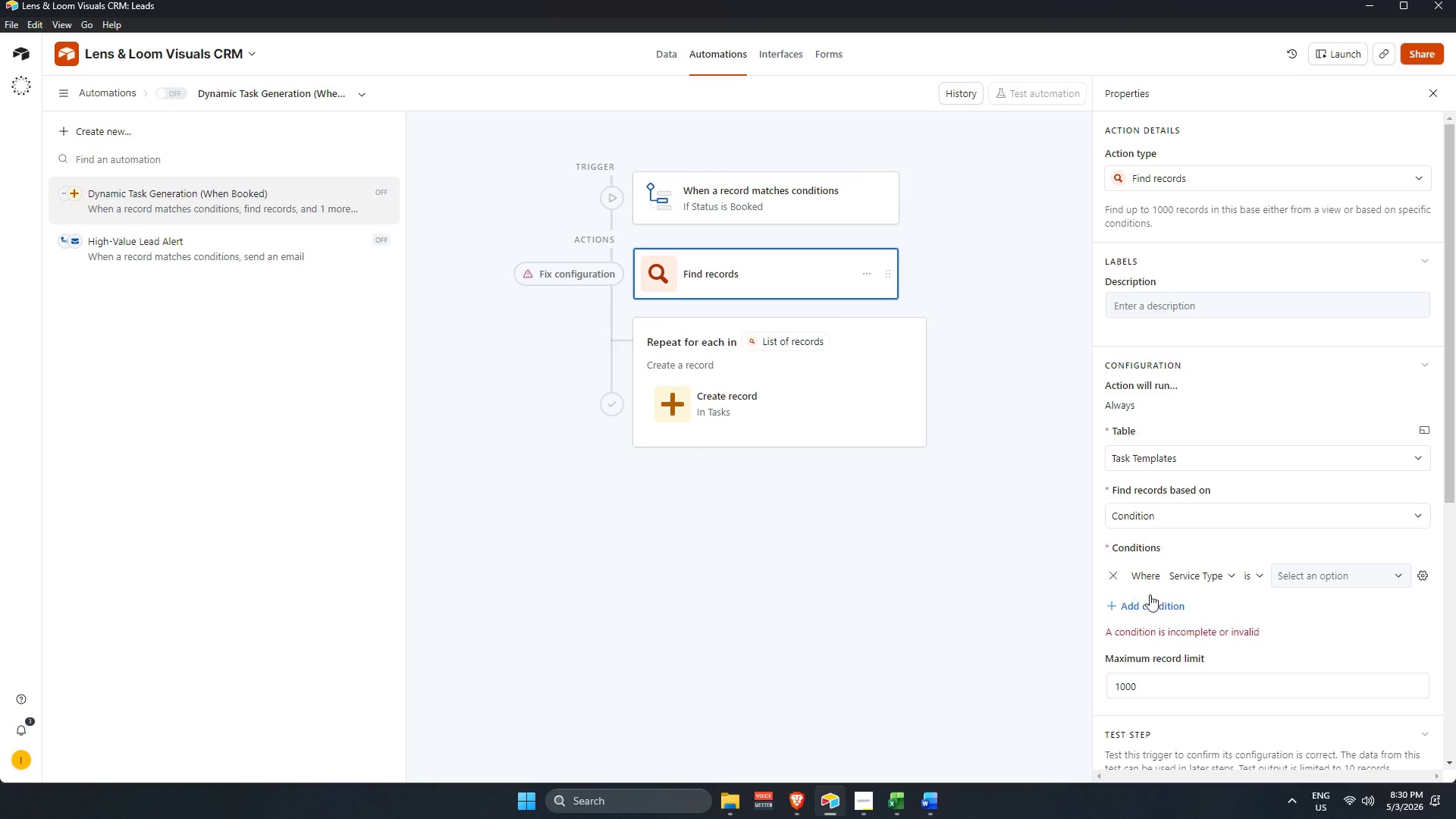 
left_click([1219, 540])
 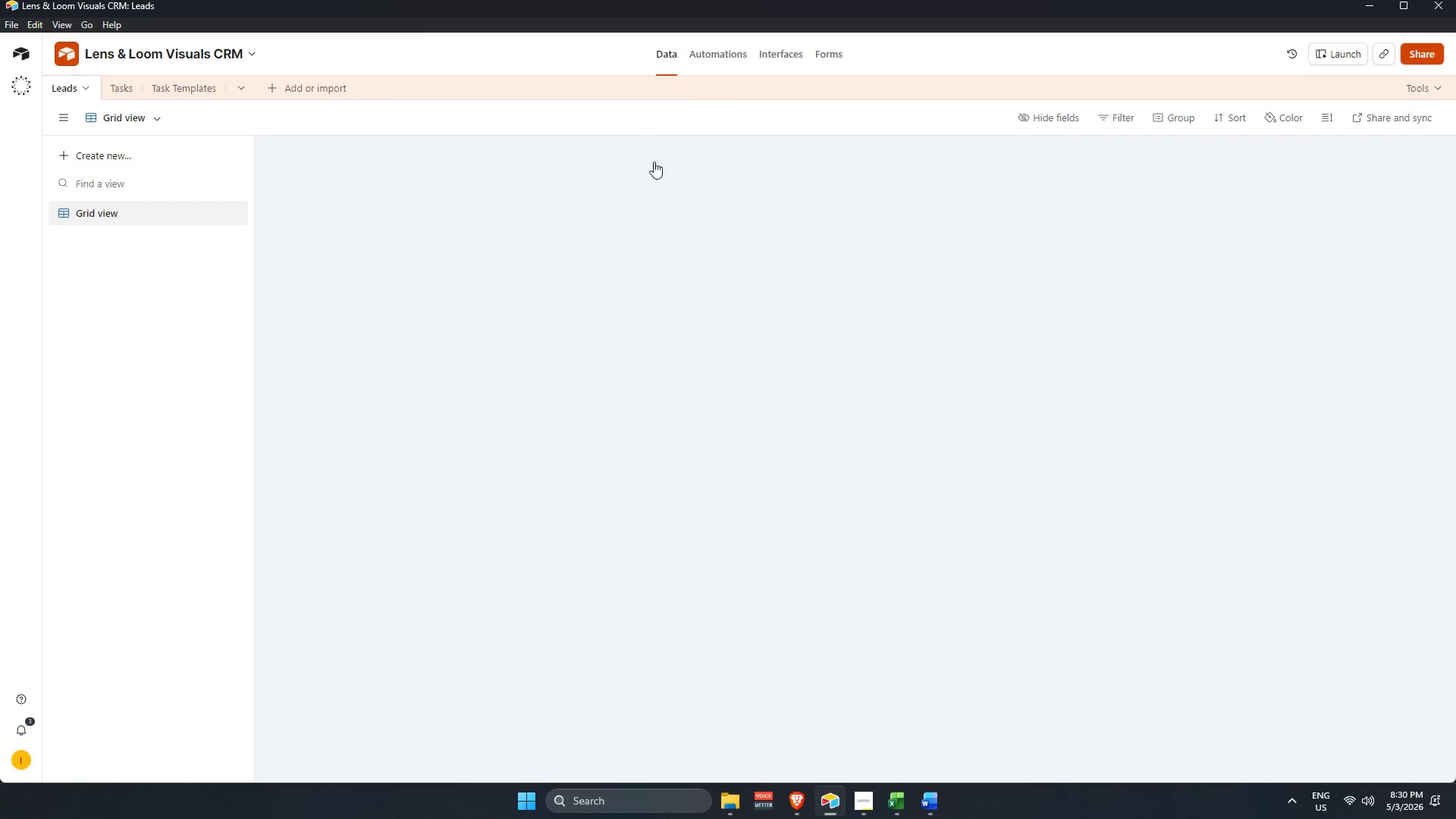 
scroll: coordinate [786, 630], scroll_direction: up, amount: 1.0
 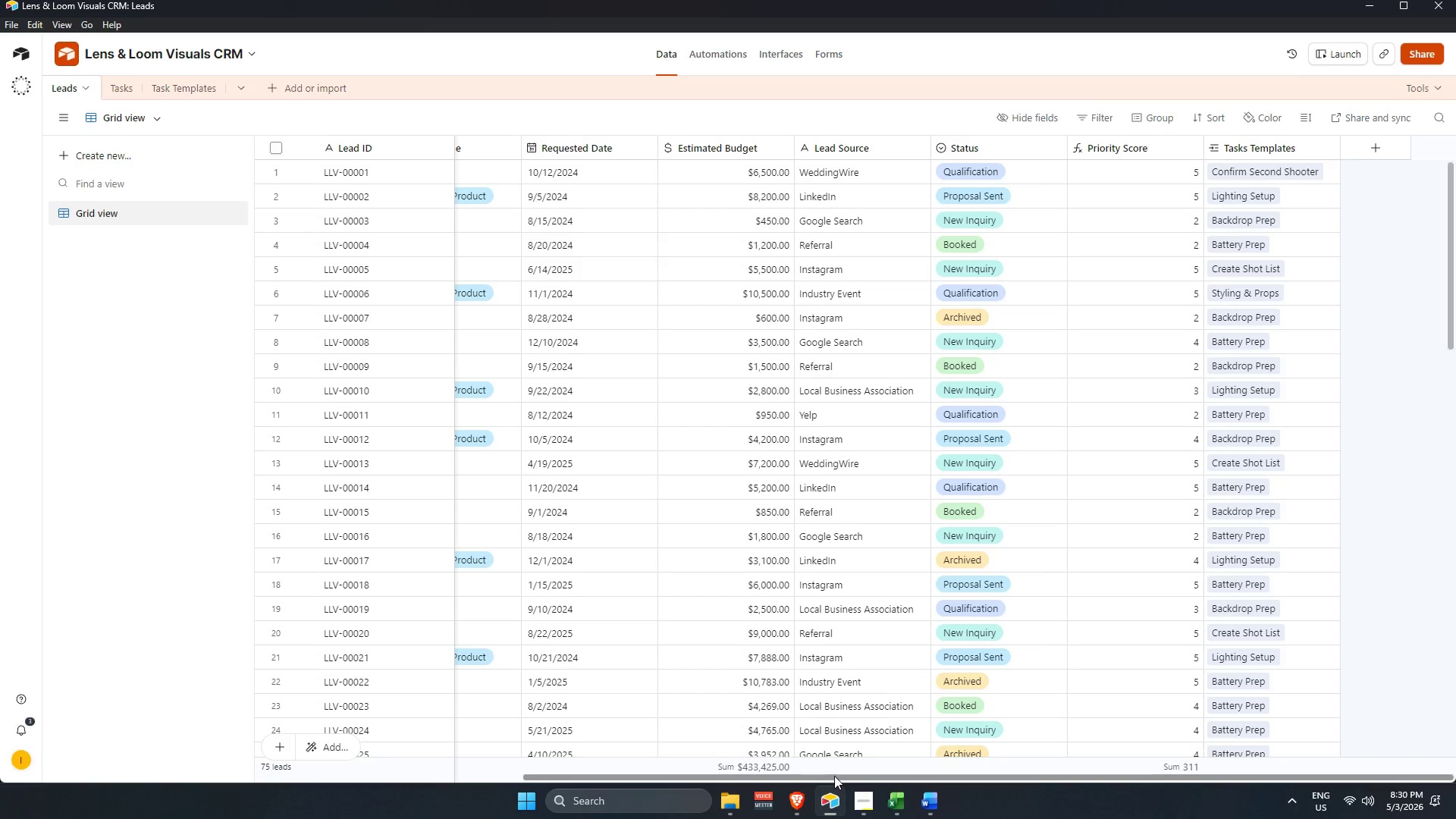 
left_click_drag(start_coordinate=[834, 776], to_coordinate=[635, 764])
 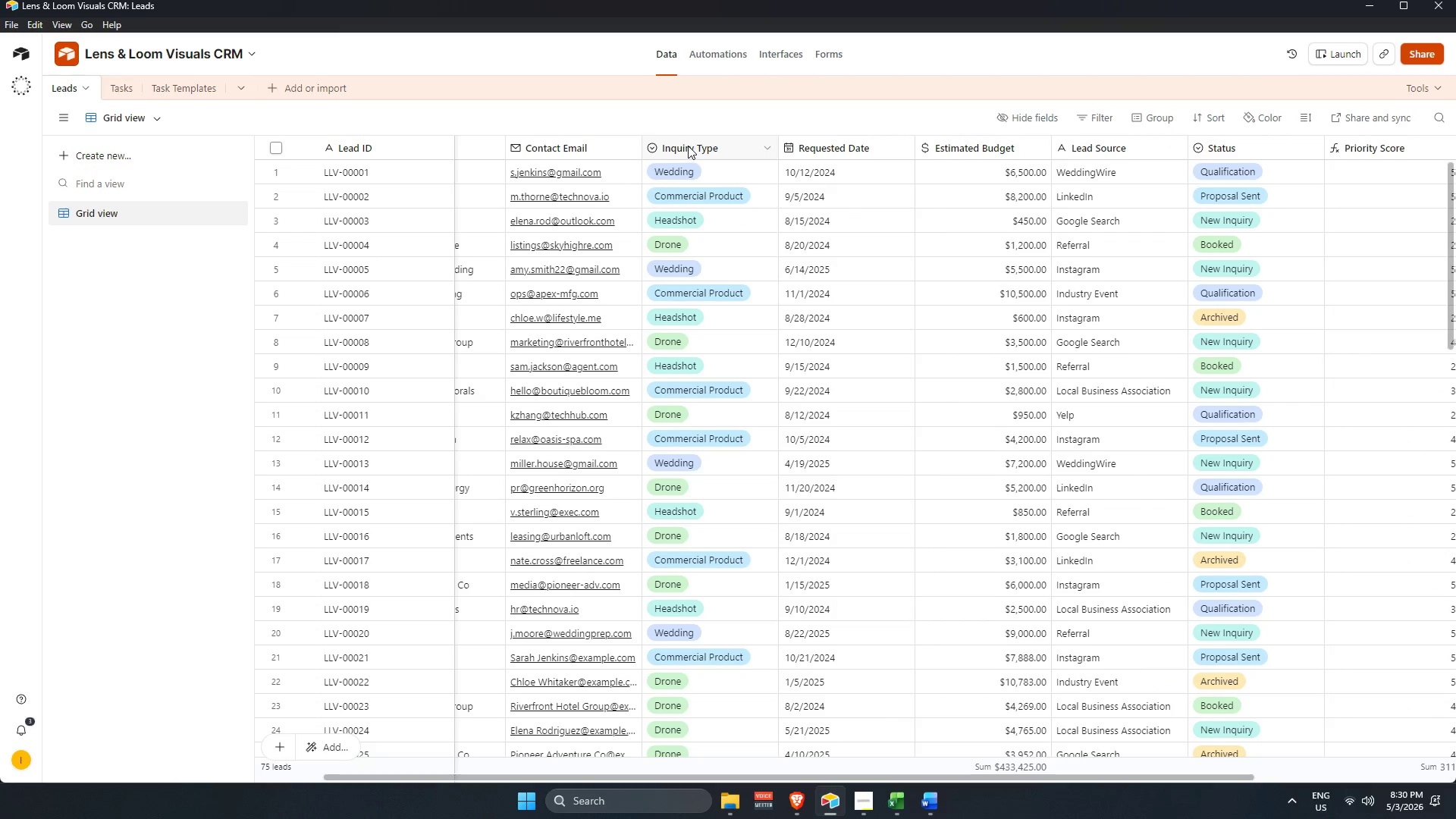 
double_click([688, 145])
 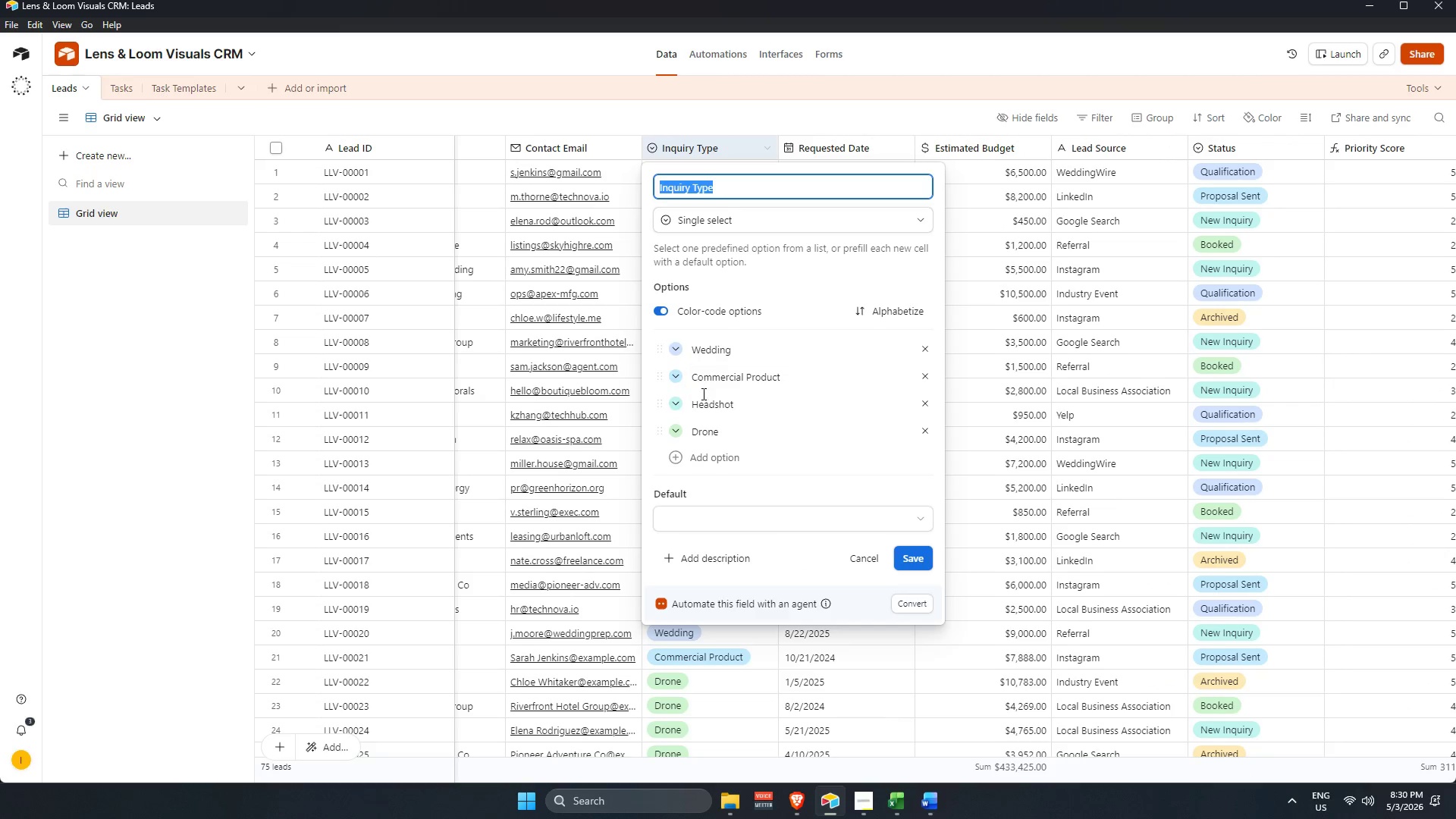 
scroll: coordinate [730, 429], scroll_direction: up, amount: 2.0
 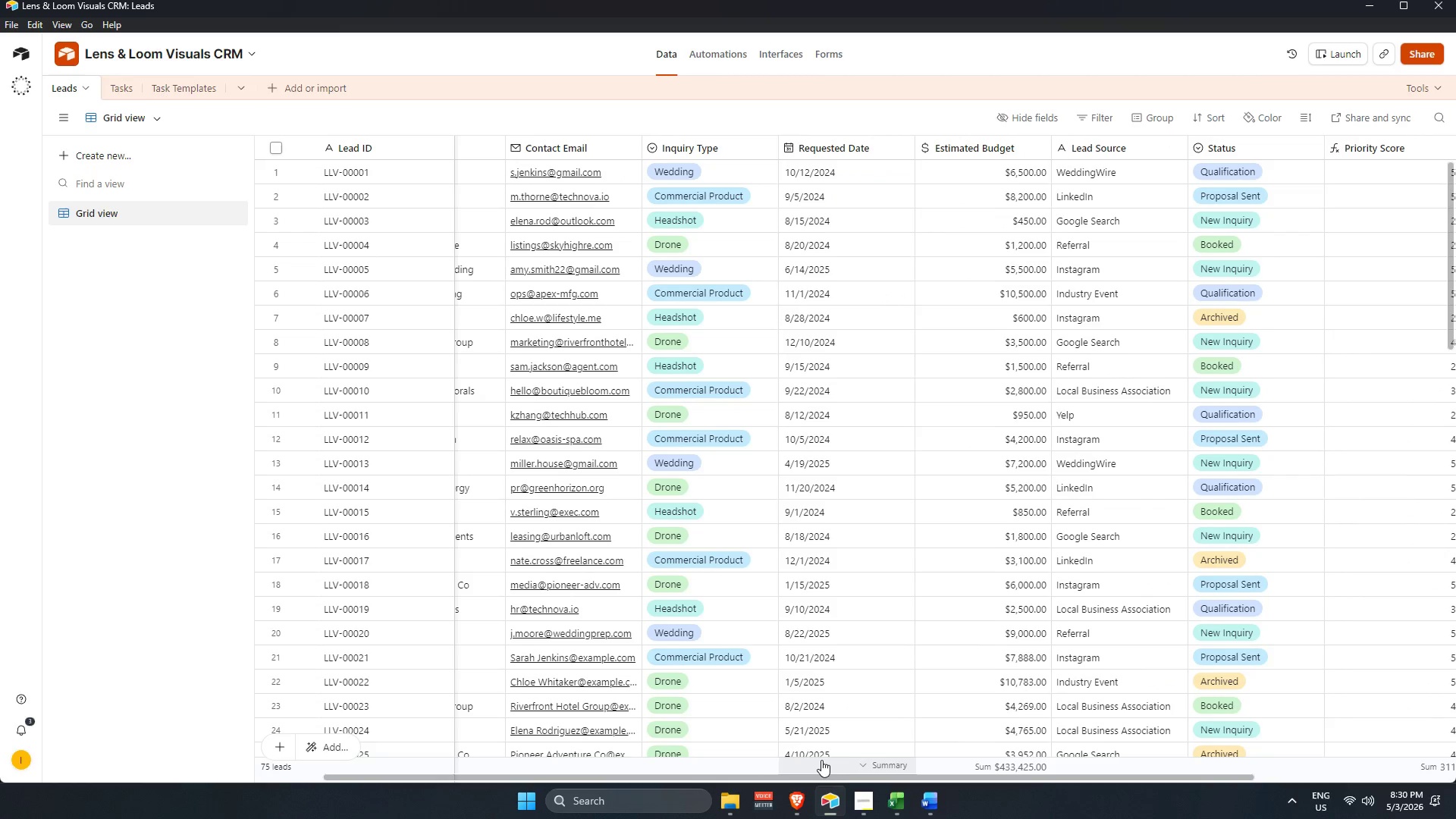 
left_click_drag(start_coordinate=[851, 779], to_coordinate=[937, 751])
 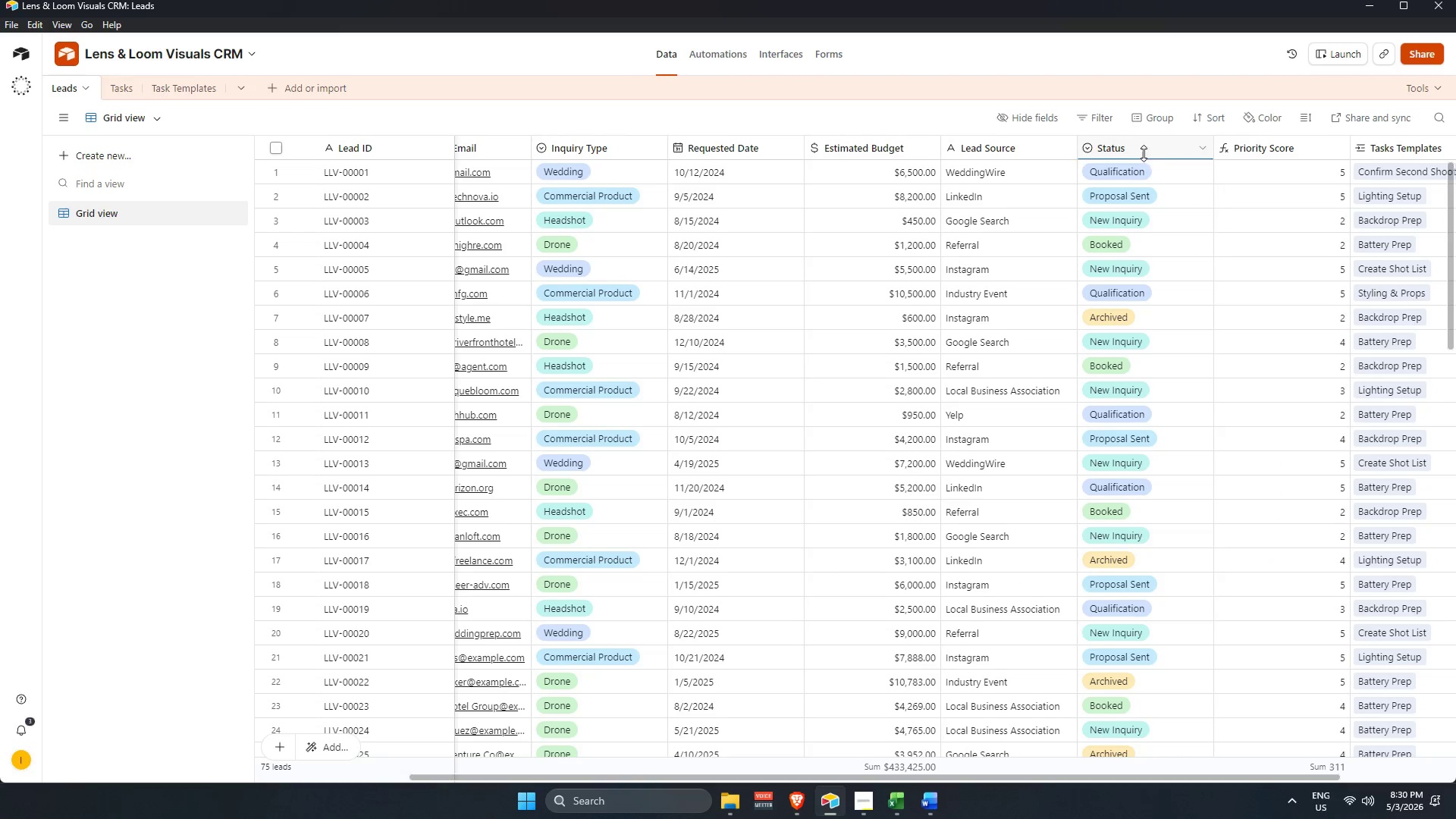 
double_click([1144, 151])
 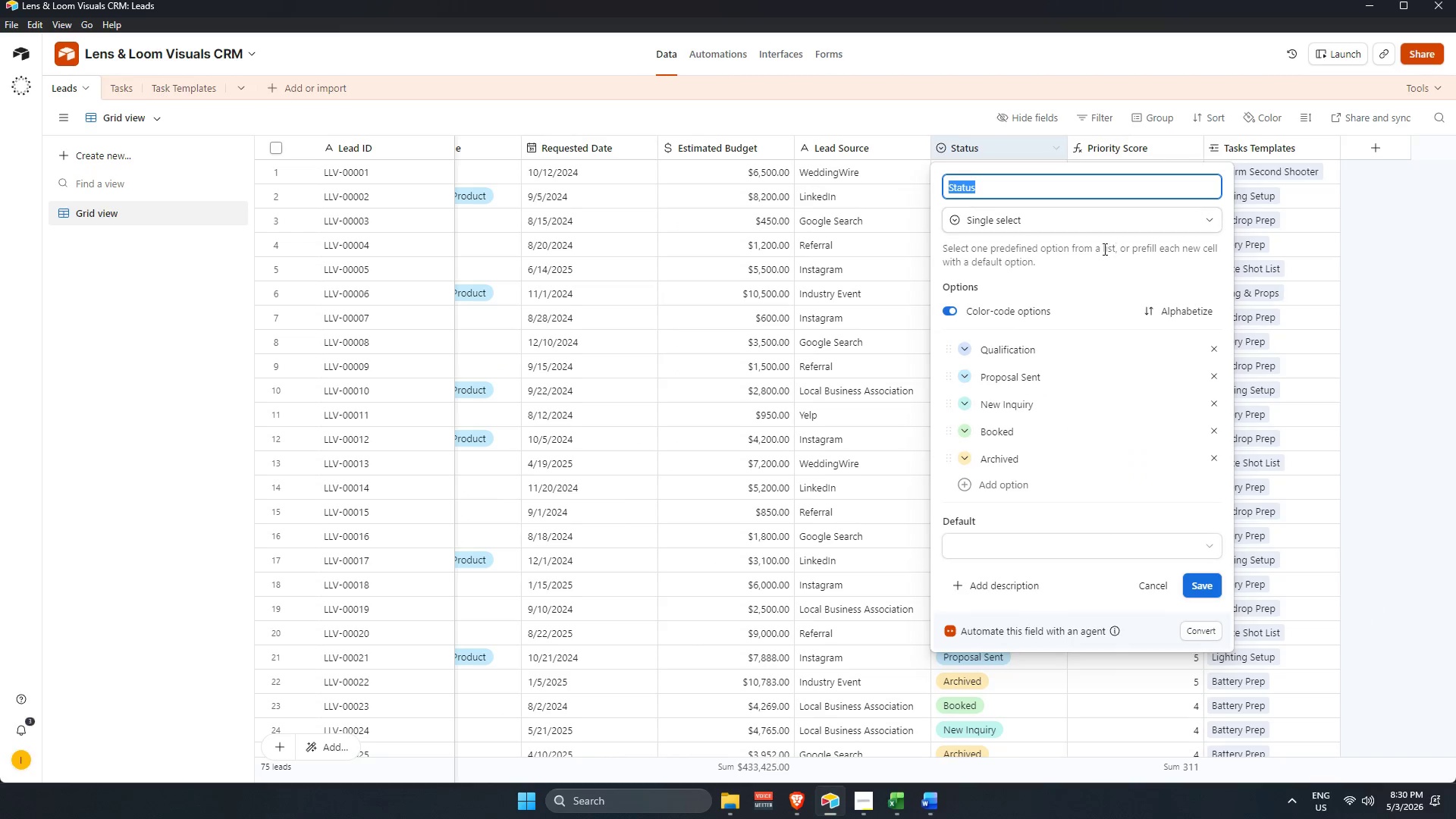 
scroll: coordinate [1033, 551], scroll_direction: up, amount: 6.0
 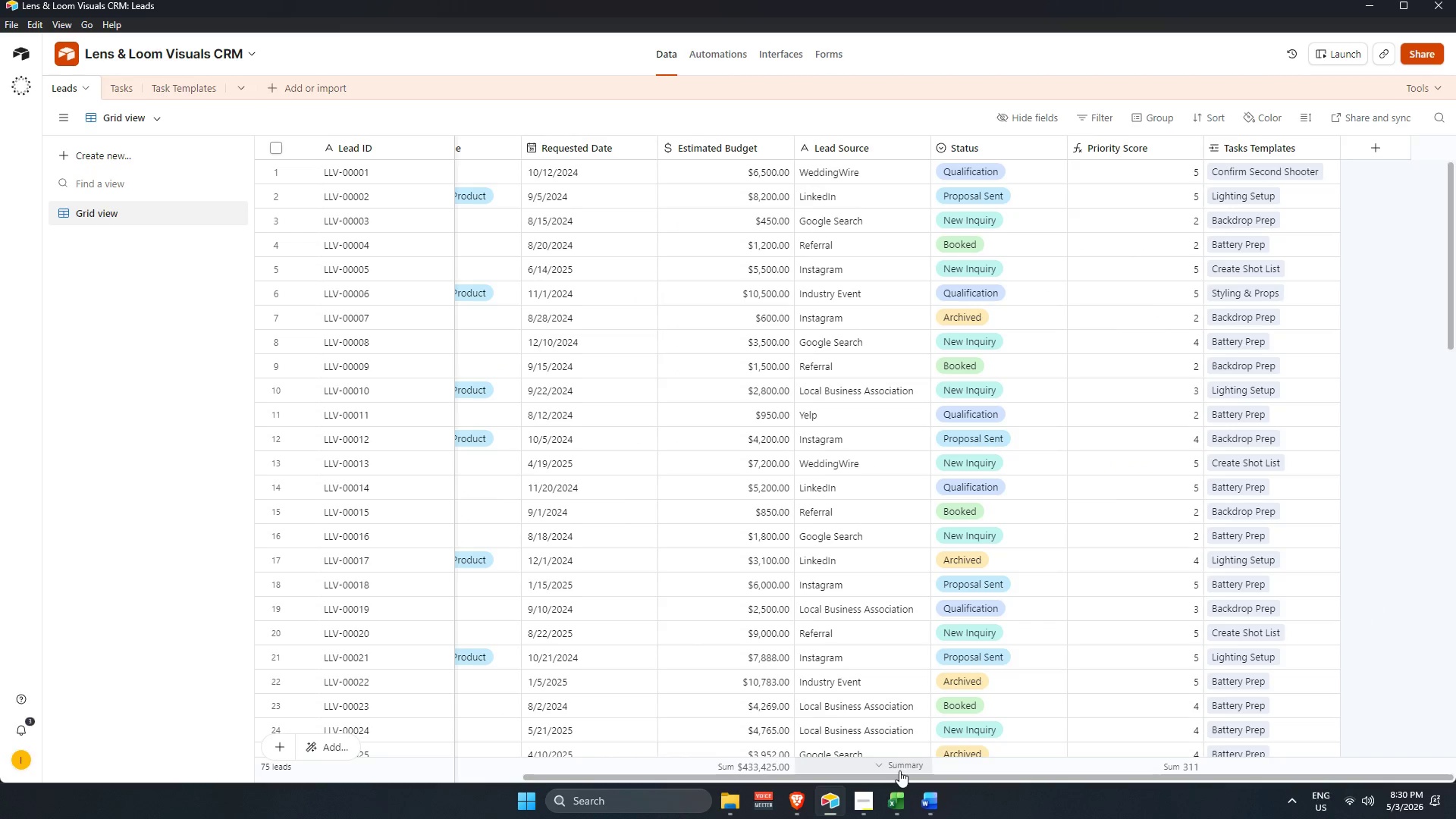 
left_click_drag(start_coordinate=[899, 778], to_coordinate=[742, 779])
 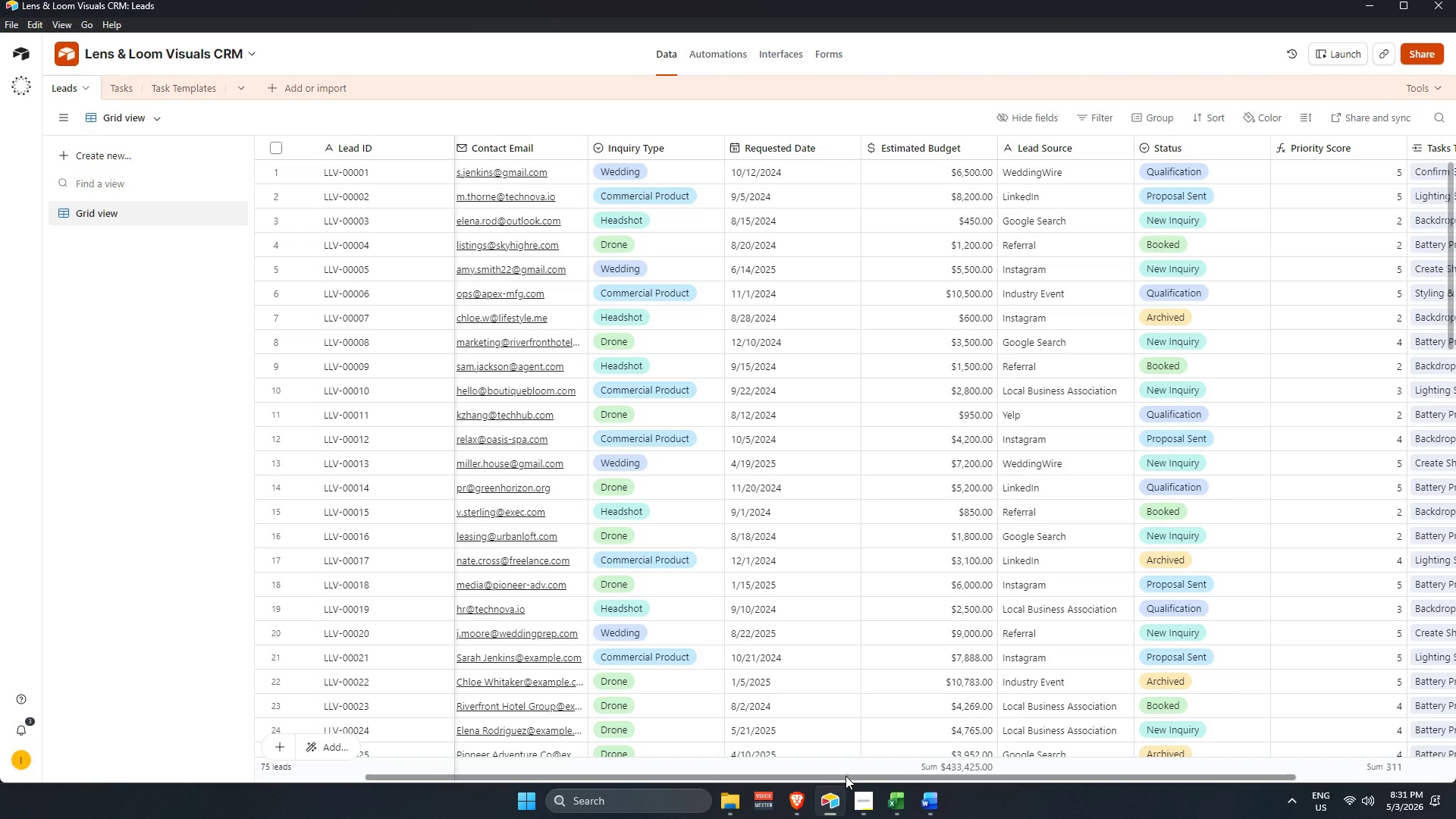 
wait(22.5)
 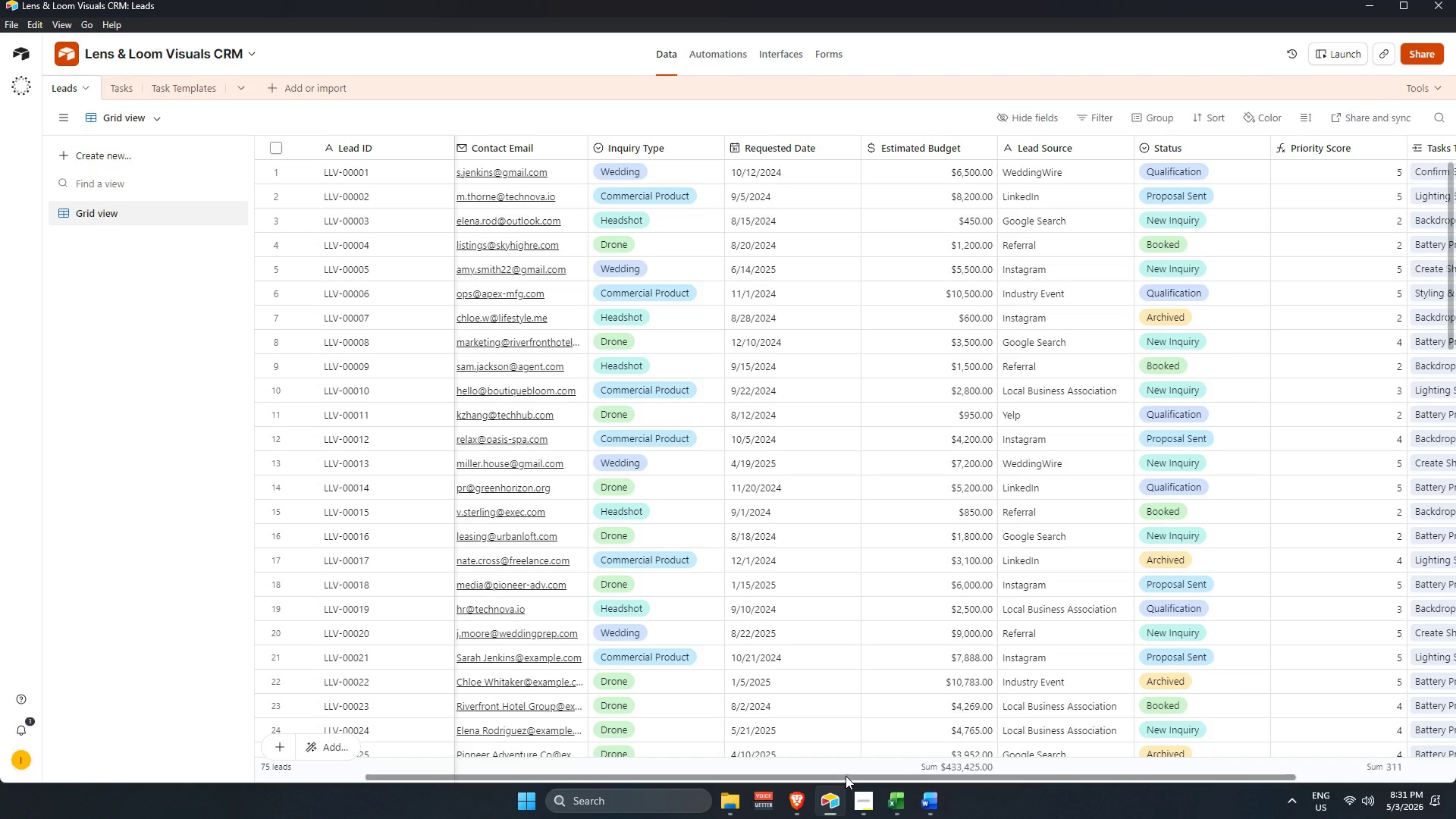 
left_click([715, 47])
 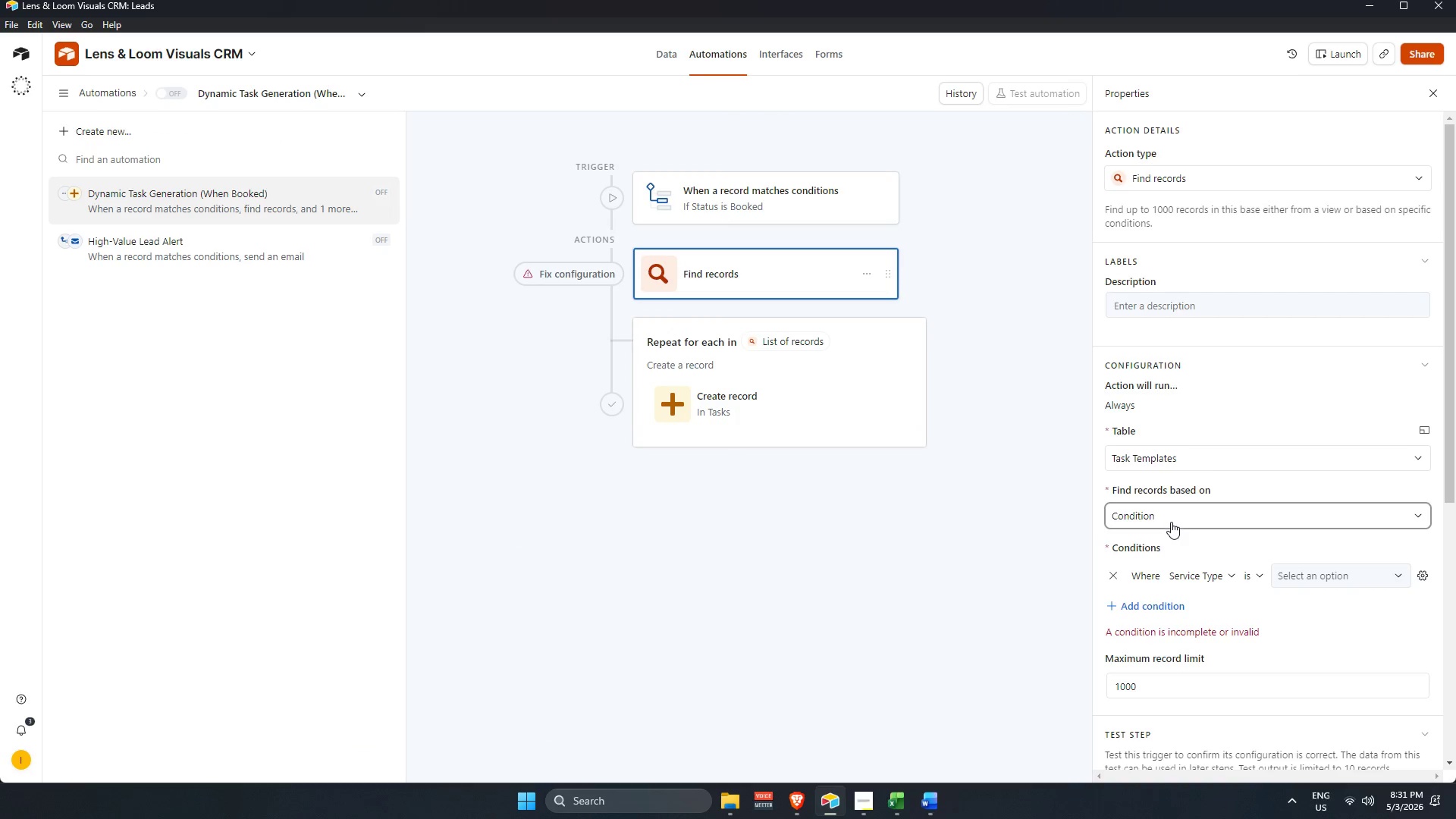 
left_click([827, 281])
 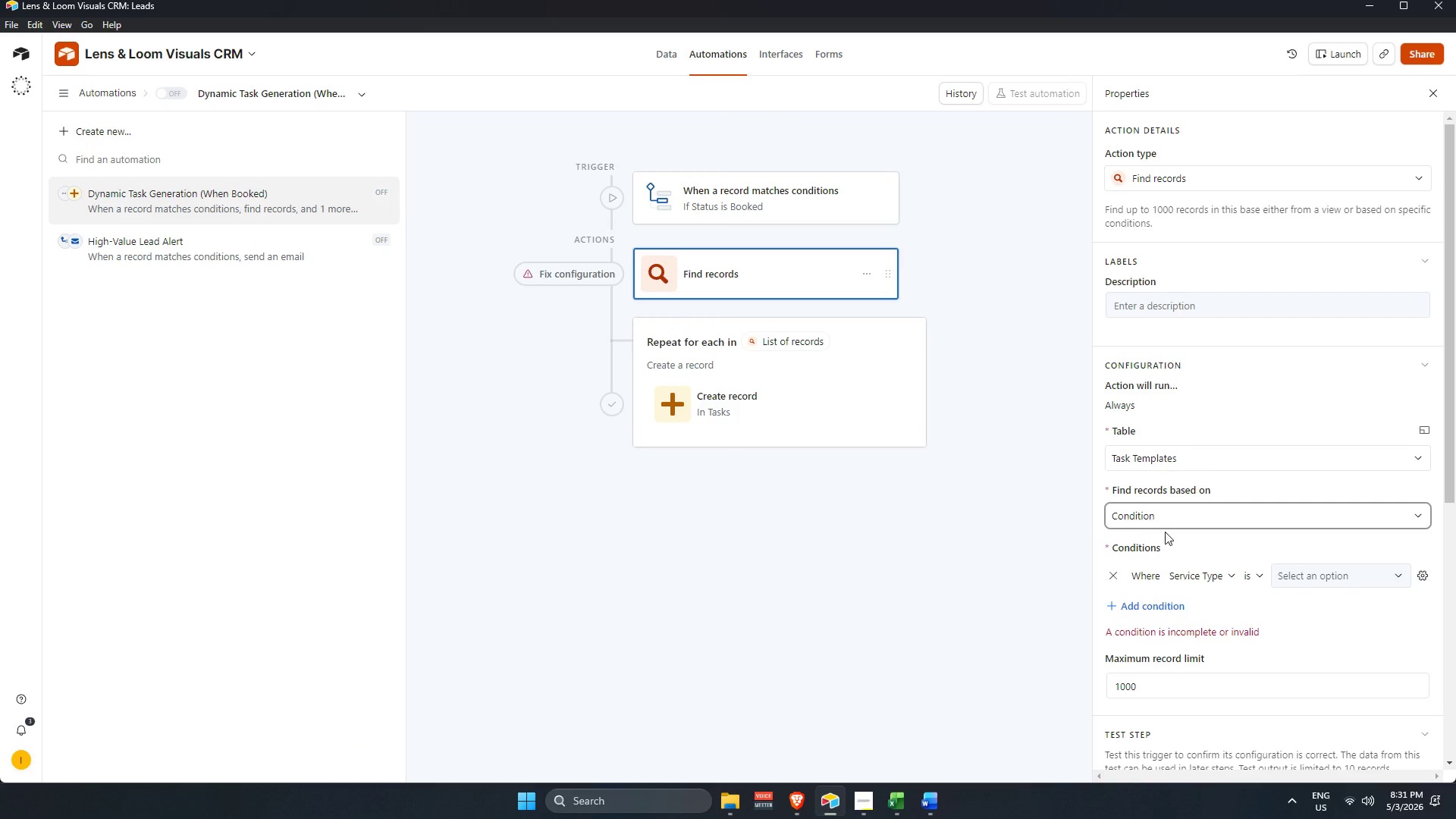 
left_click([1197, 573])
 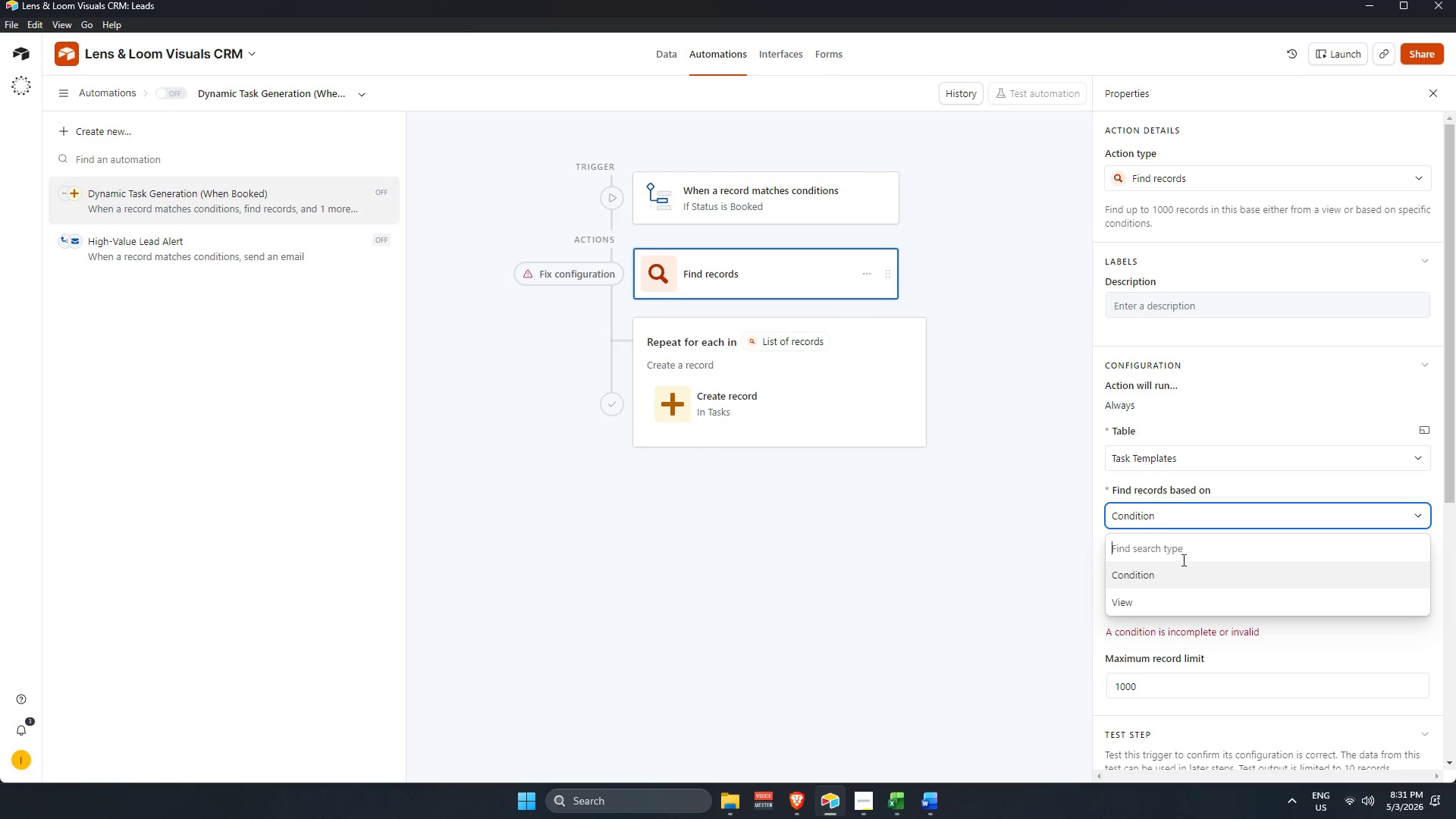 
left_click([1189, 459])
 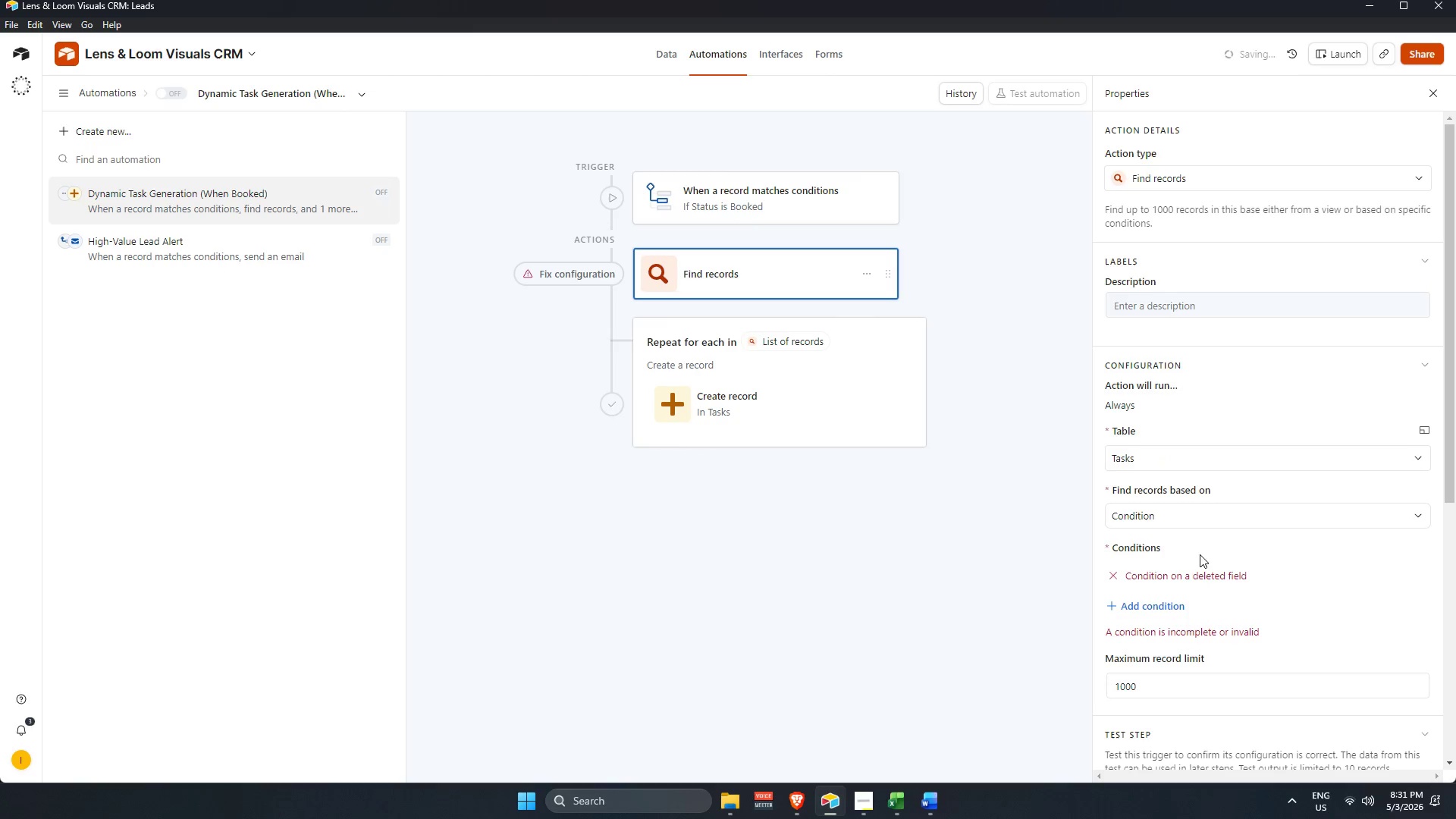 
left_click([1217, 516])
 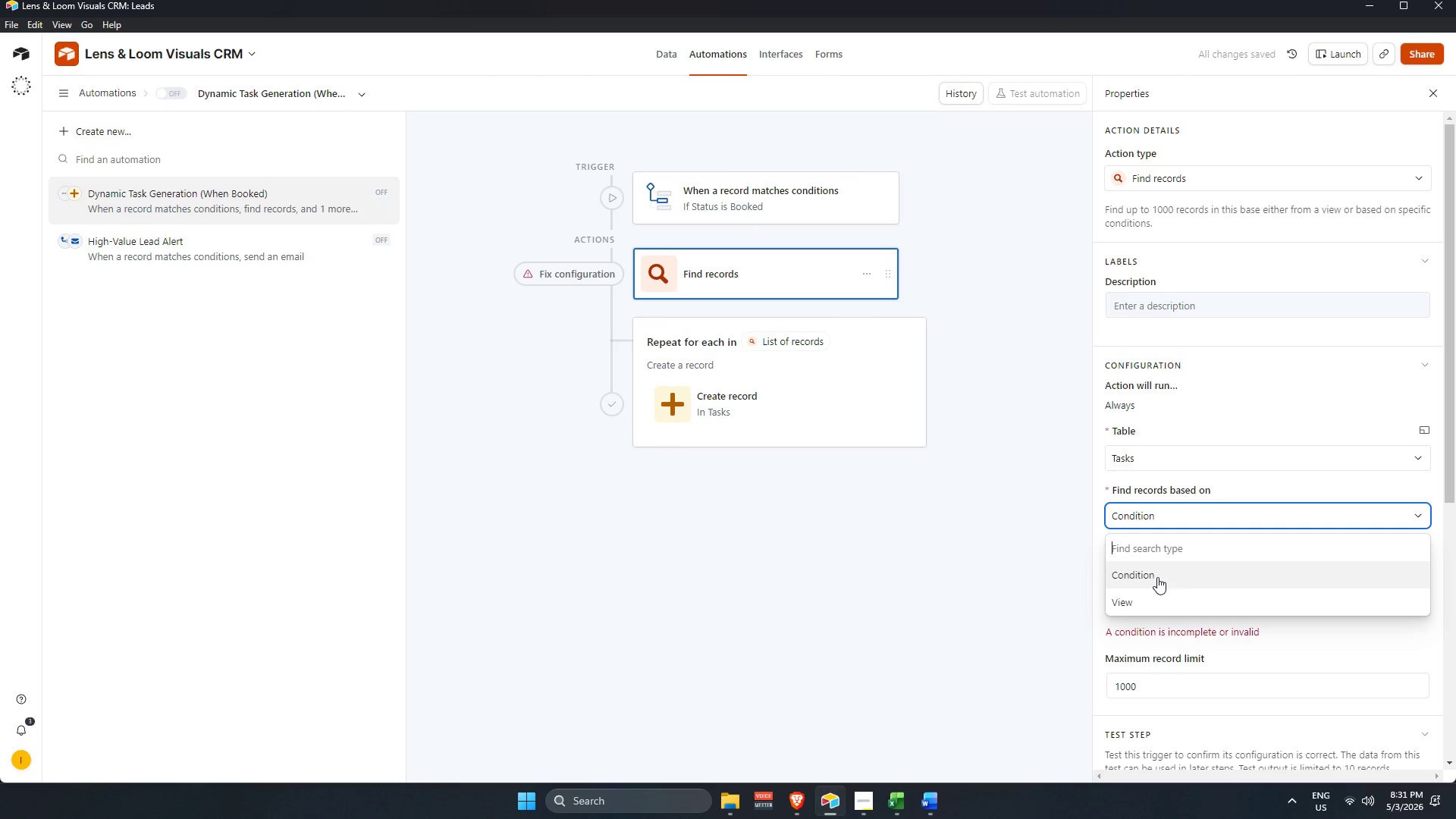 
left_click([1157, 576])
 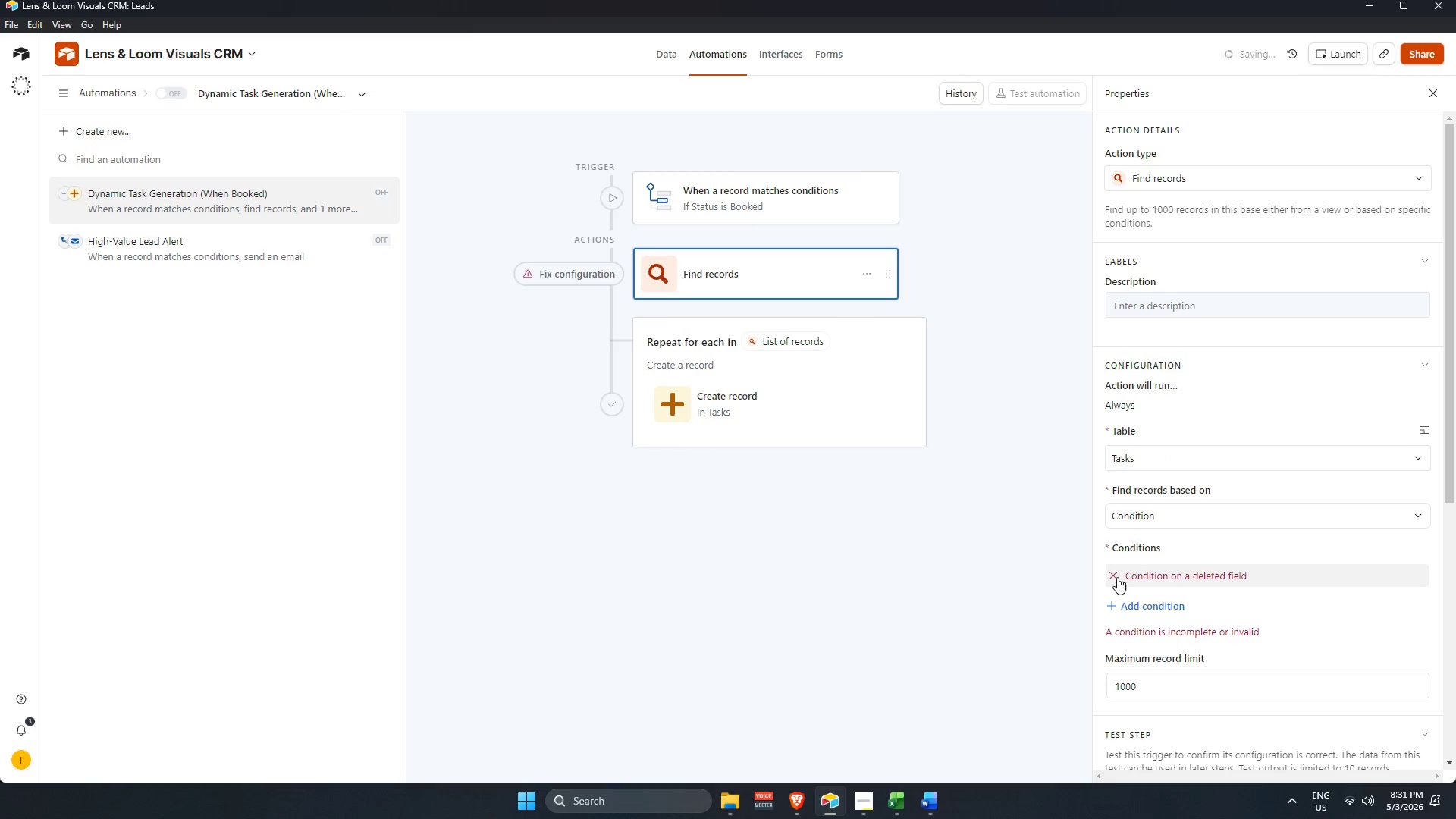 
left_click([1117, 578])
 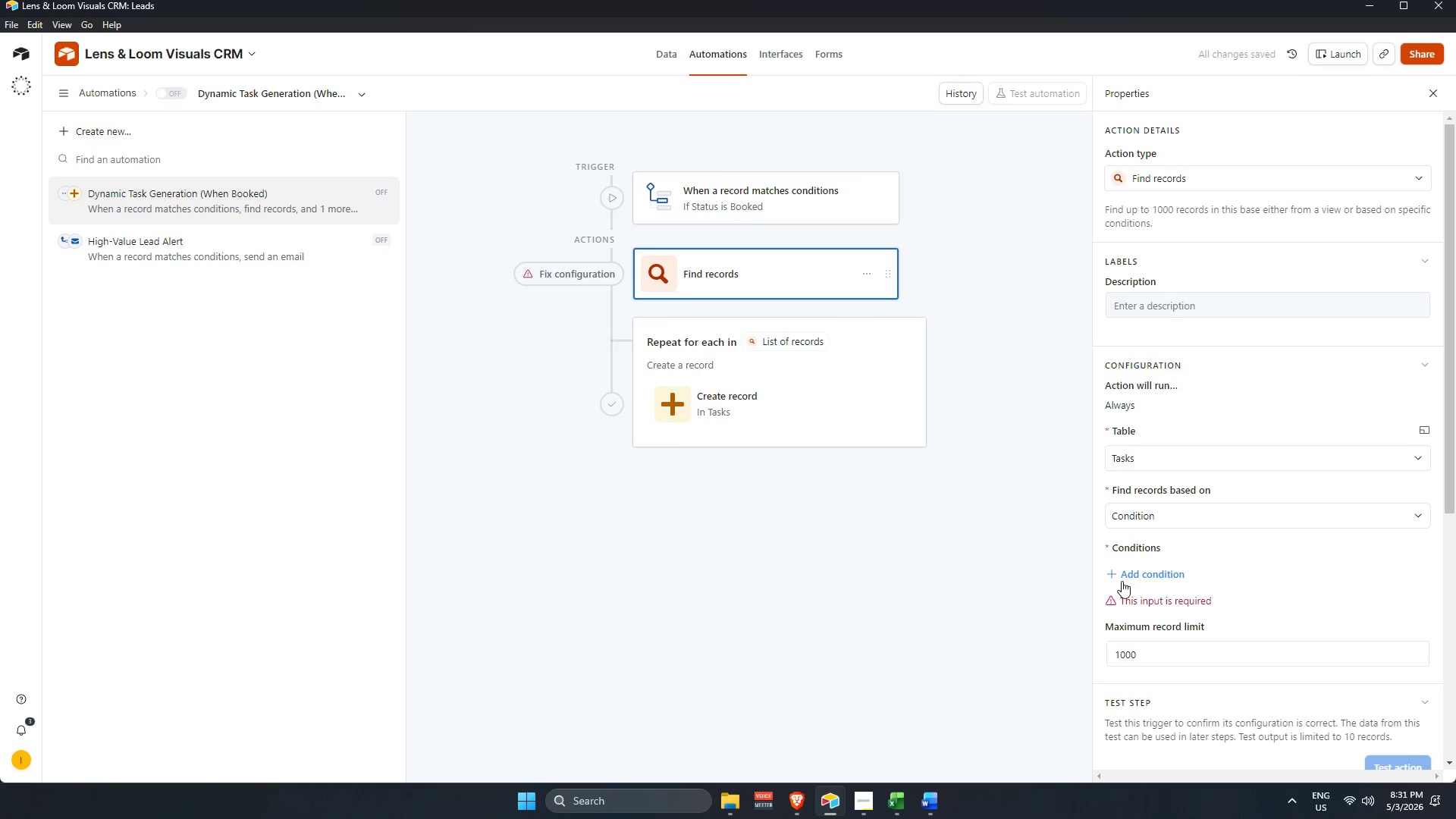 
left_click([1119, 578])
 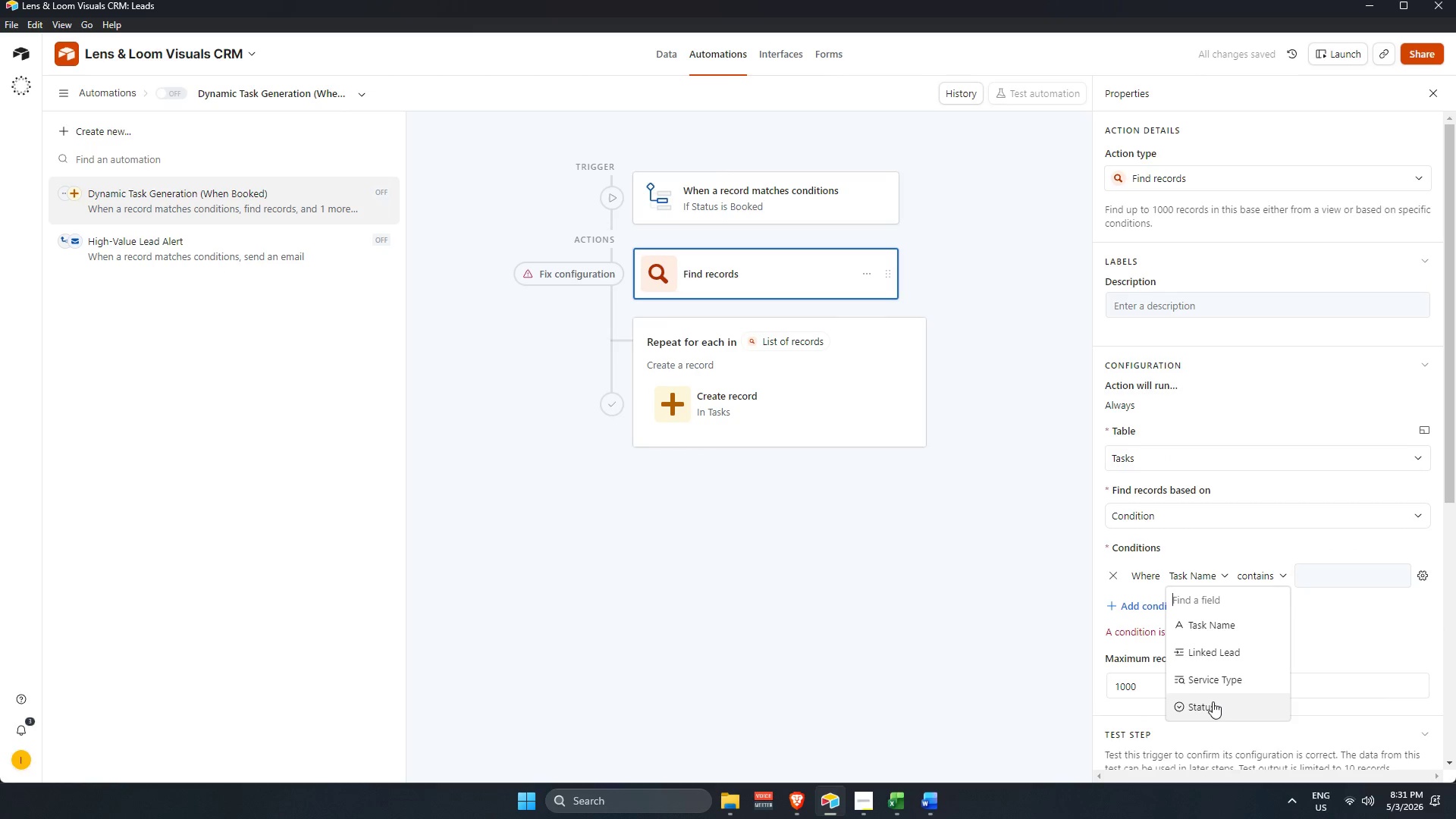 
wait(6.59)
 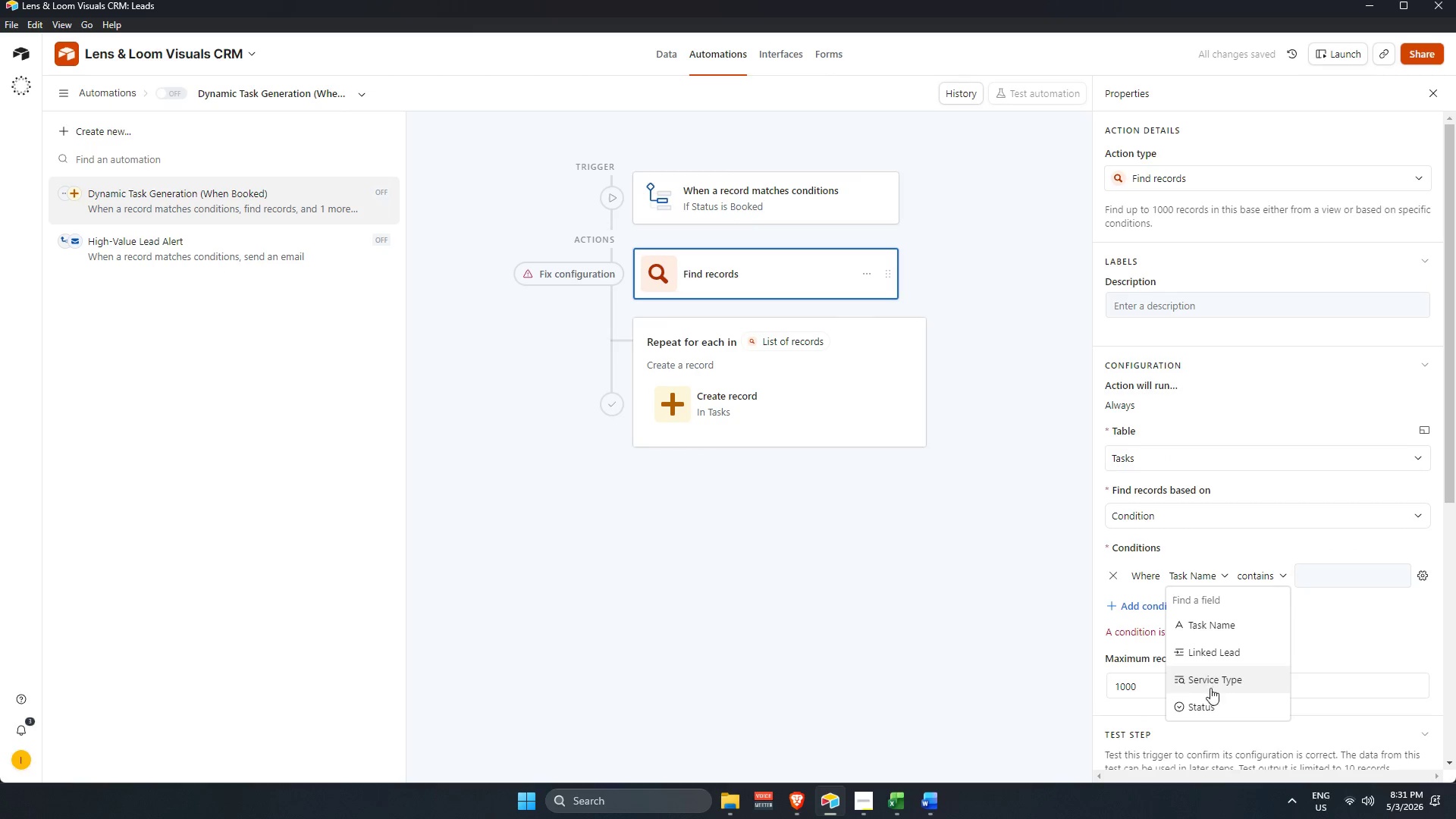 
left_click([1132, 464])
 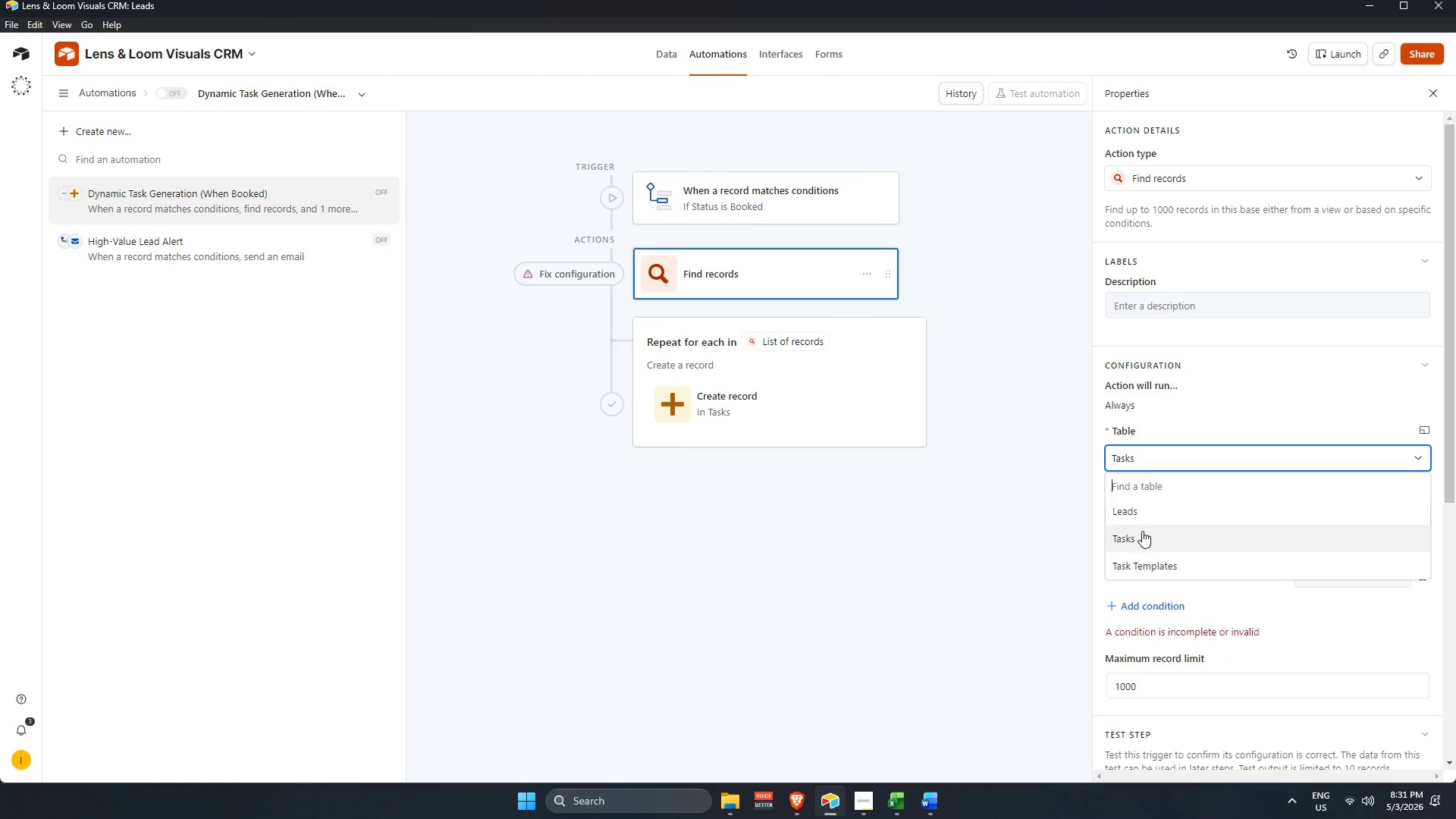 
left_click([1148, 511])
 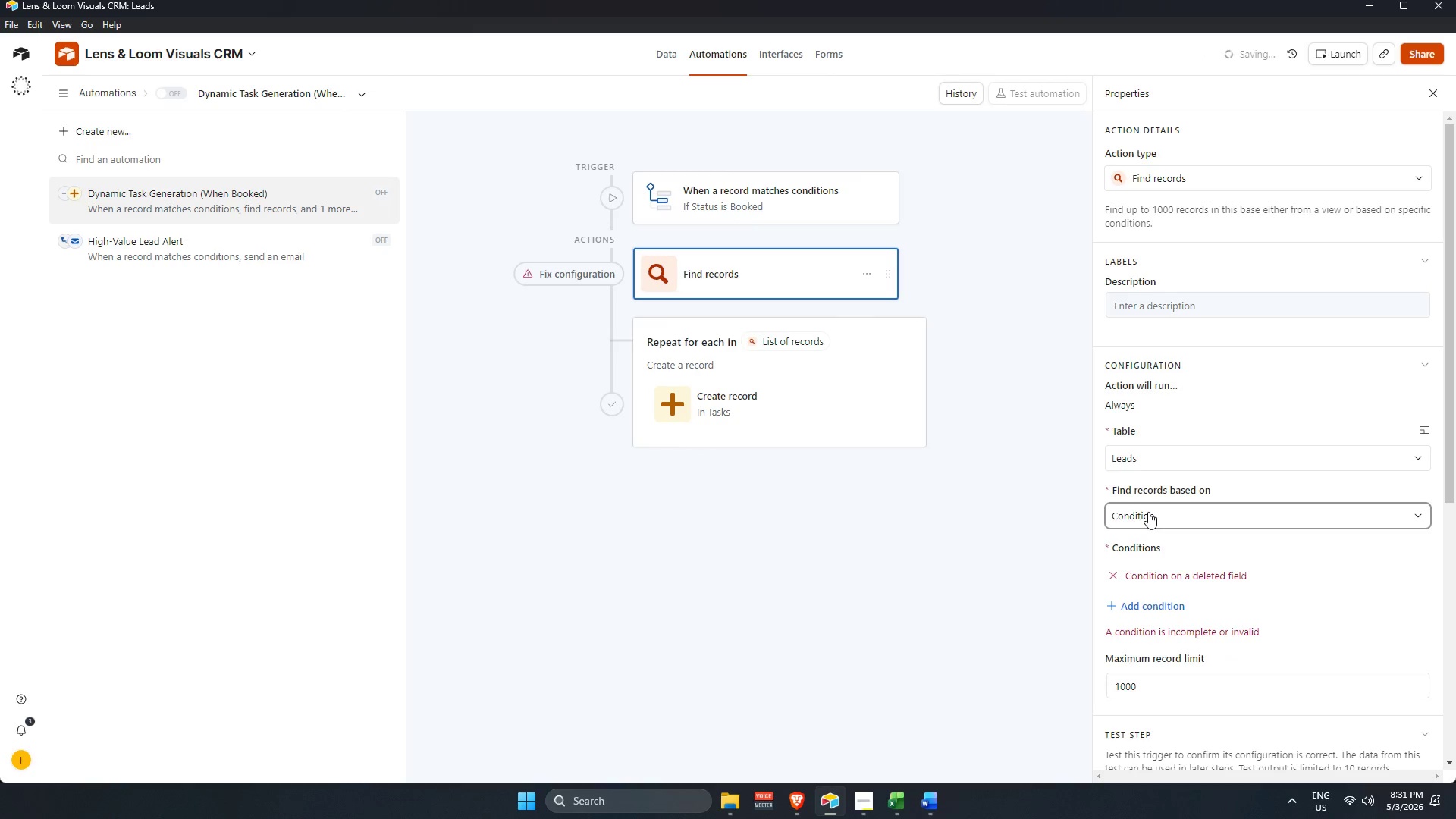 
left_click([1151, 515])
 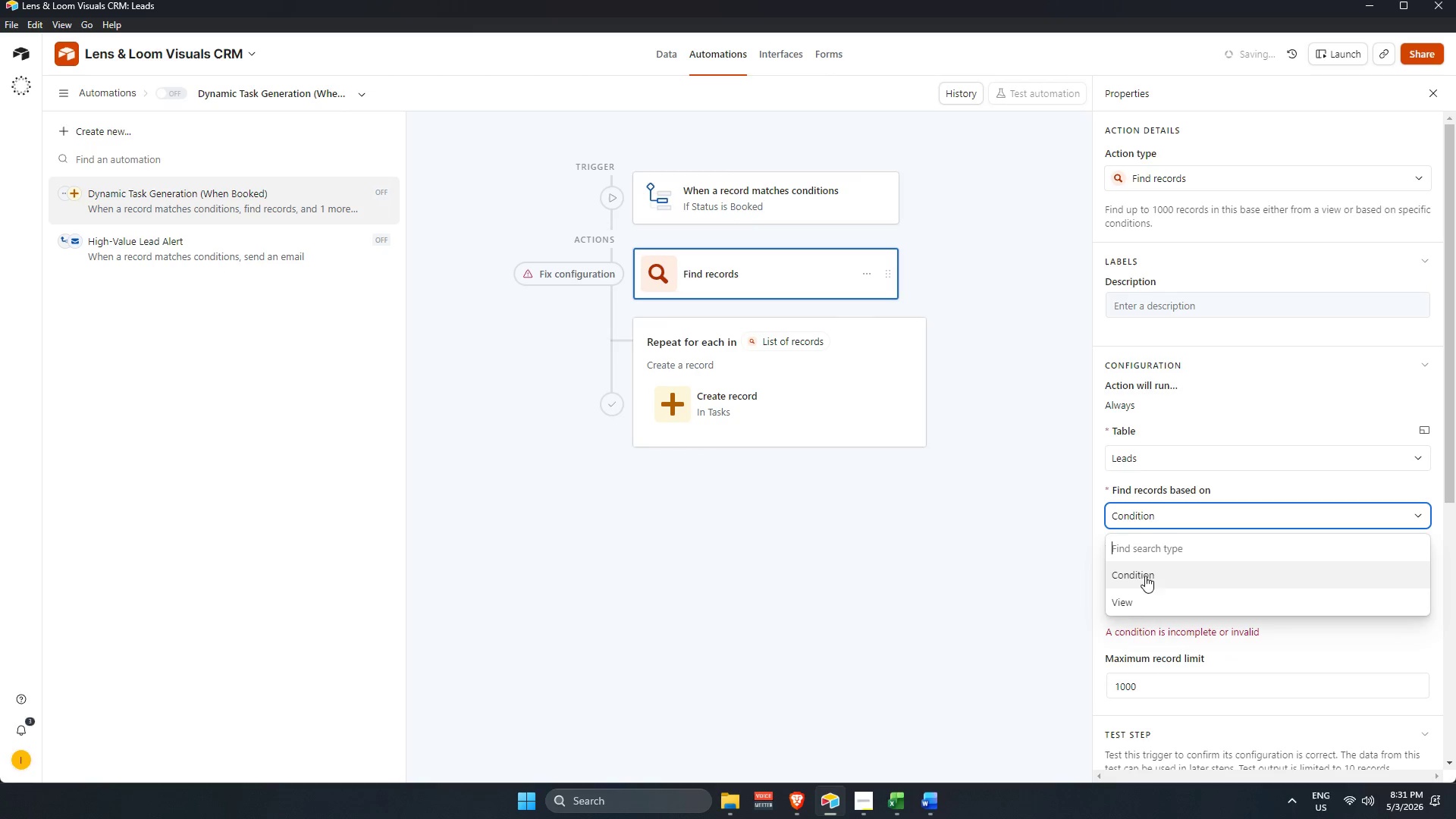 
left_click([1134, 577])
 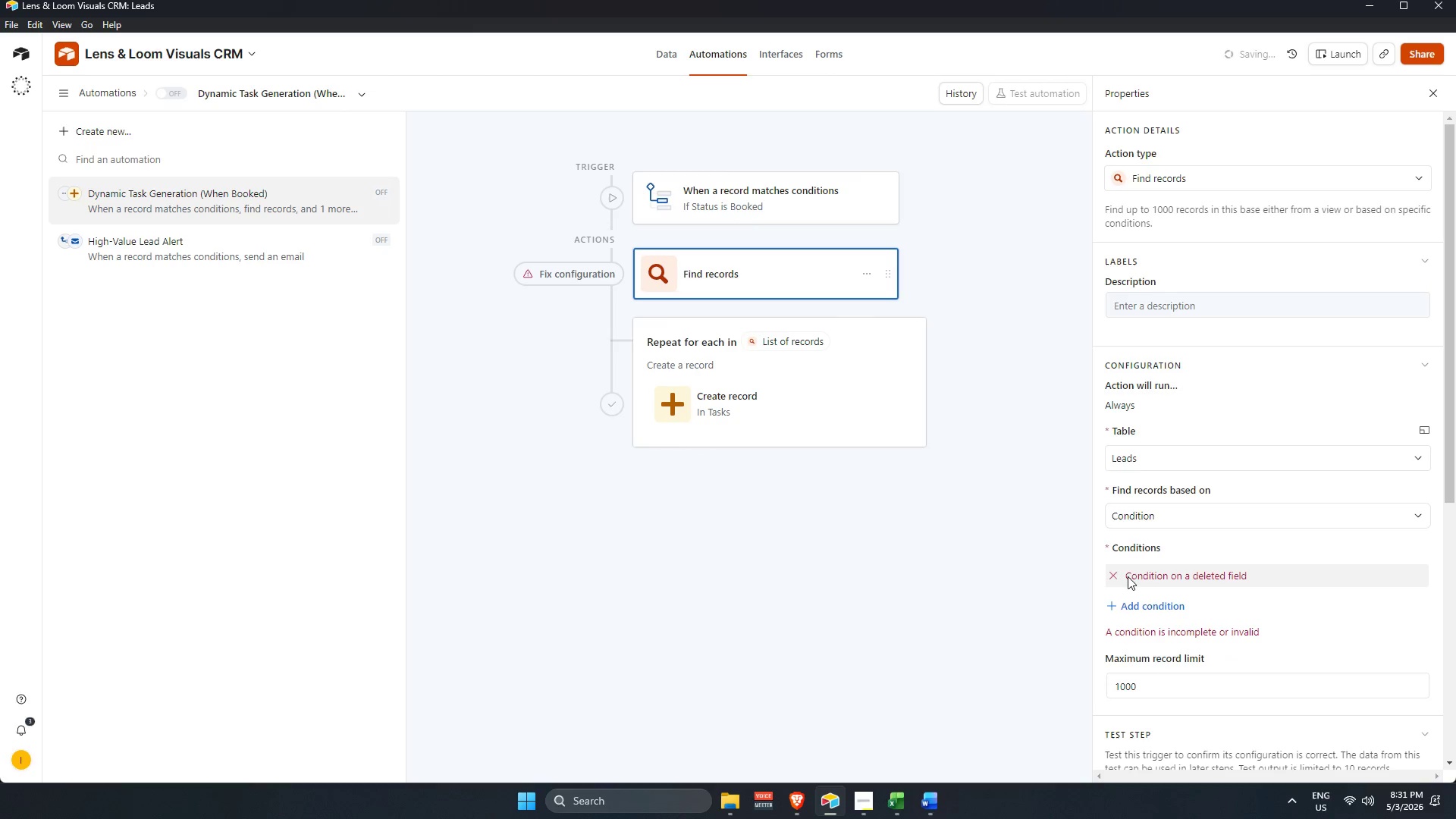 
left_click([1117, 573])
 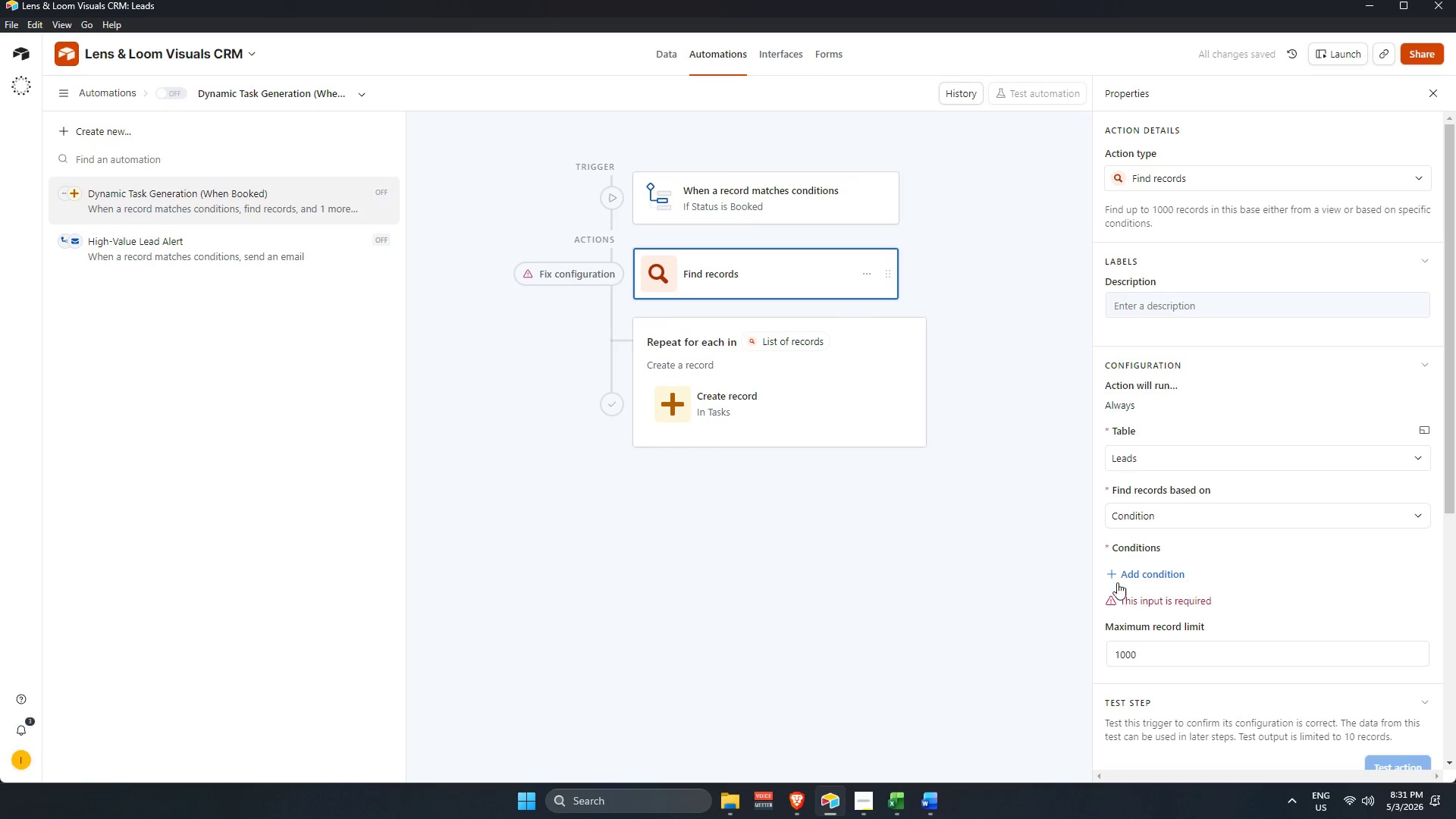 
left_click([1116, 573])
 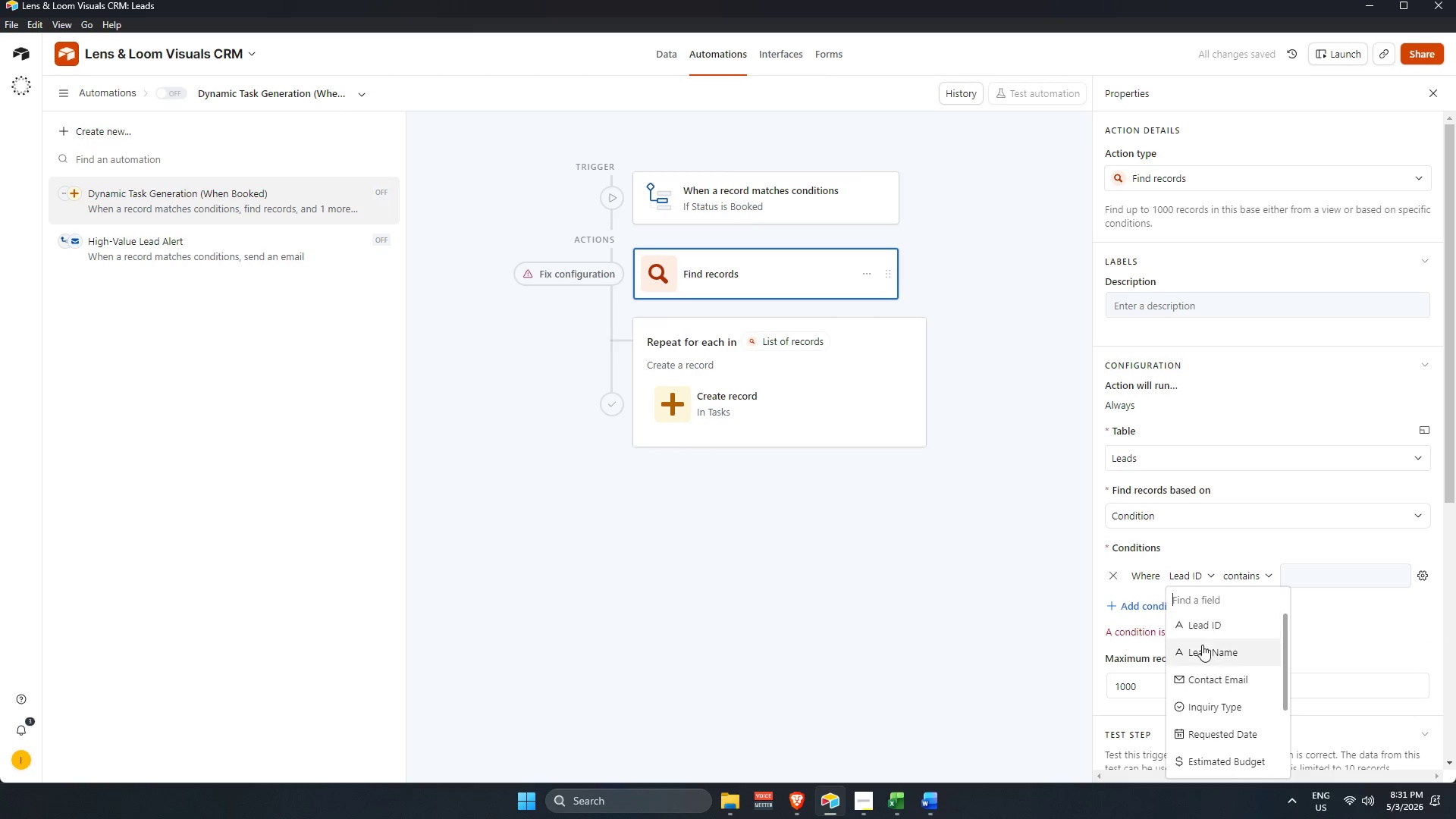 
scroll: coordinate [1205, 706], scroll_direction: down, amount: 5.0
 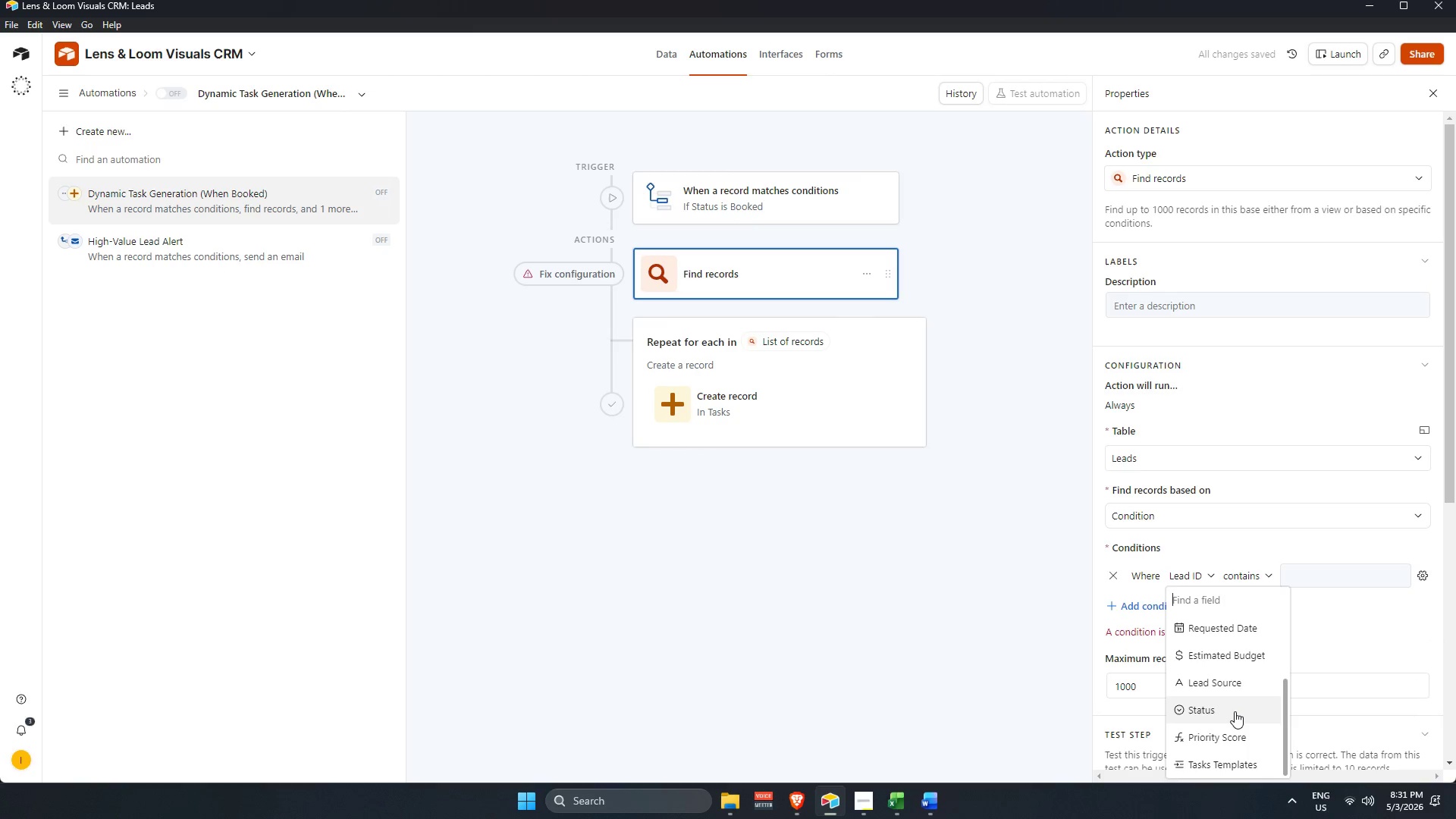 
left_click([1235, 710])
 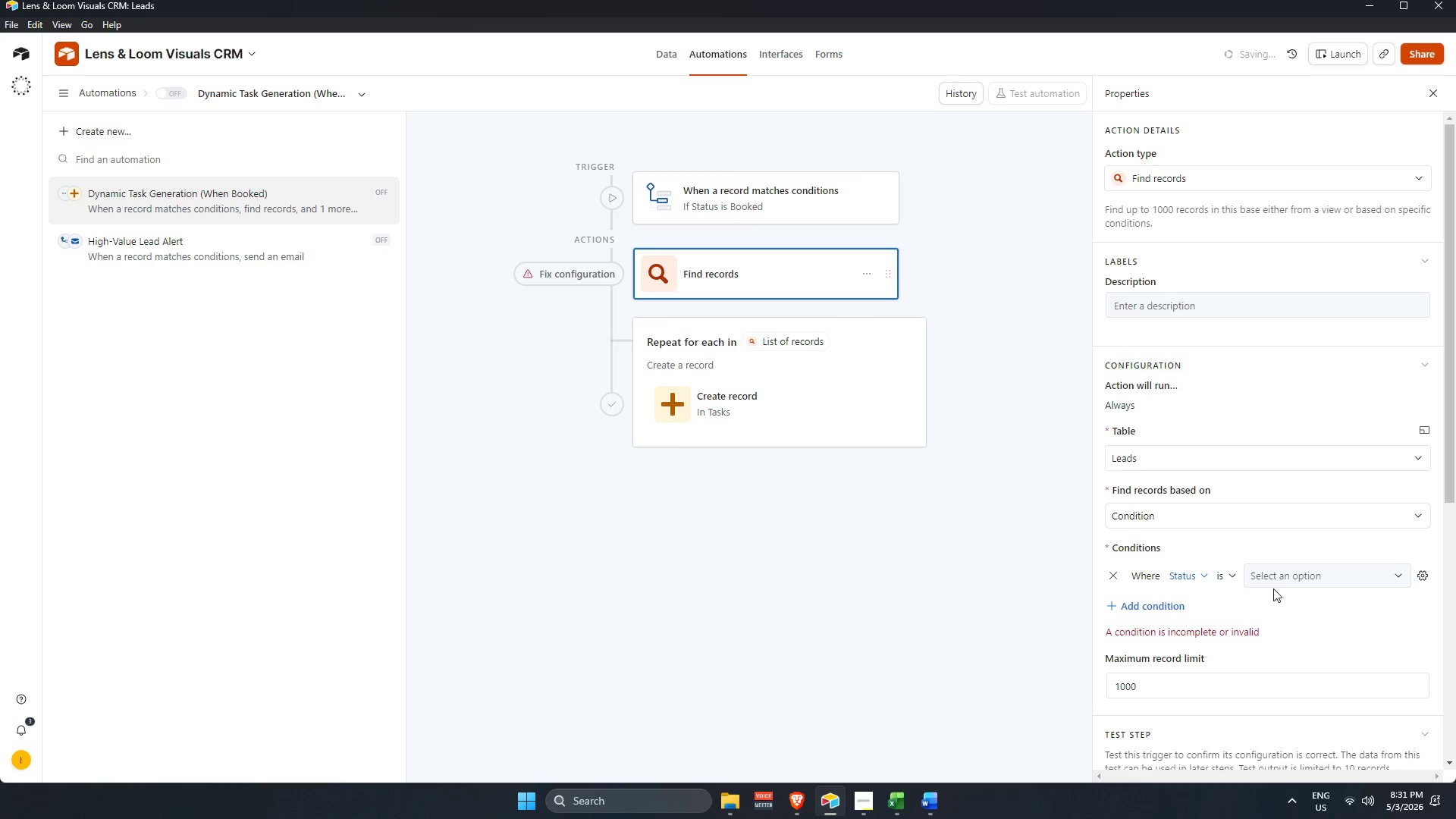 
left_click([1274, 585])
 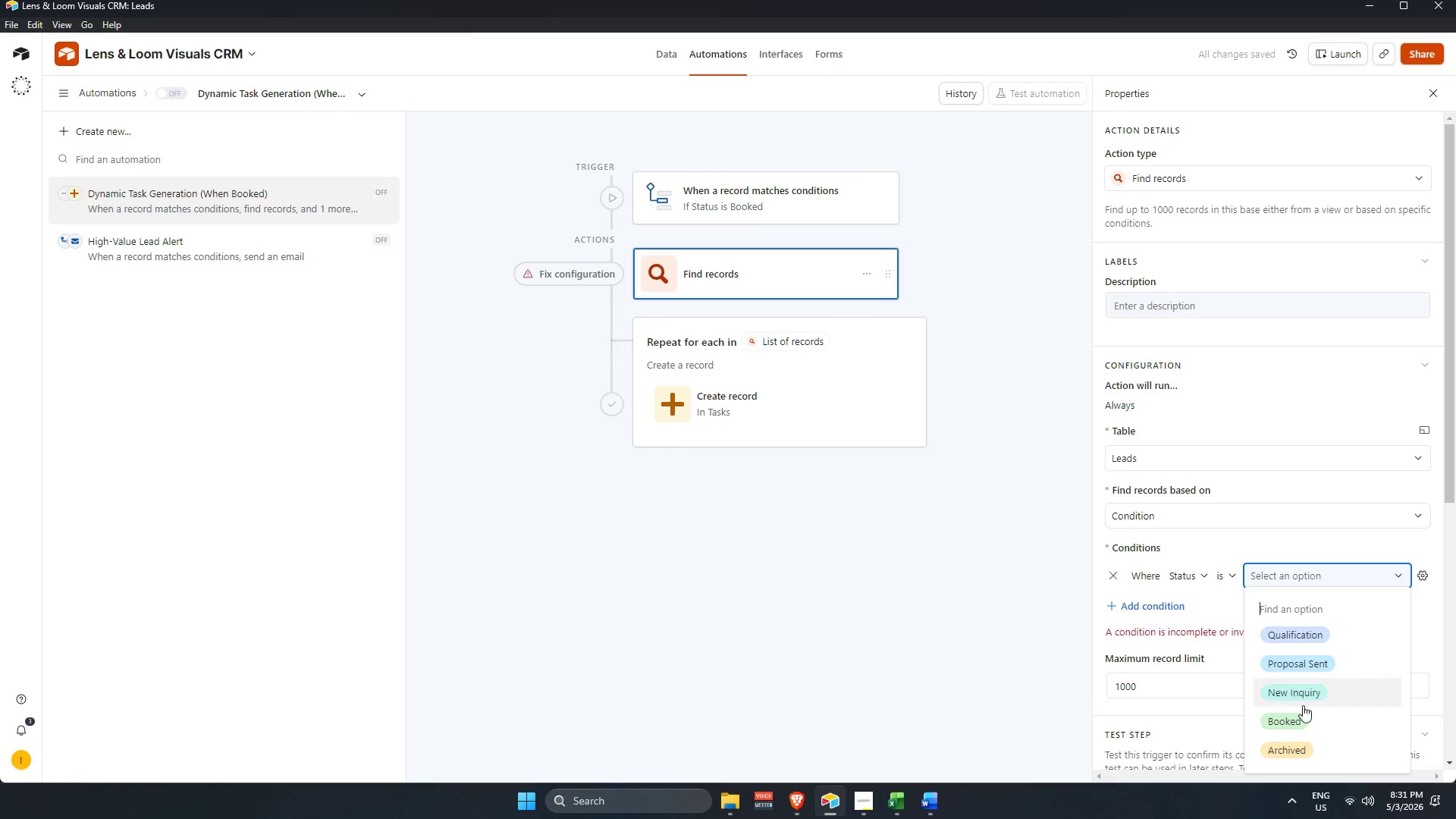 
left_click([1310, 689])
 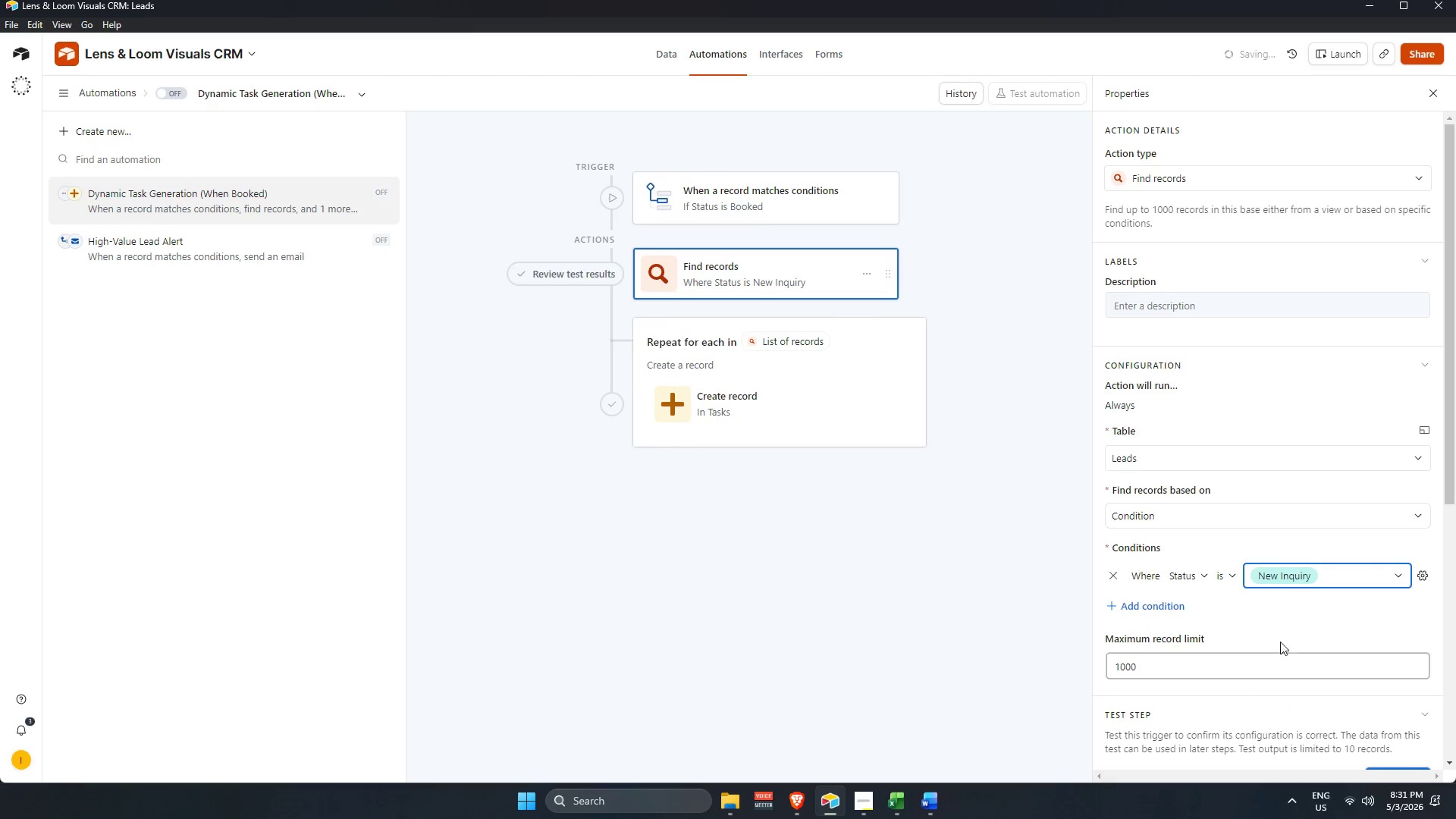 
left_click([1280, 611])
 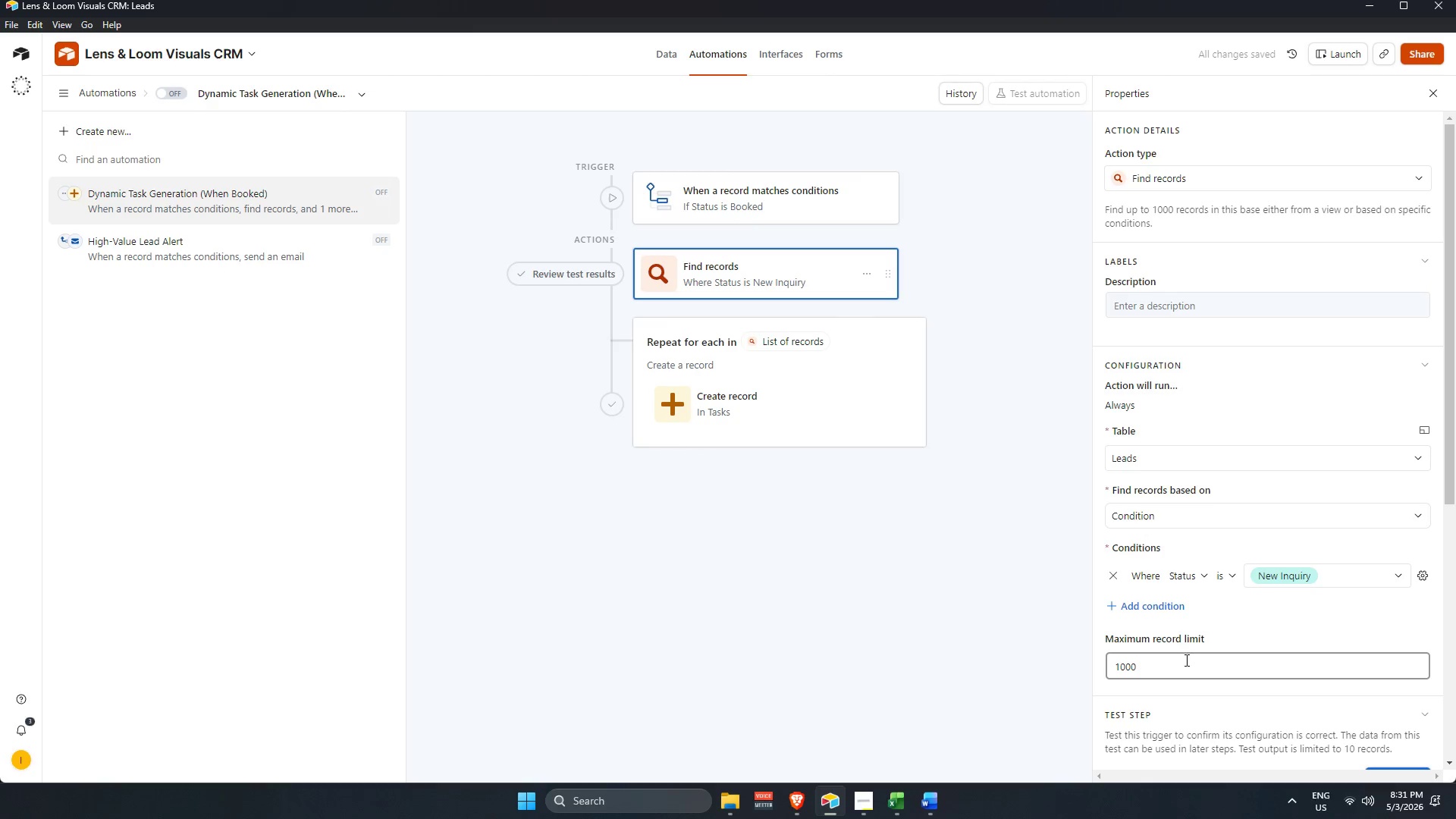 
scroll: coordinate [1232, 612], scroll_direction: down, amount: 3.0
 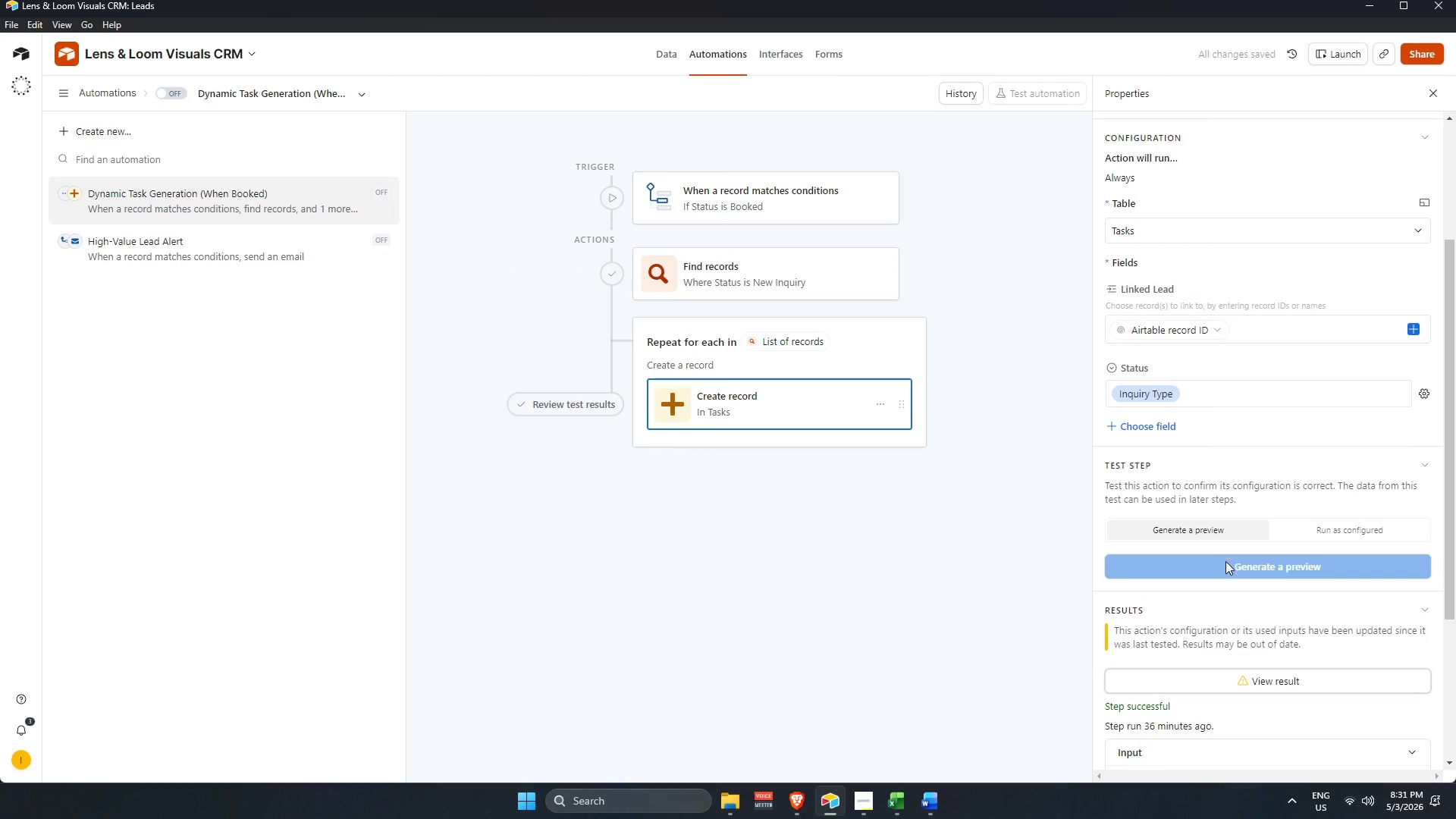 
mouse_move([1301, 520])
 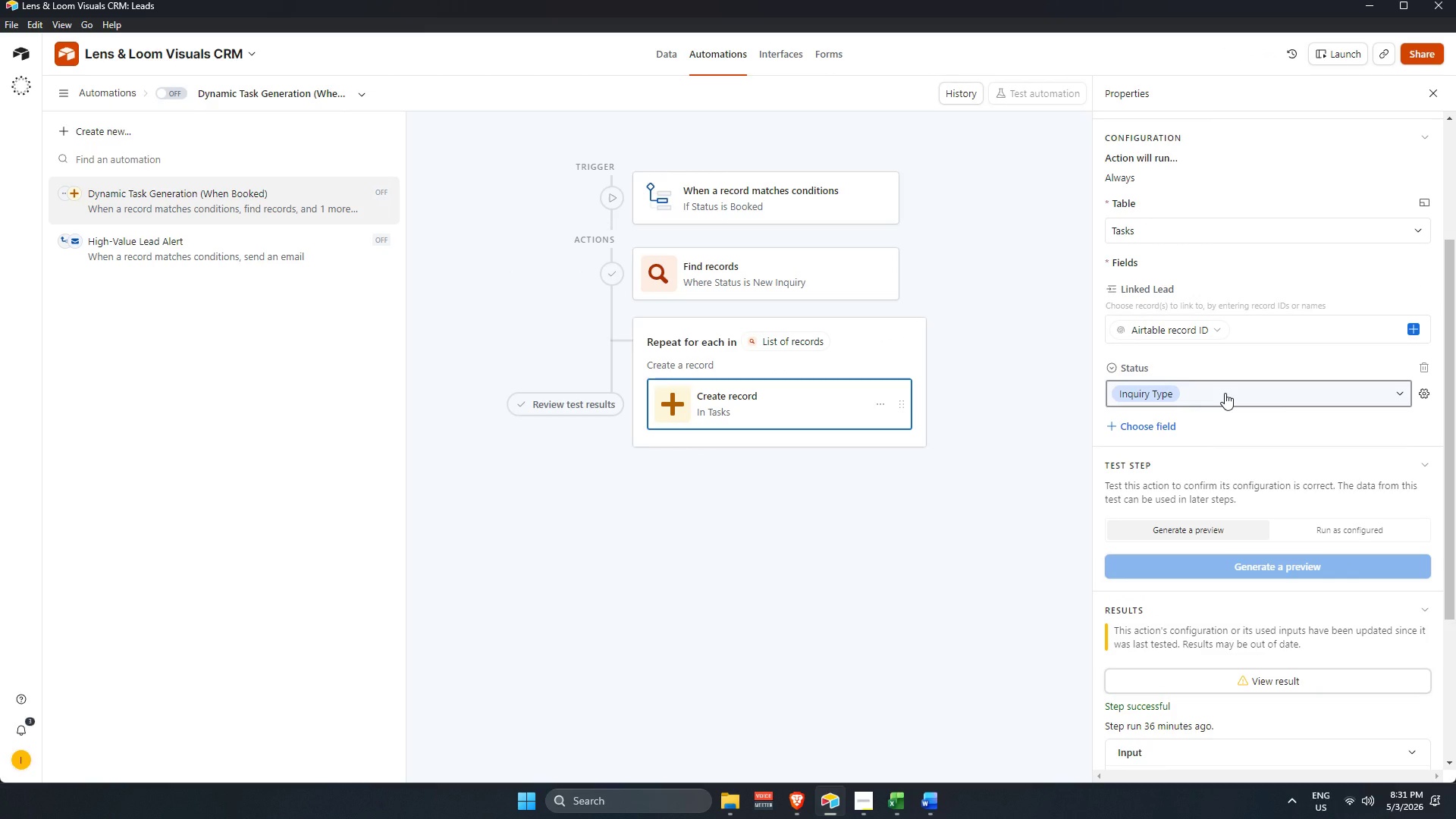 
left_click([1330, 527])
 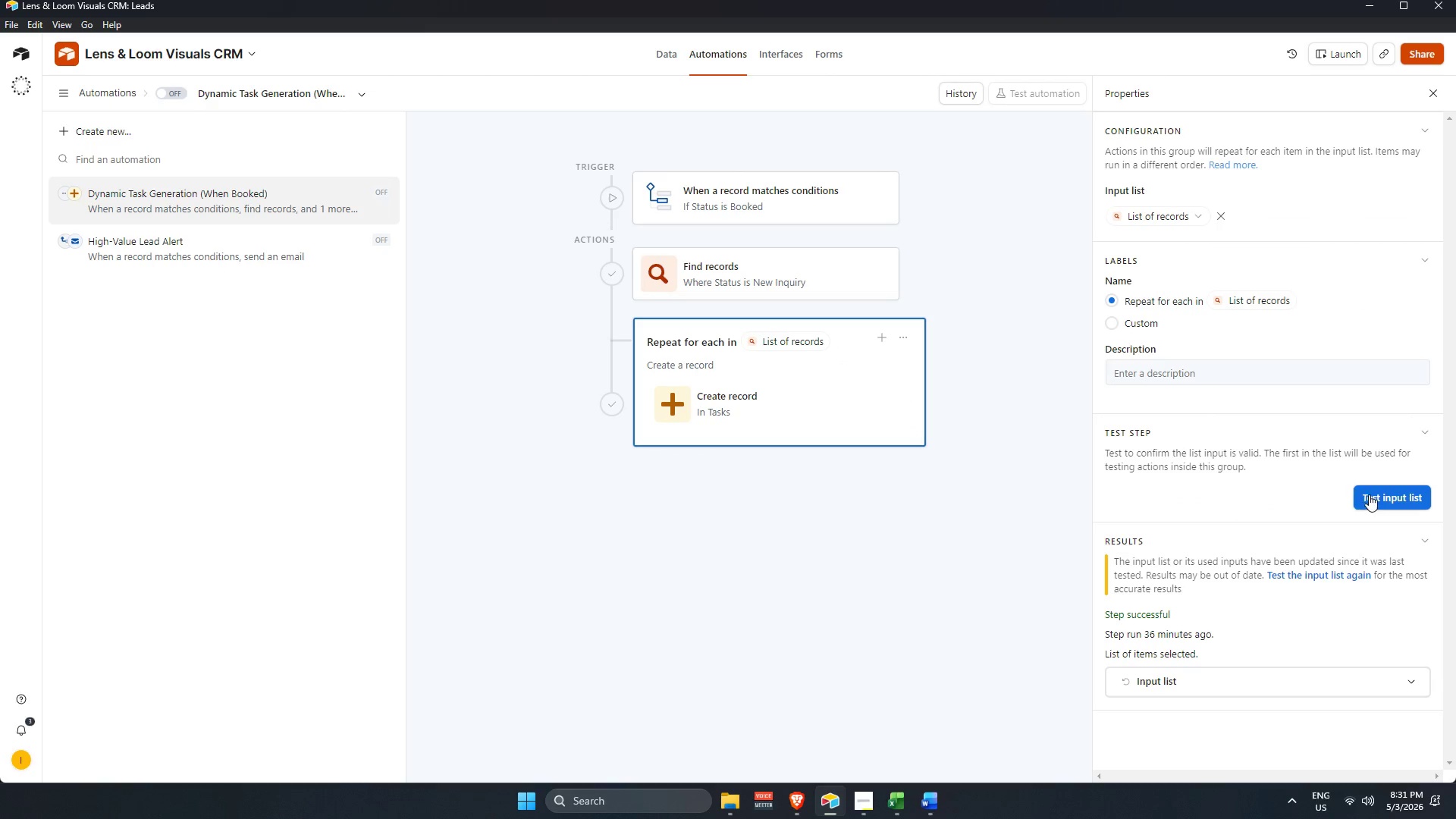 
left_click([1115, 325])
 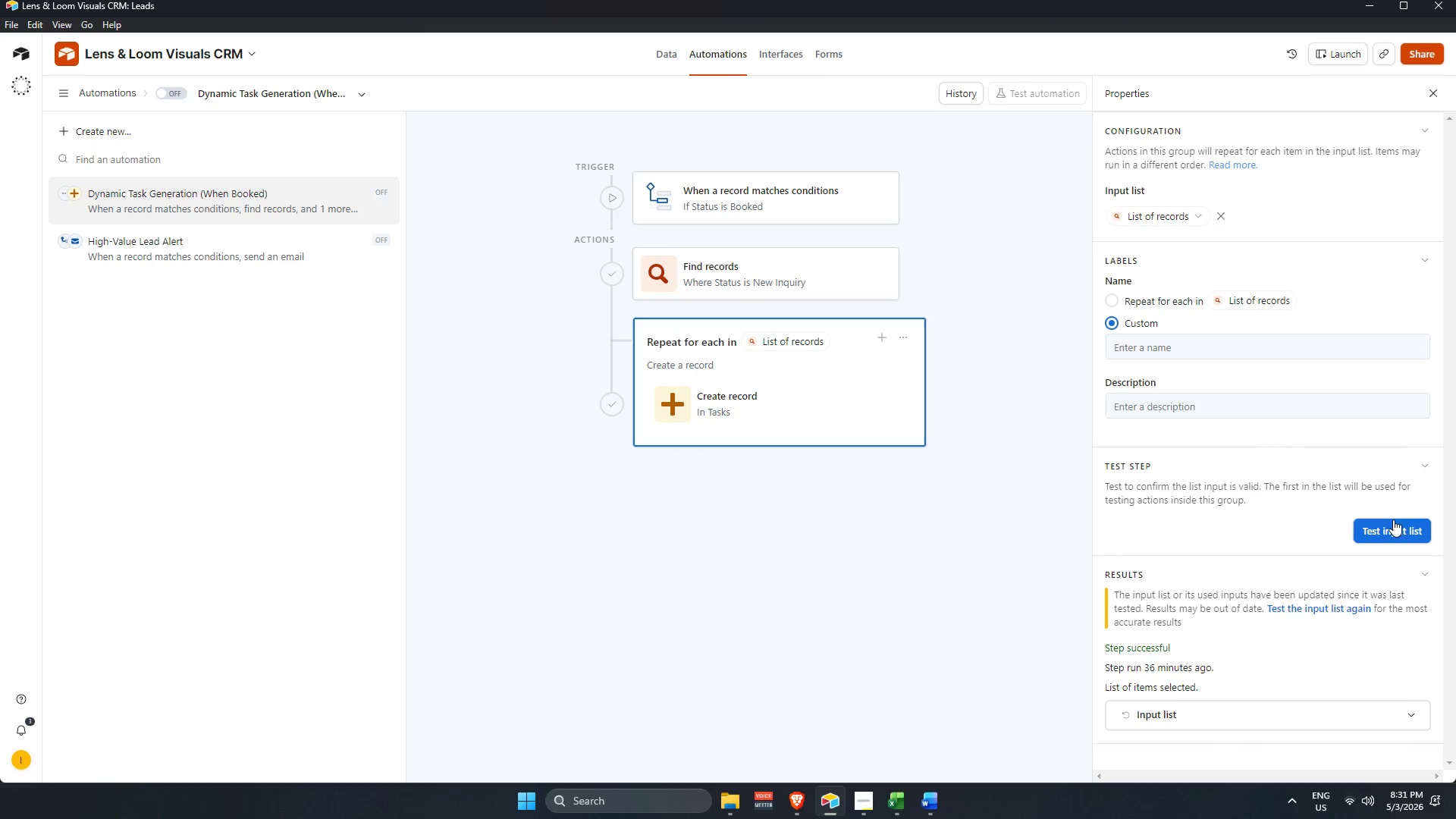 
left_click([1399, 531])
 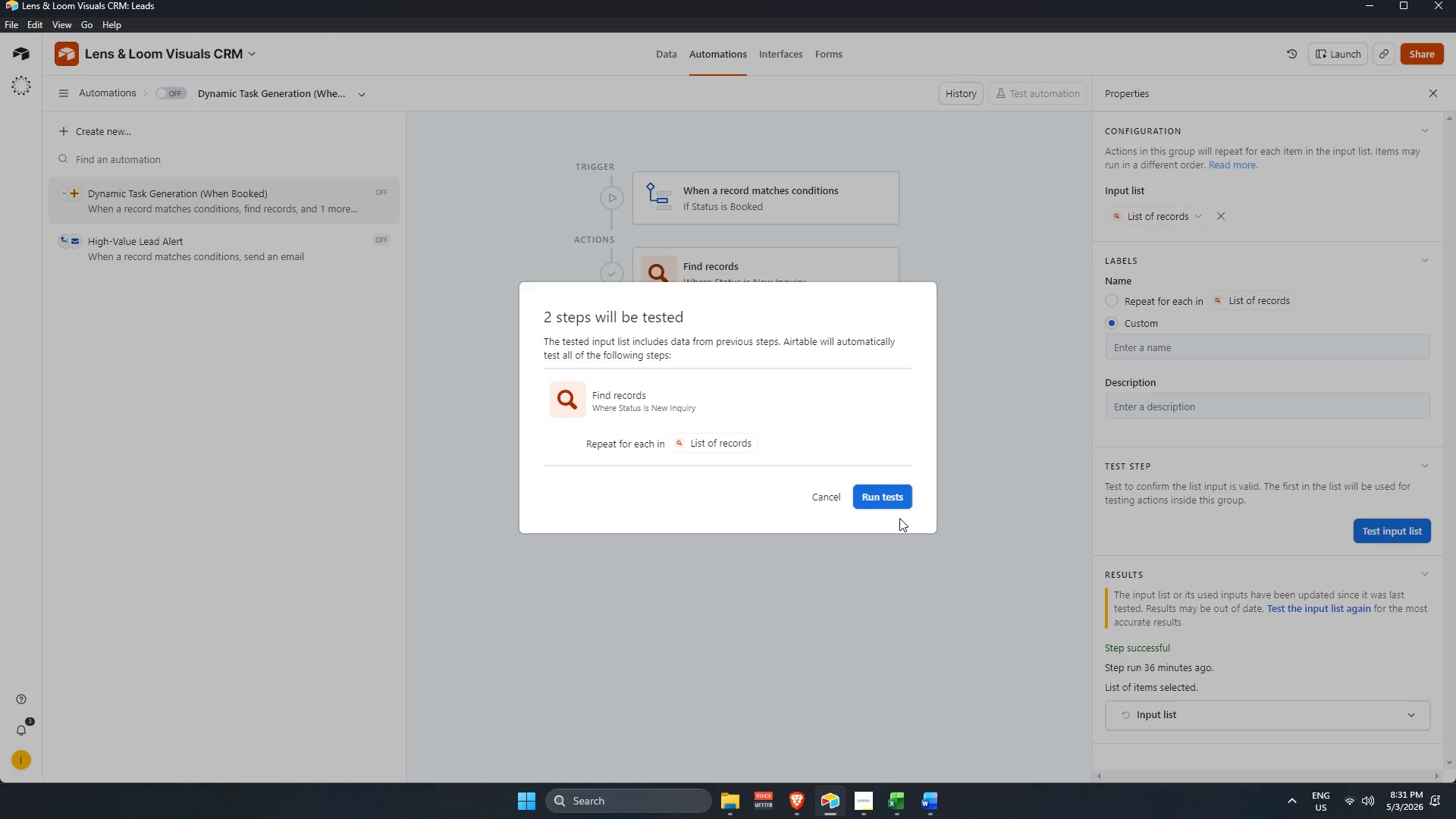 
left_click([890, 503])
 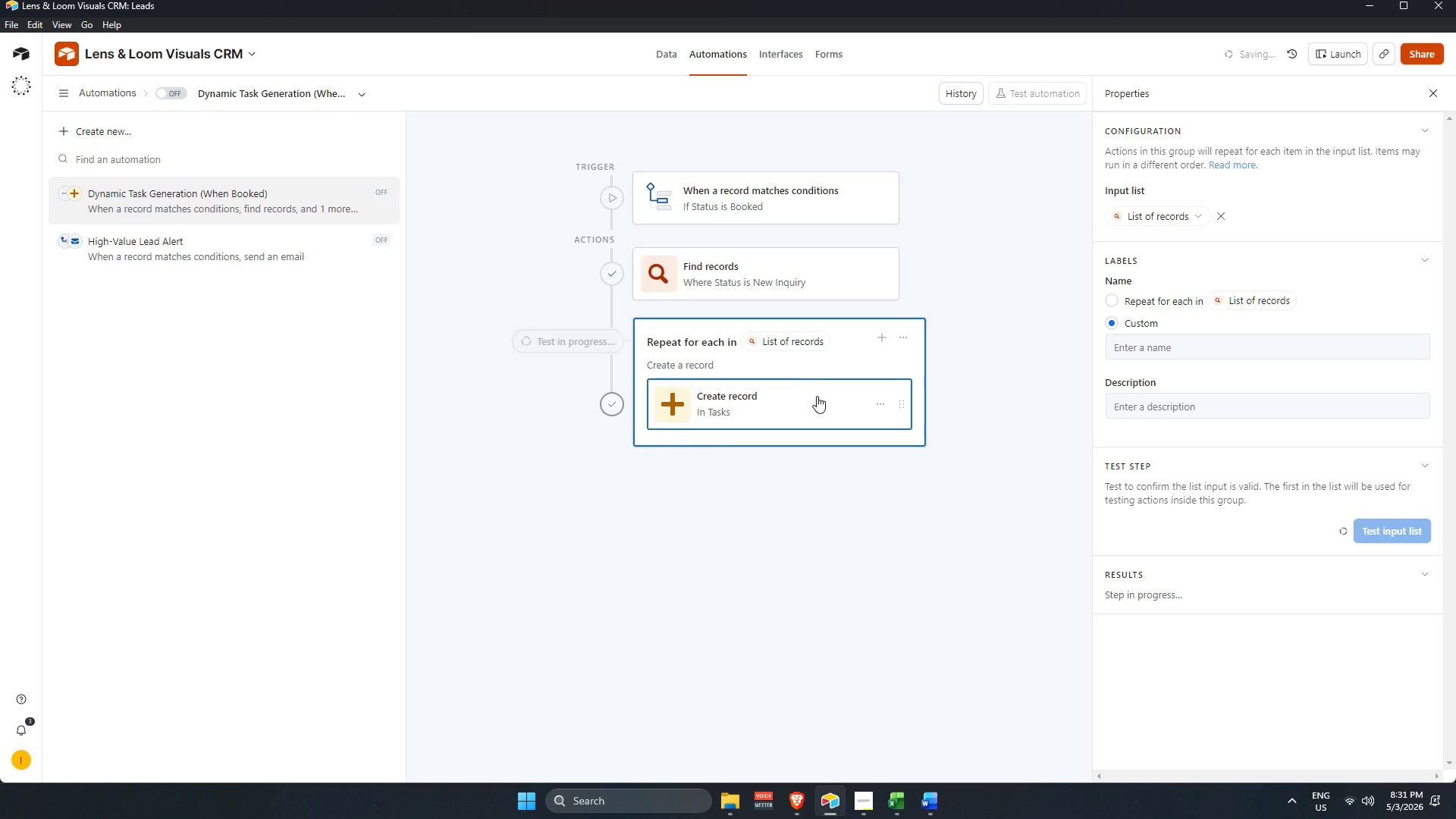 
left_click([820, 397])
 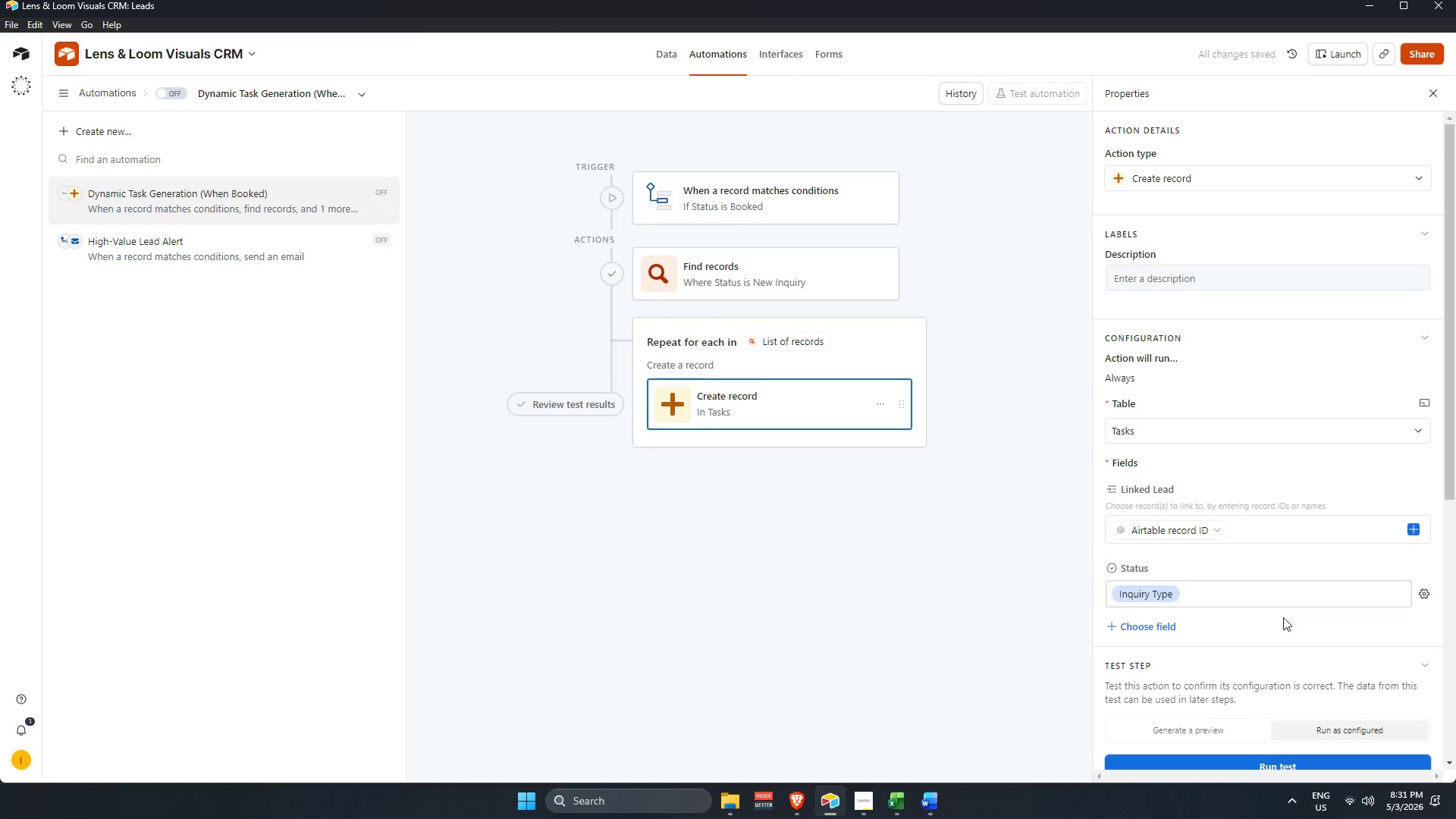 
scroll: coordinate [1307, 676], scroll_direction: down, amount: 4.0
 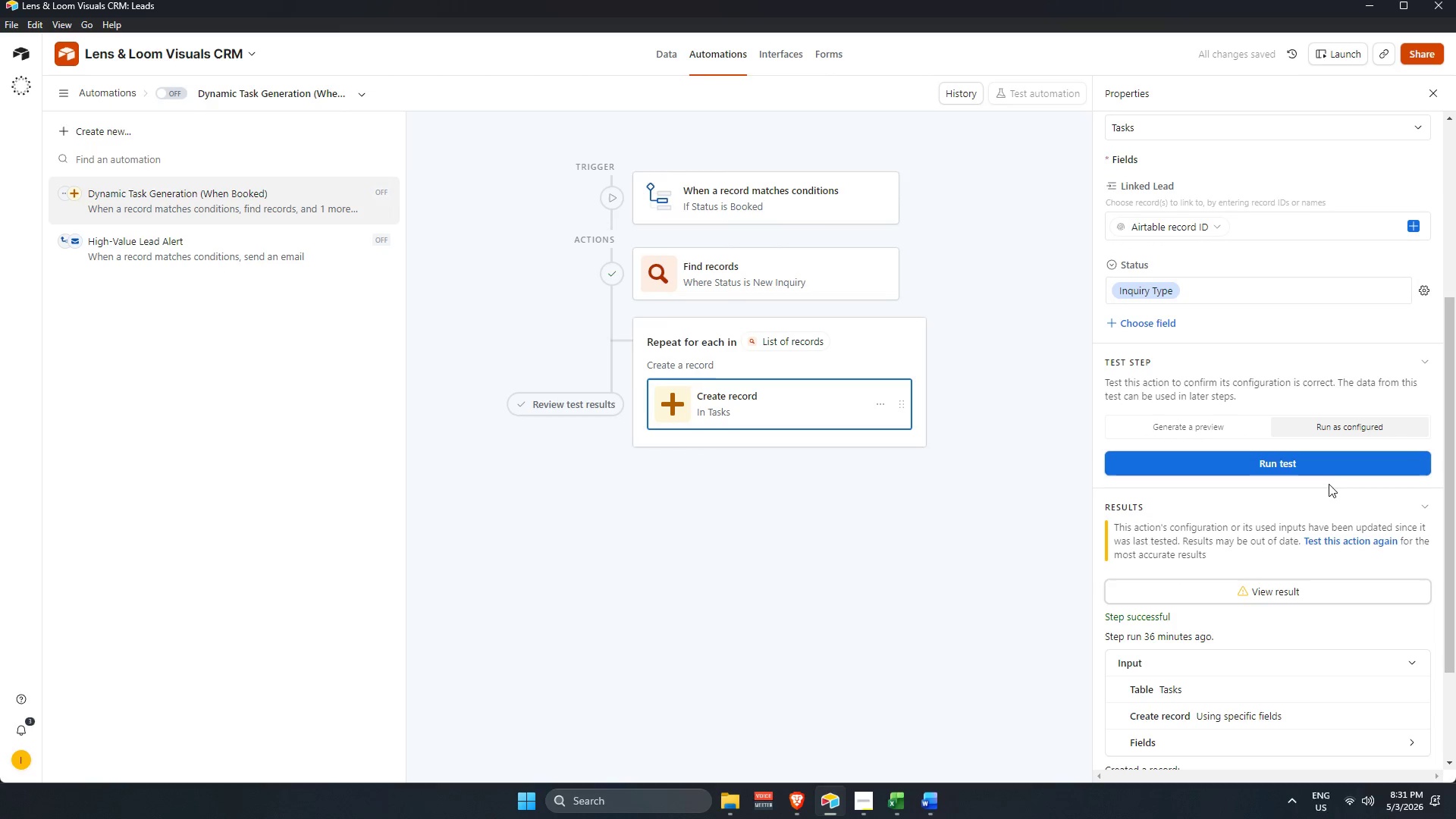 
left_click([1327, 466])
 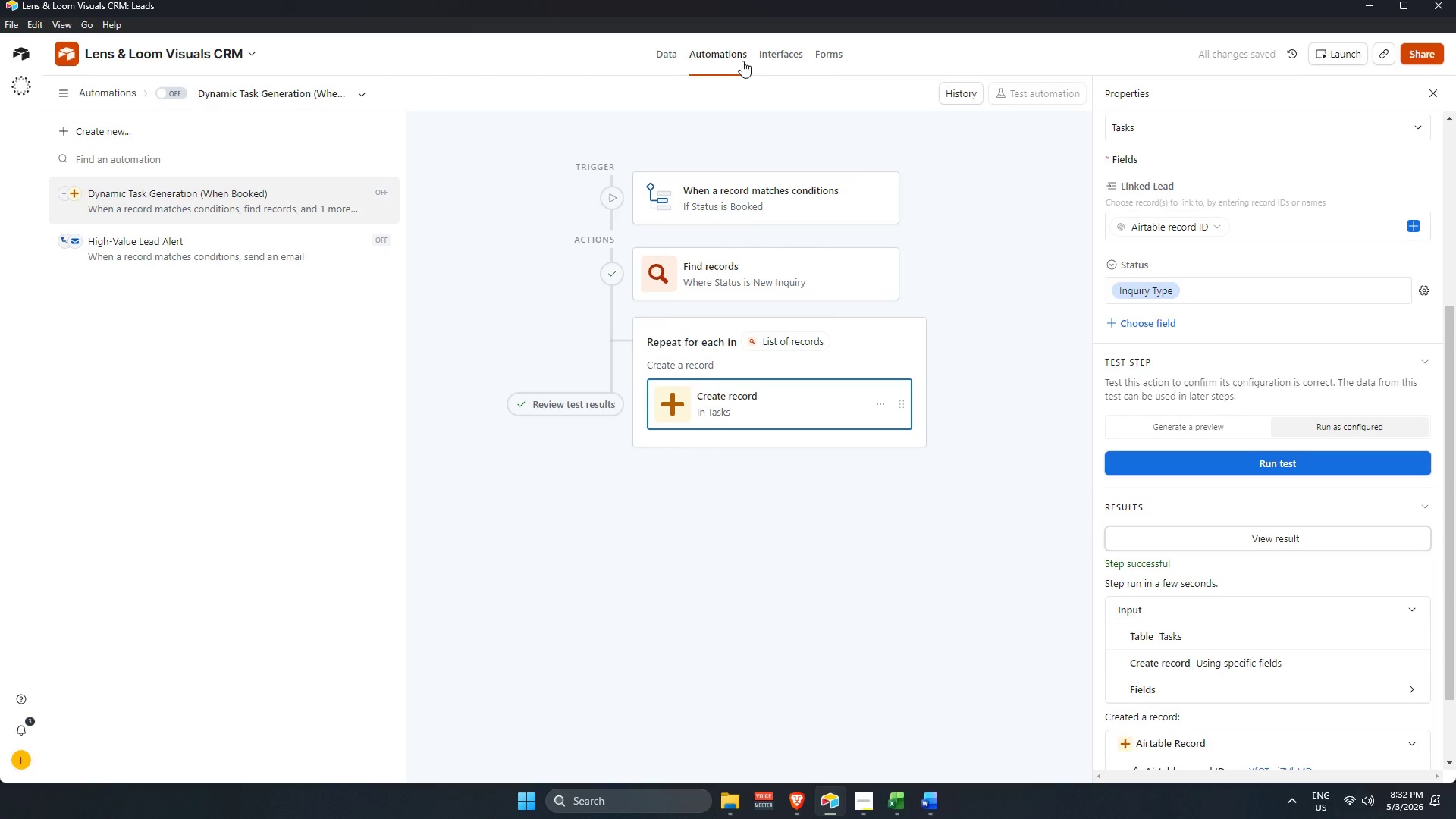 
wait(7.72)
 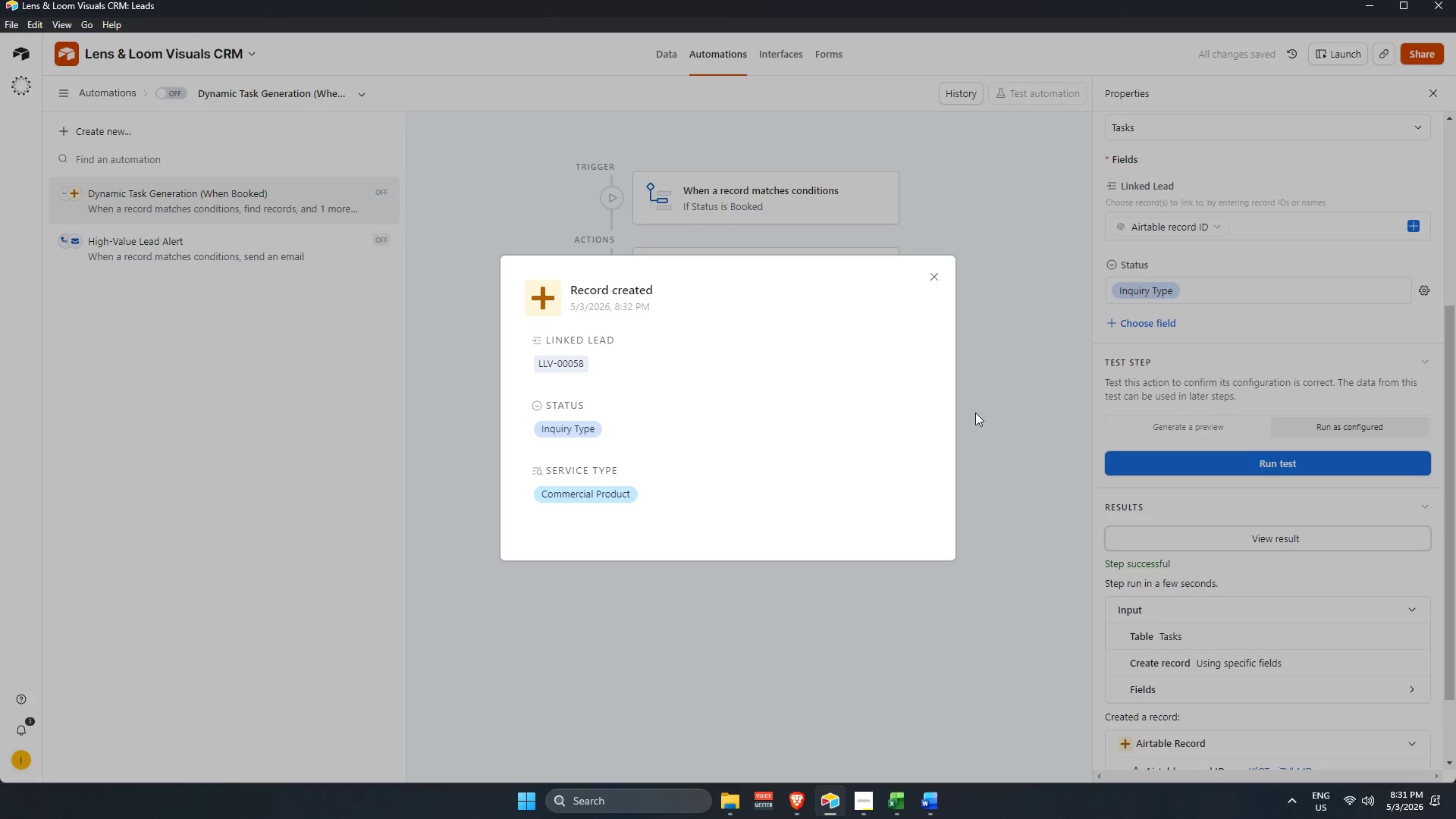 
left_click([769, 301])
 